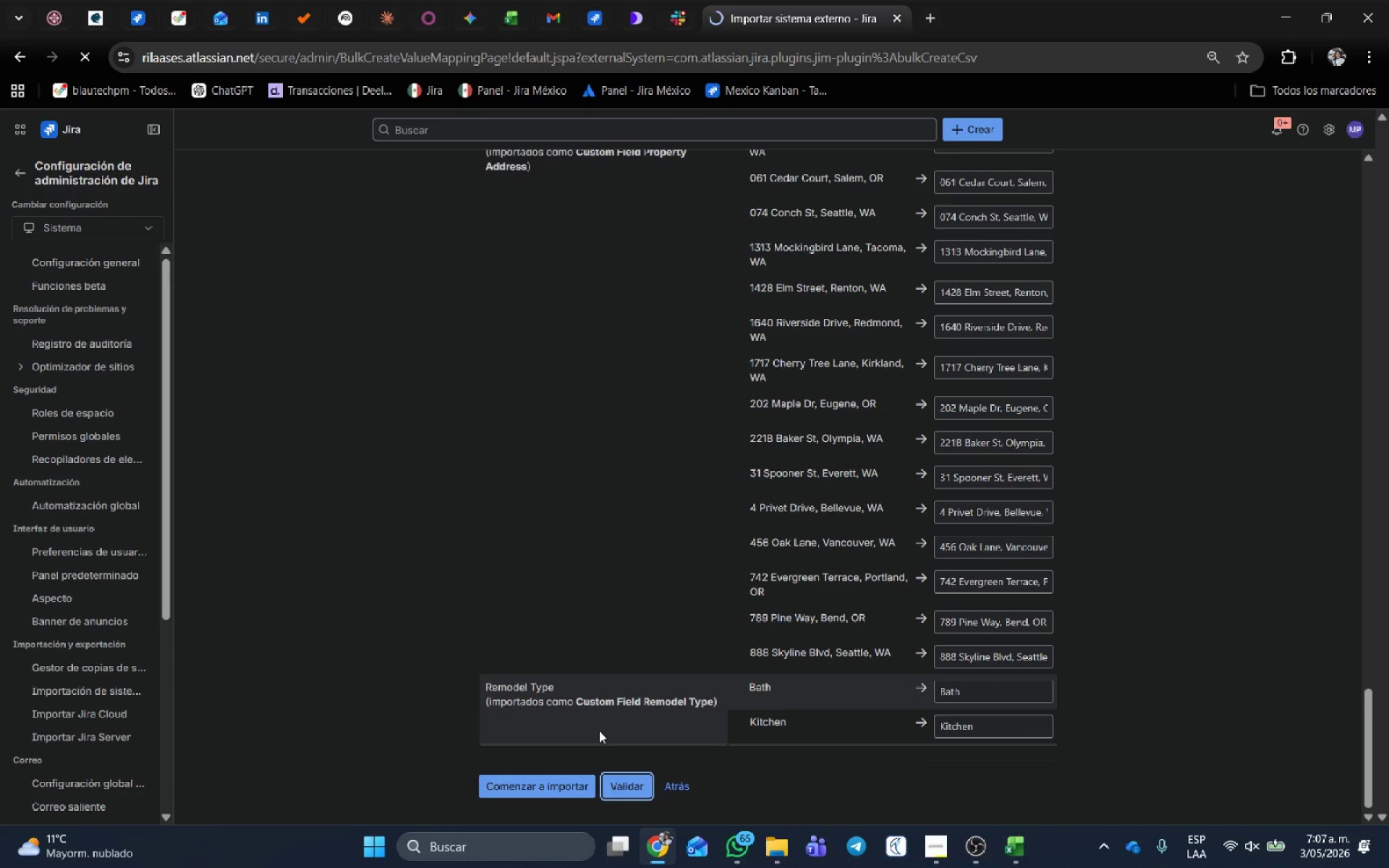 
left_click([522, 488])
 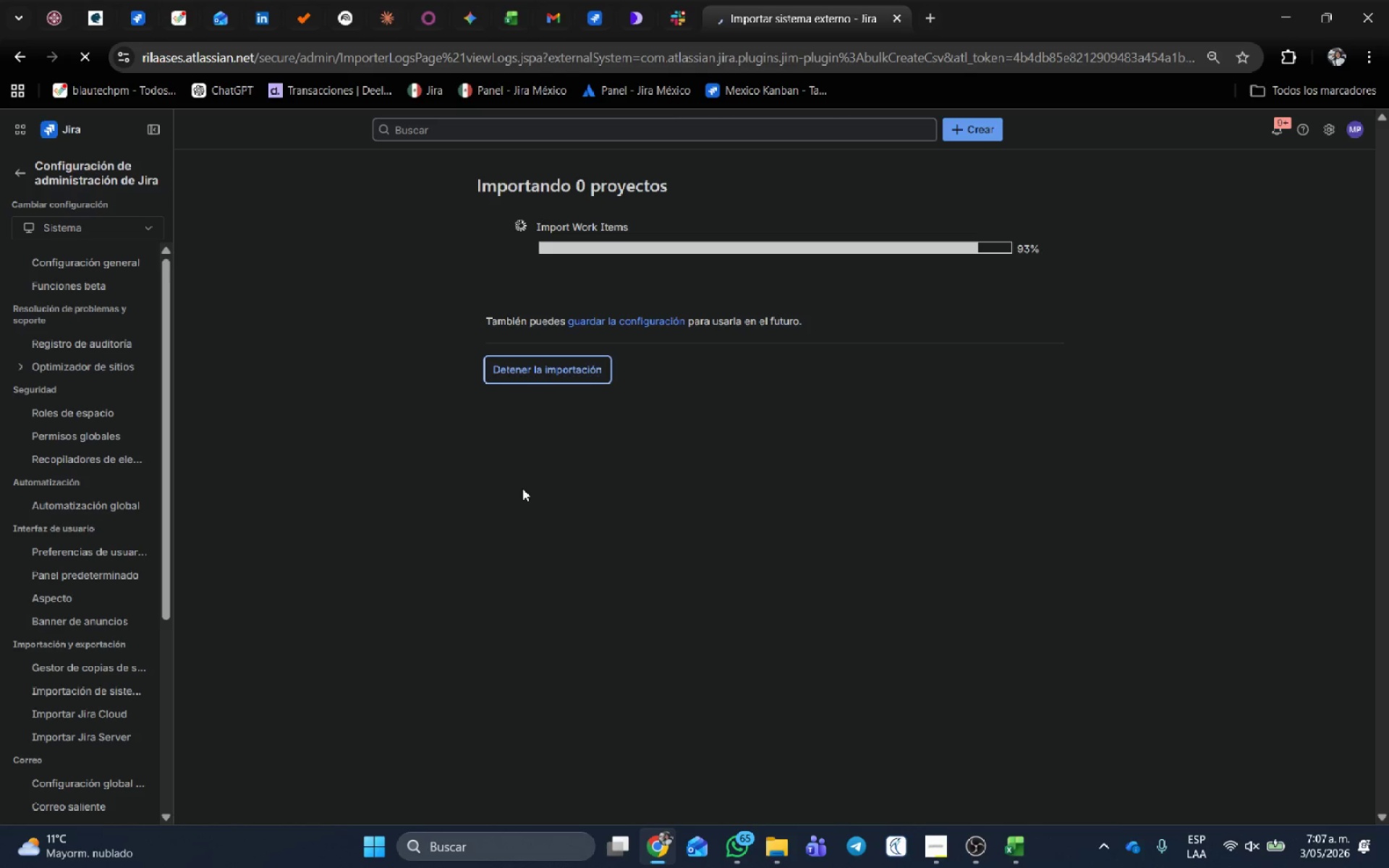 
wait(18.48)
 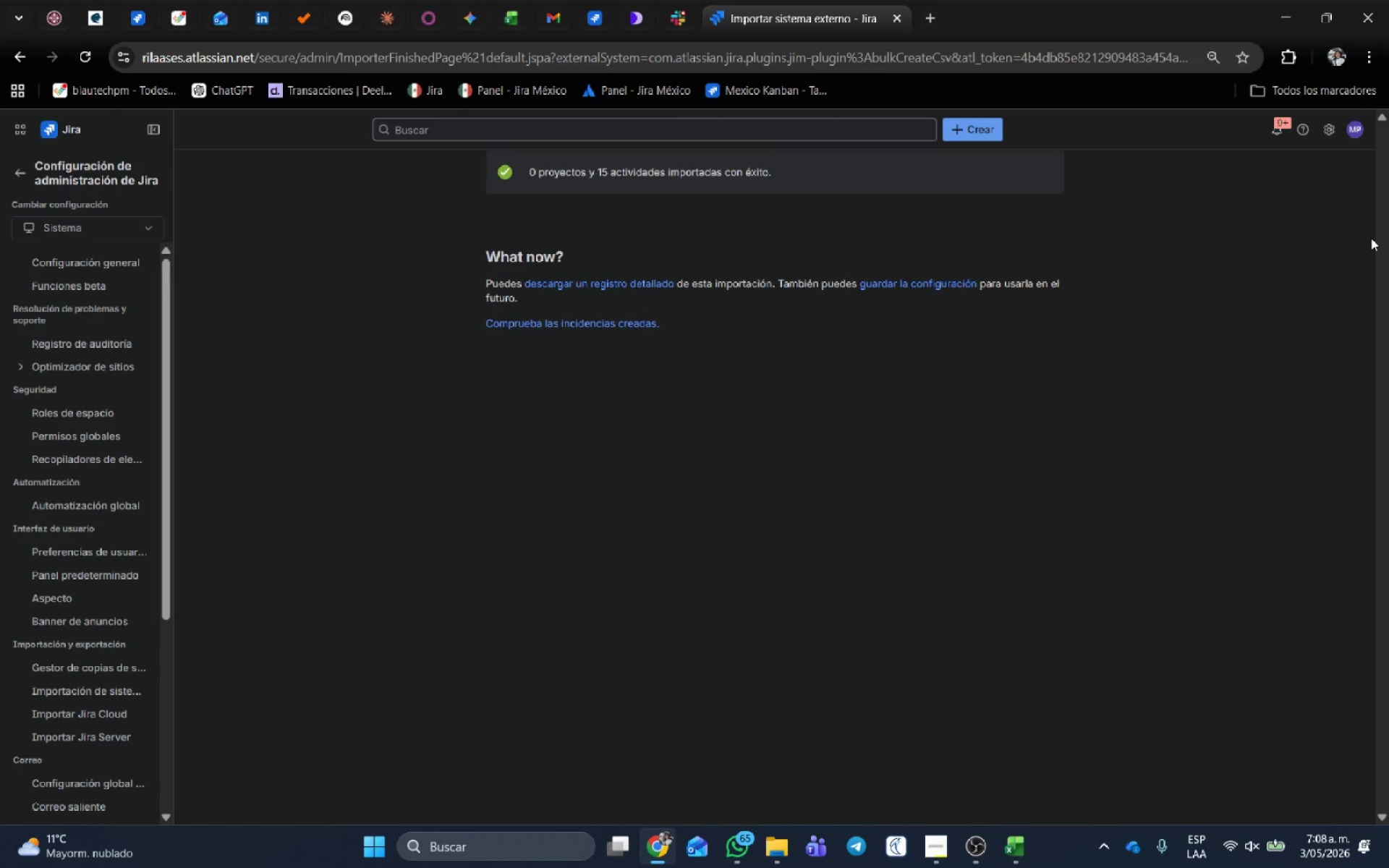 
key(Meta+Shift+S)
 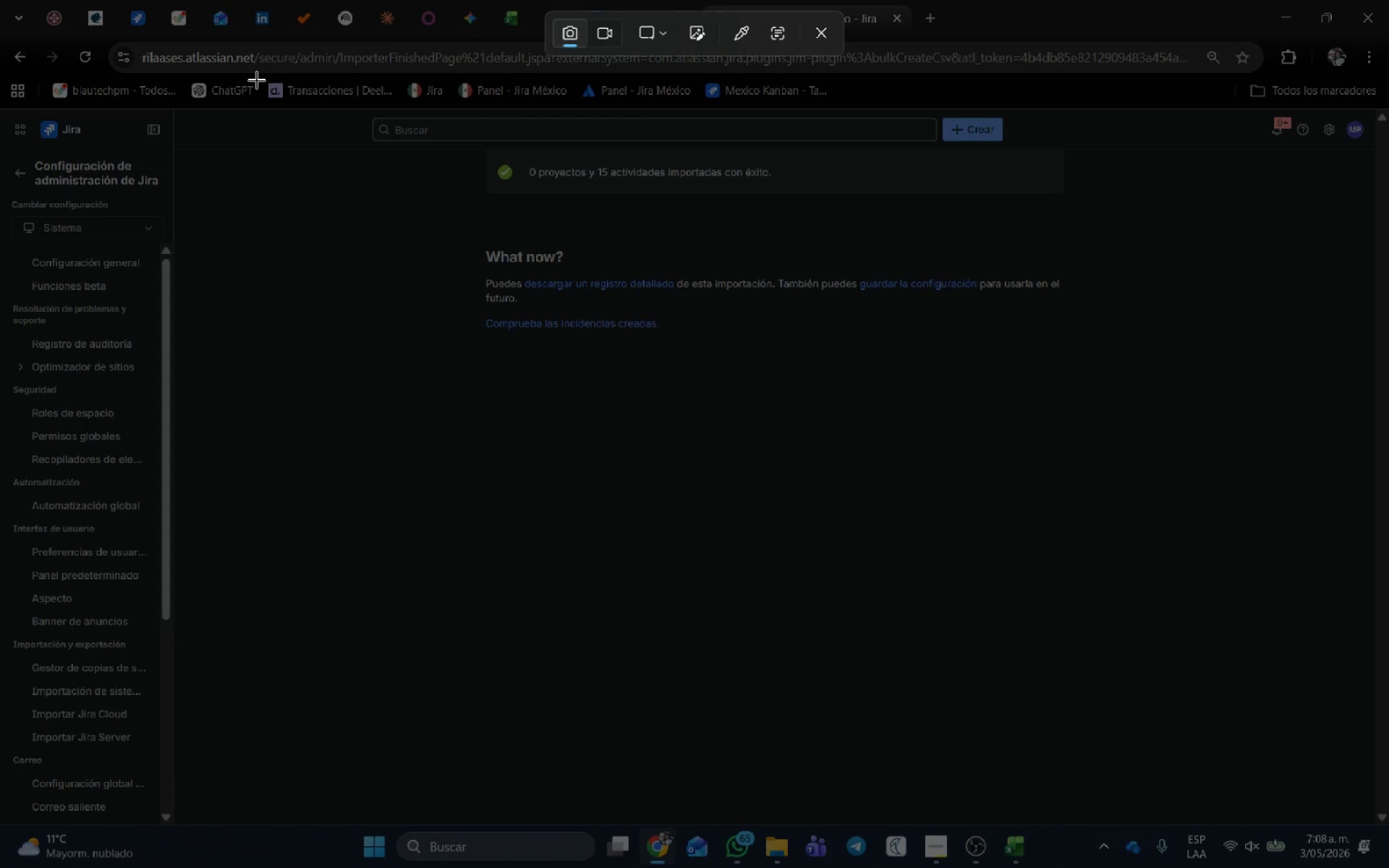 
left_click_drag(start_coordinate=[195, 96], to_coordinate=[1388, 483])
 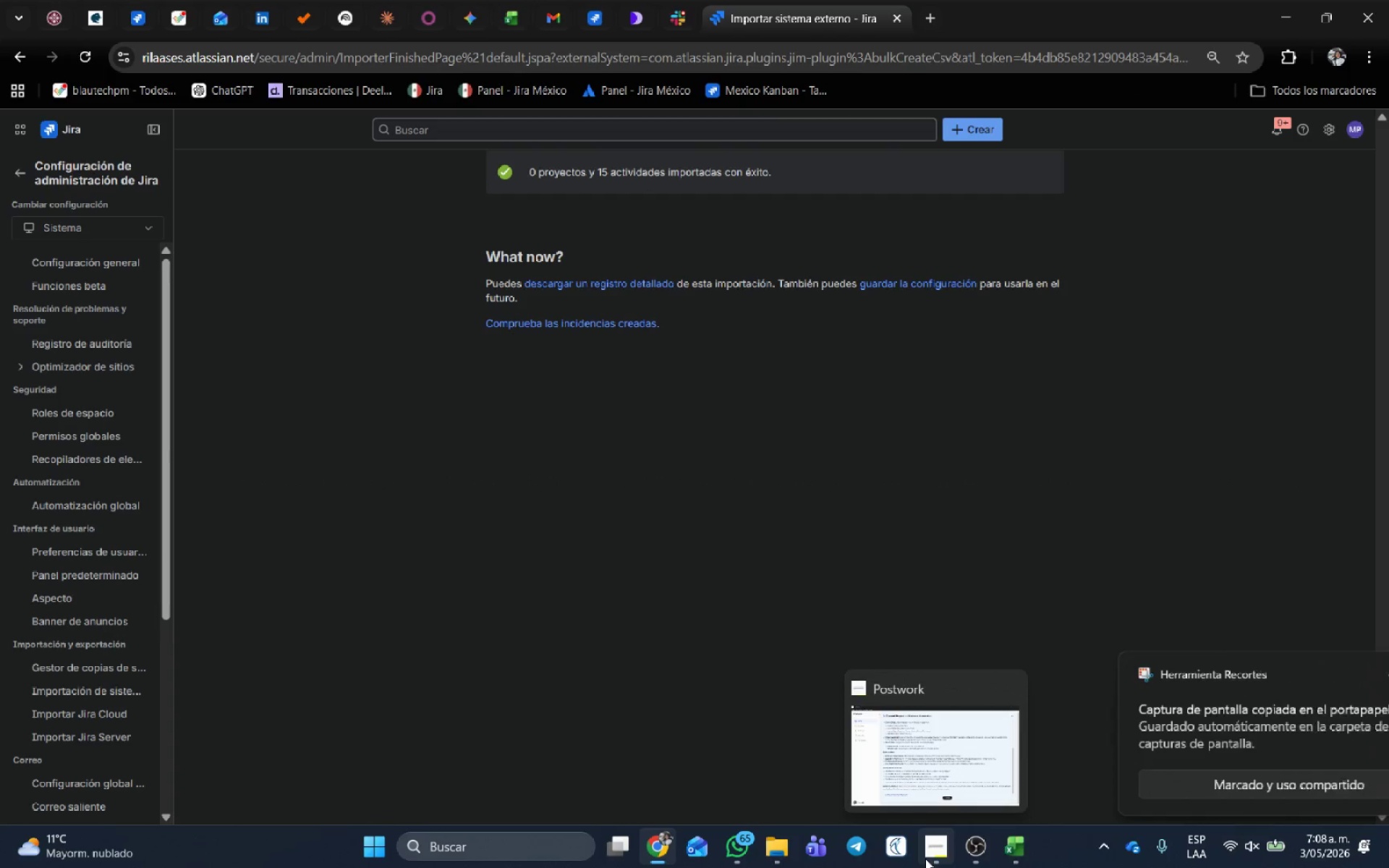 
left_click([961, 475])
 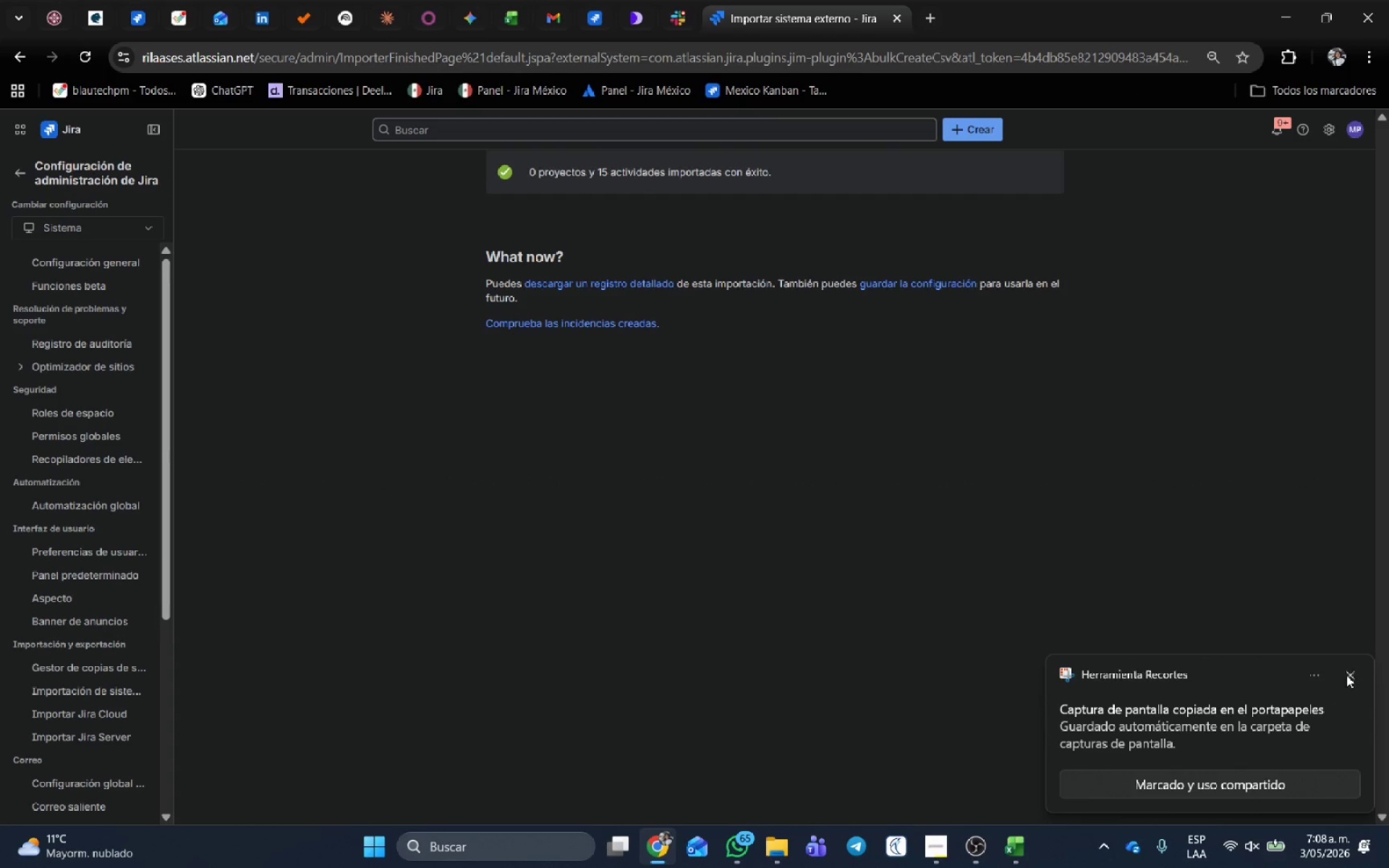 
left_click([1351, 676])
 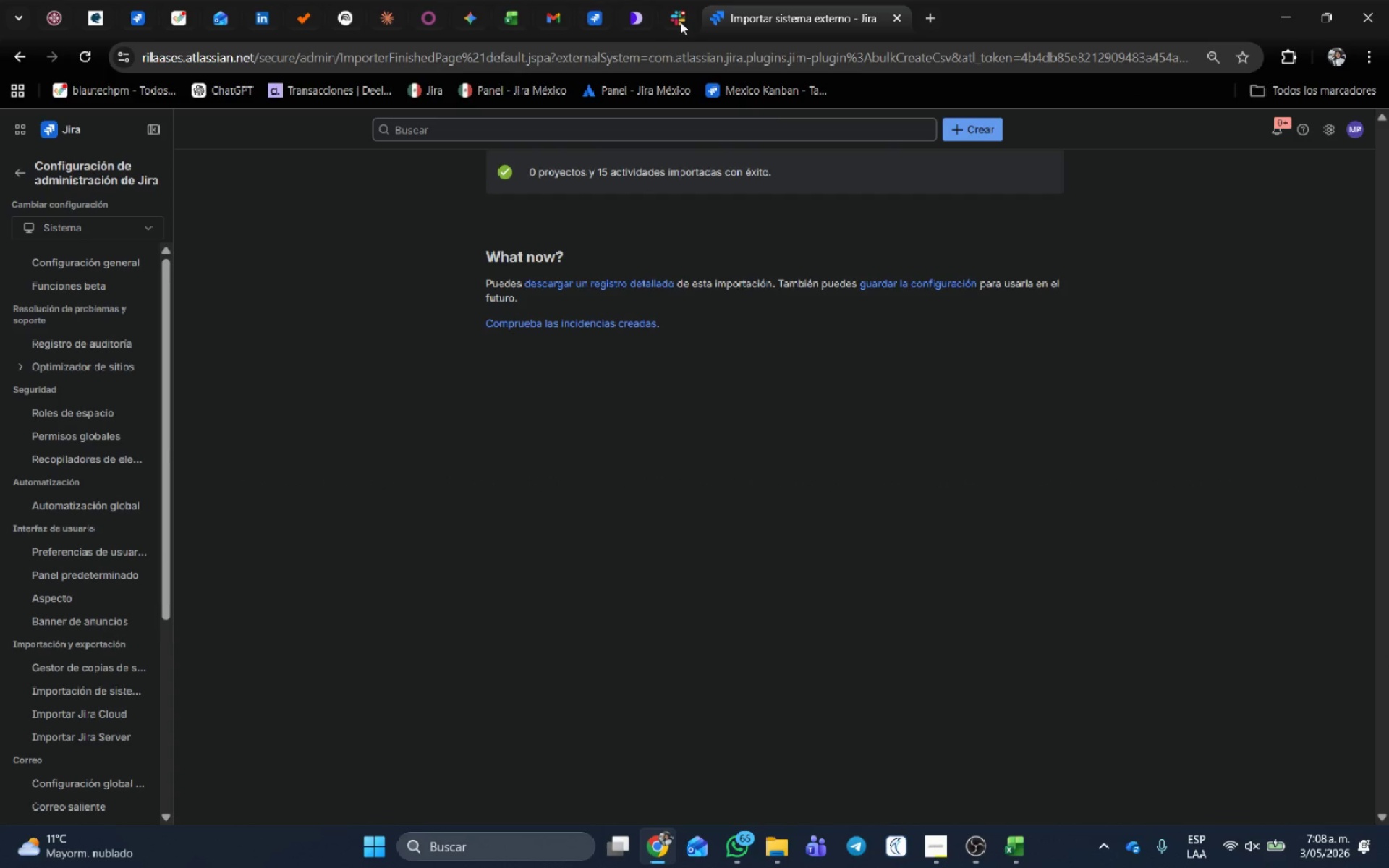 
left_click([599, 18])
 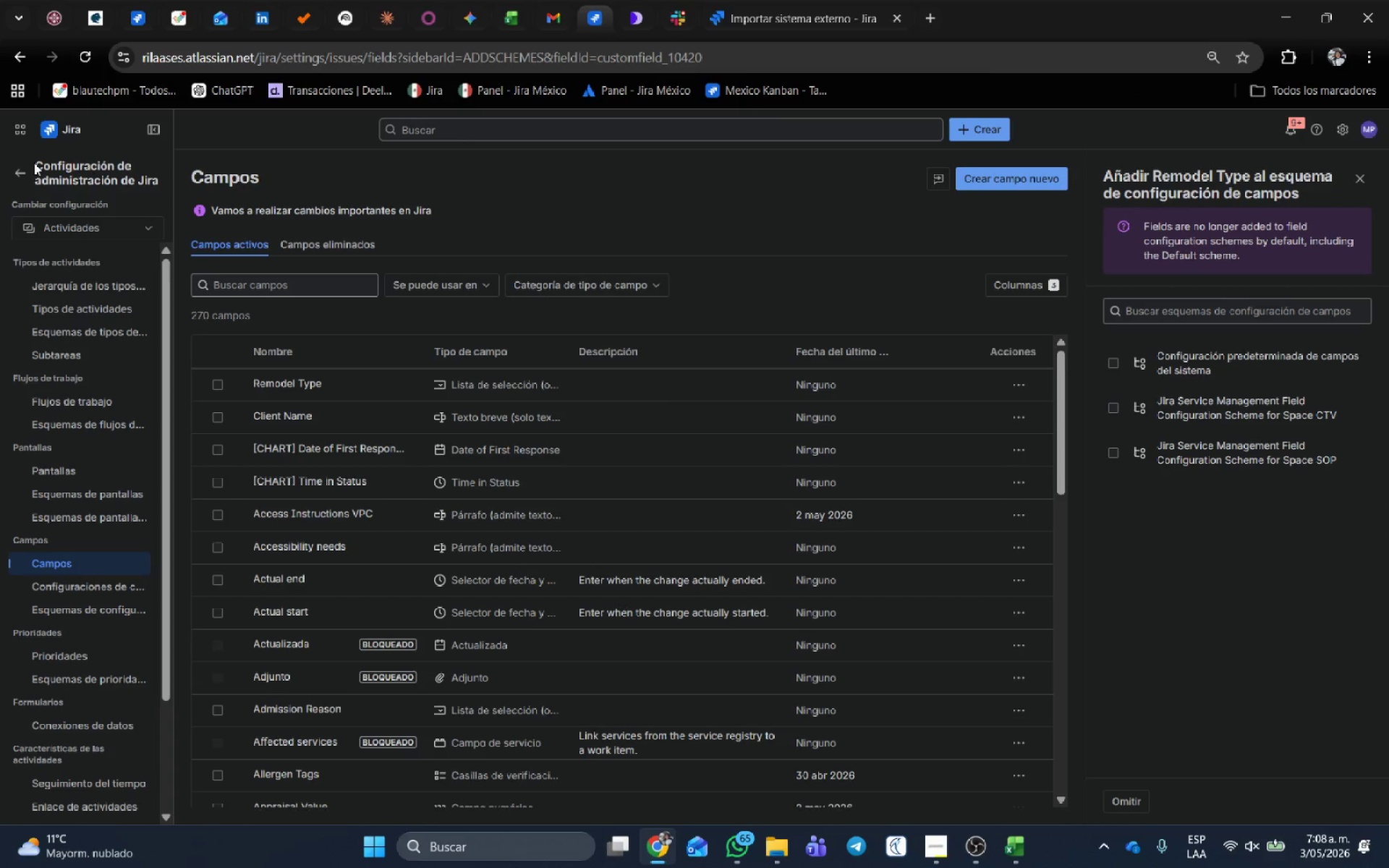 
left_click([25, 166])
 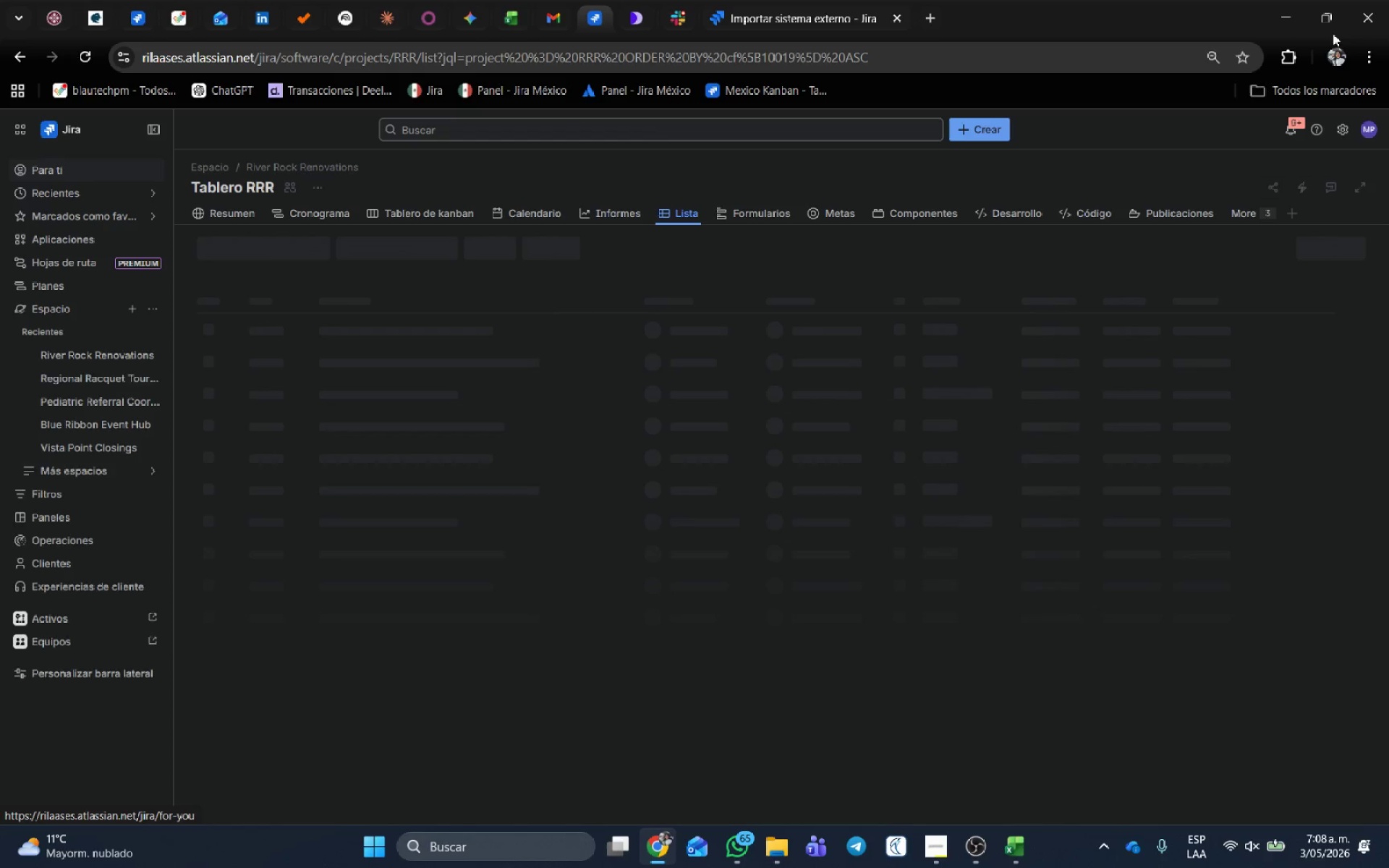 
mouse_move([904, 739])
 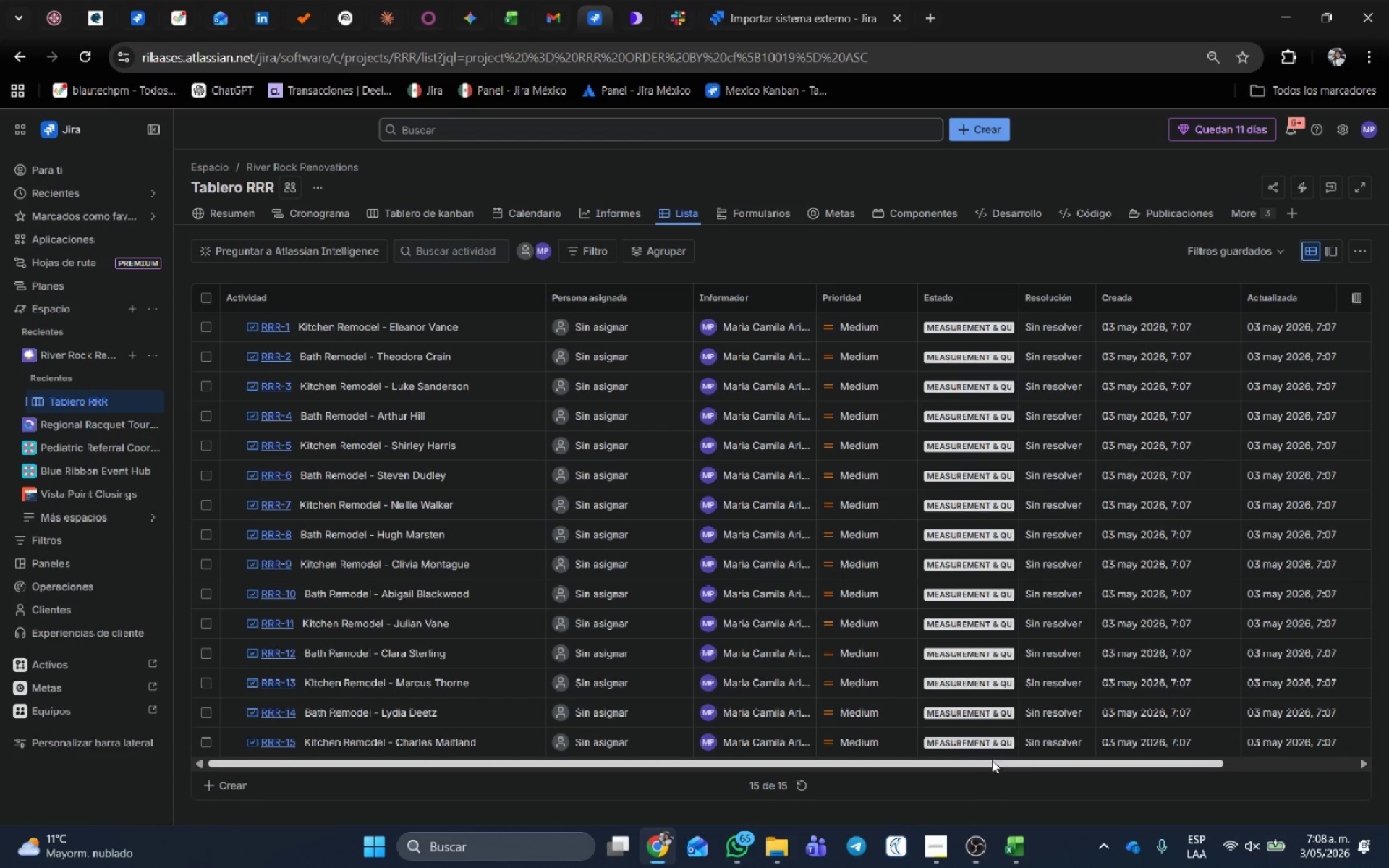 
left_click_drag(start_coordinate=[995, 764], to_coordinate=[1247, 769])
 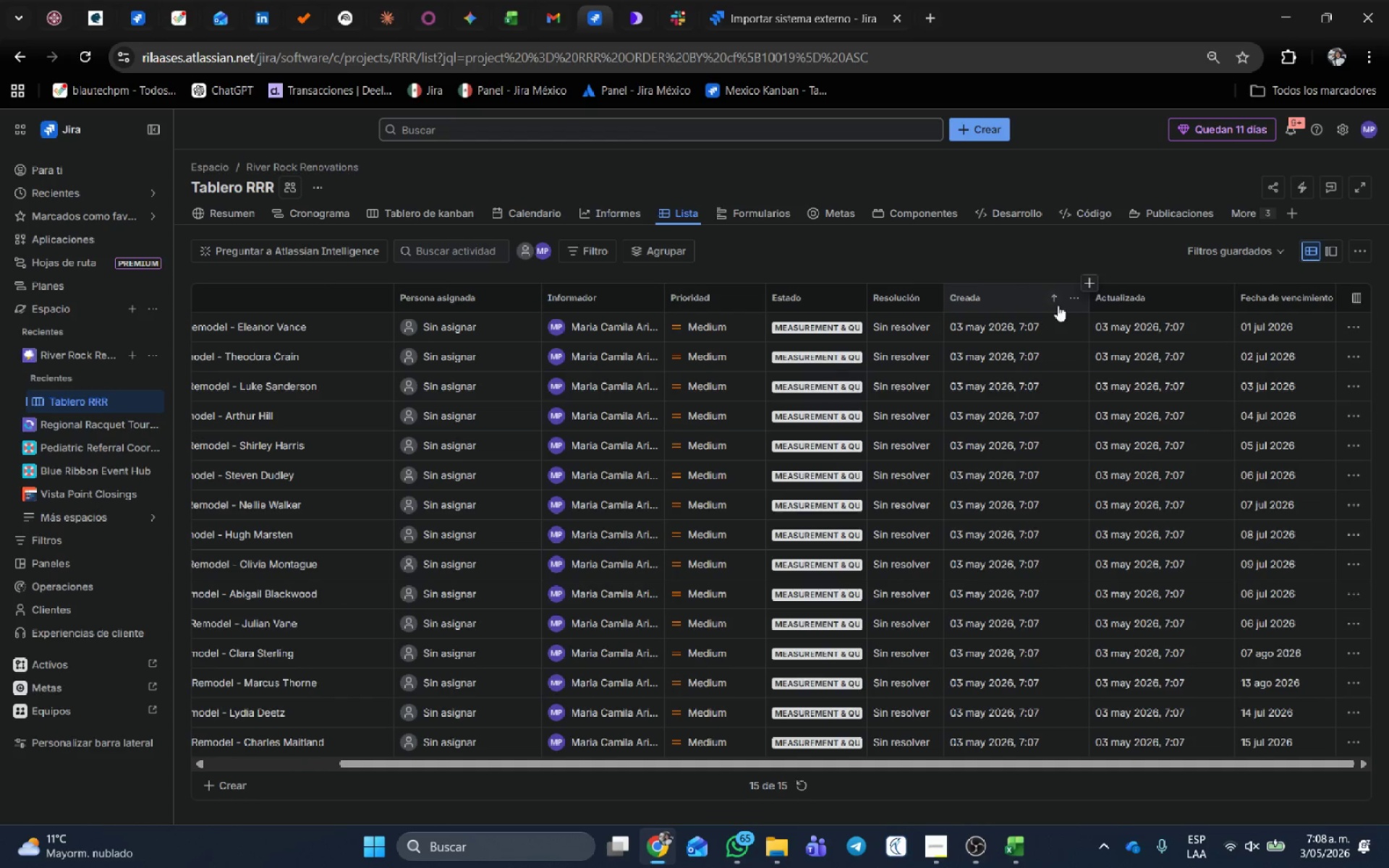 
left_click([1071, 301])
 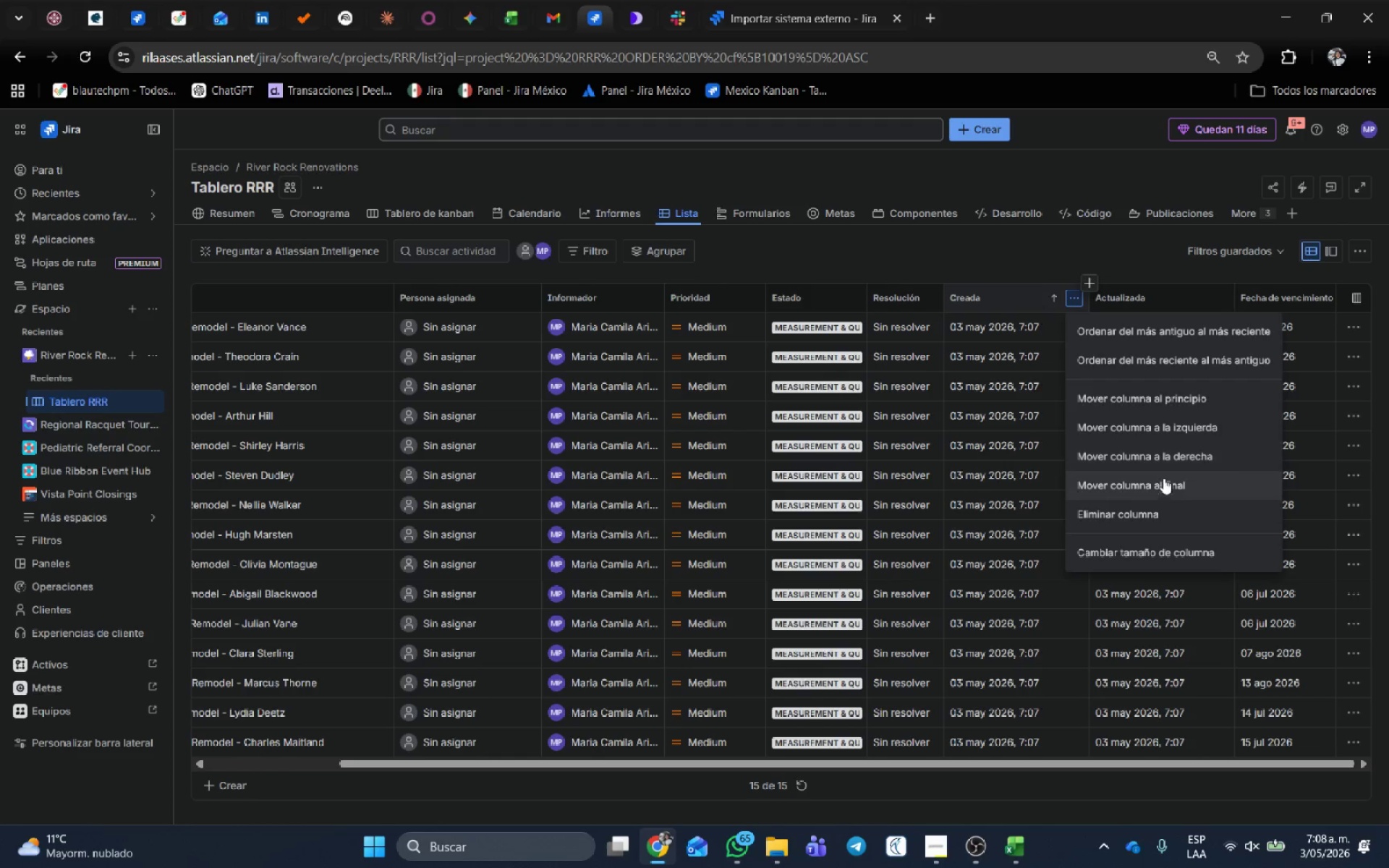 
left_click([1158, 508])
 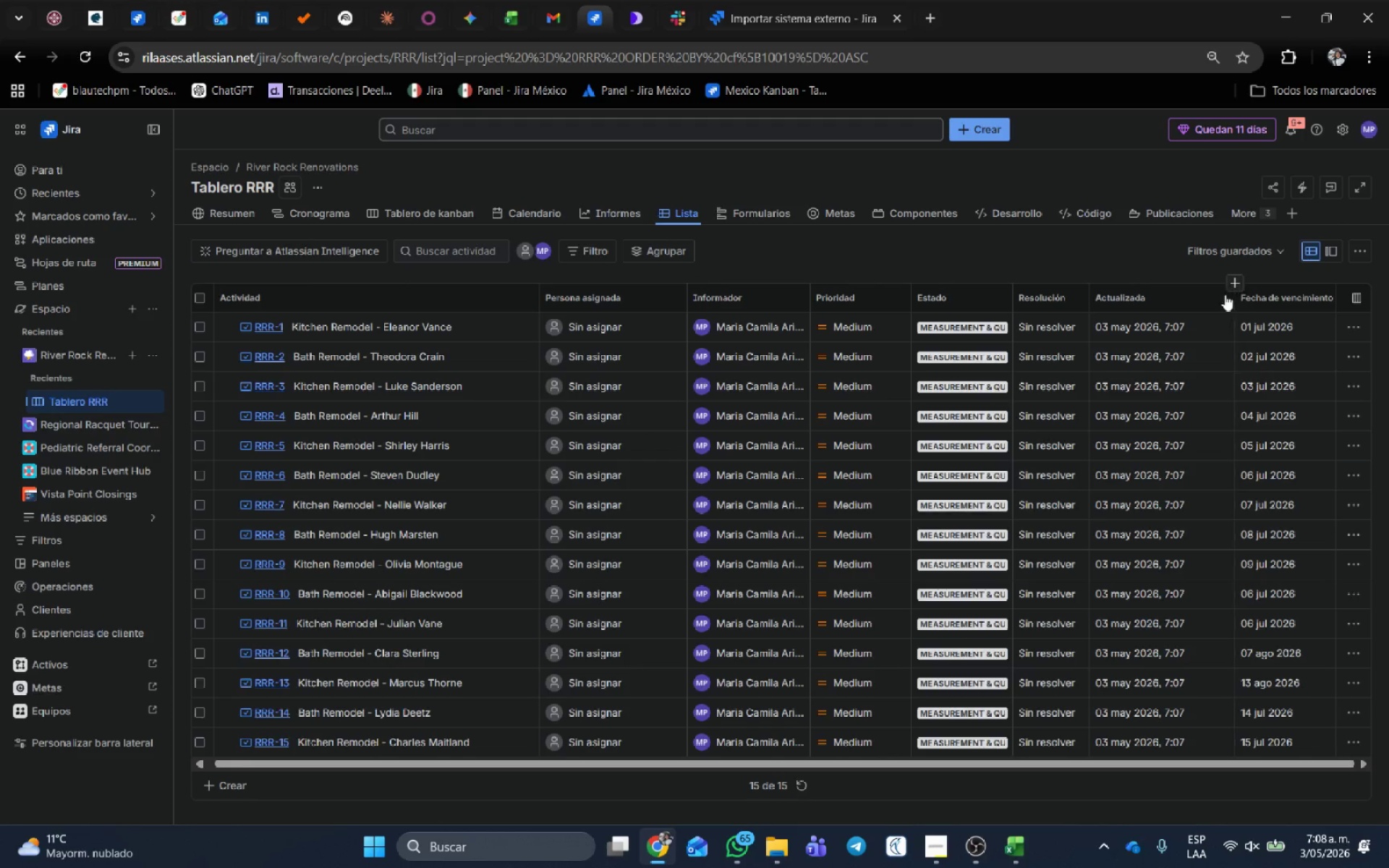 
left_click([1220, 292])
 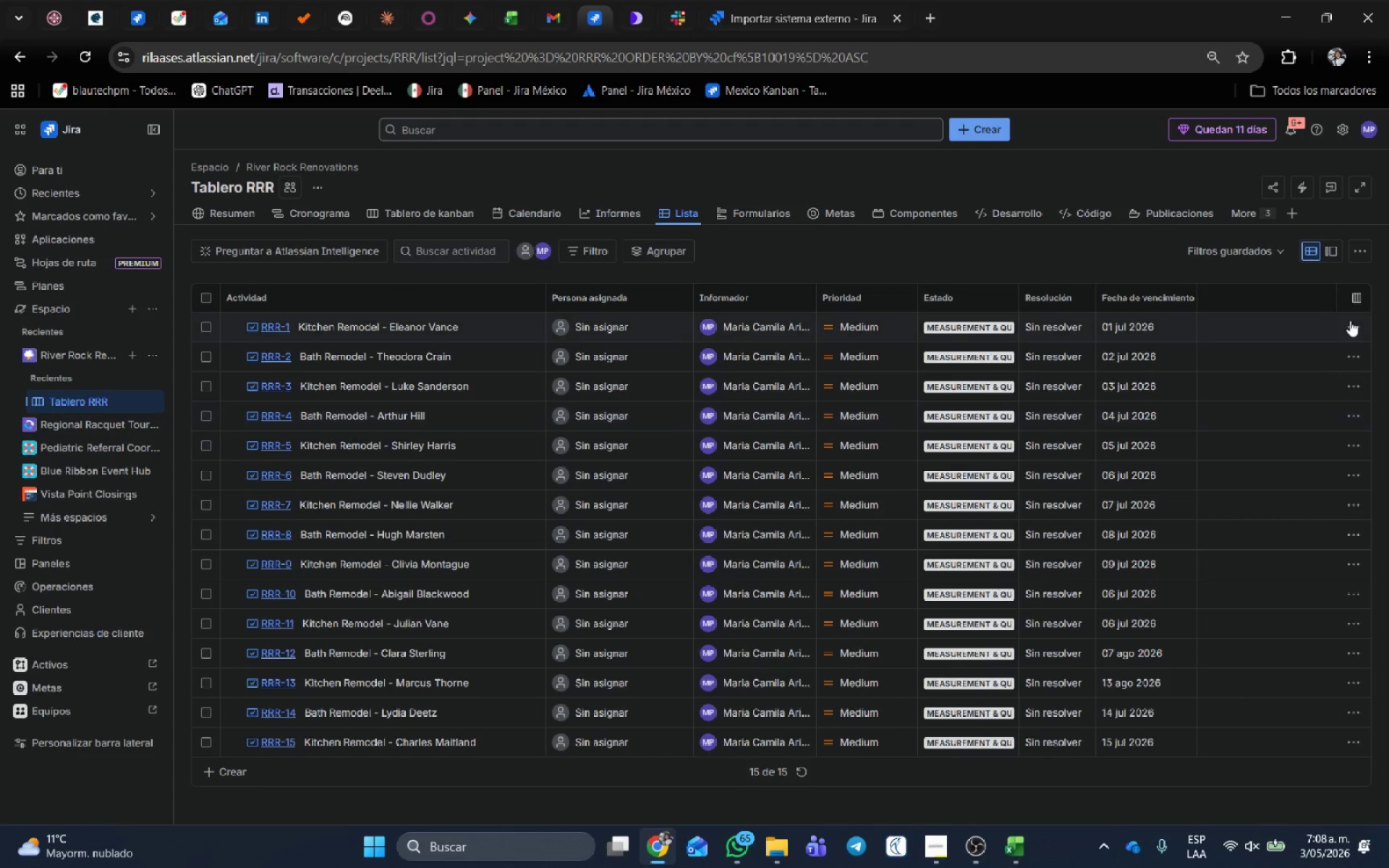 
left_click([1355, 296])
 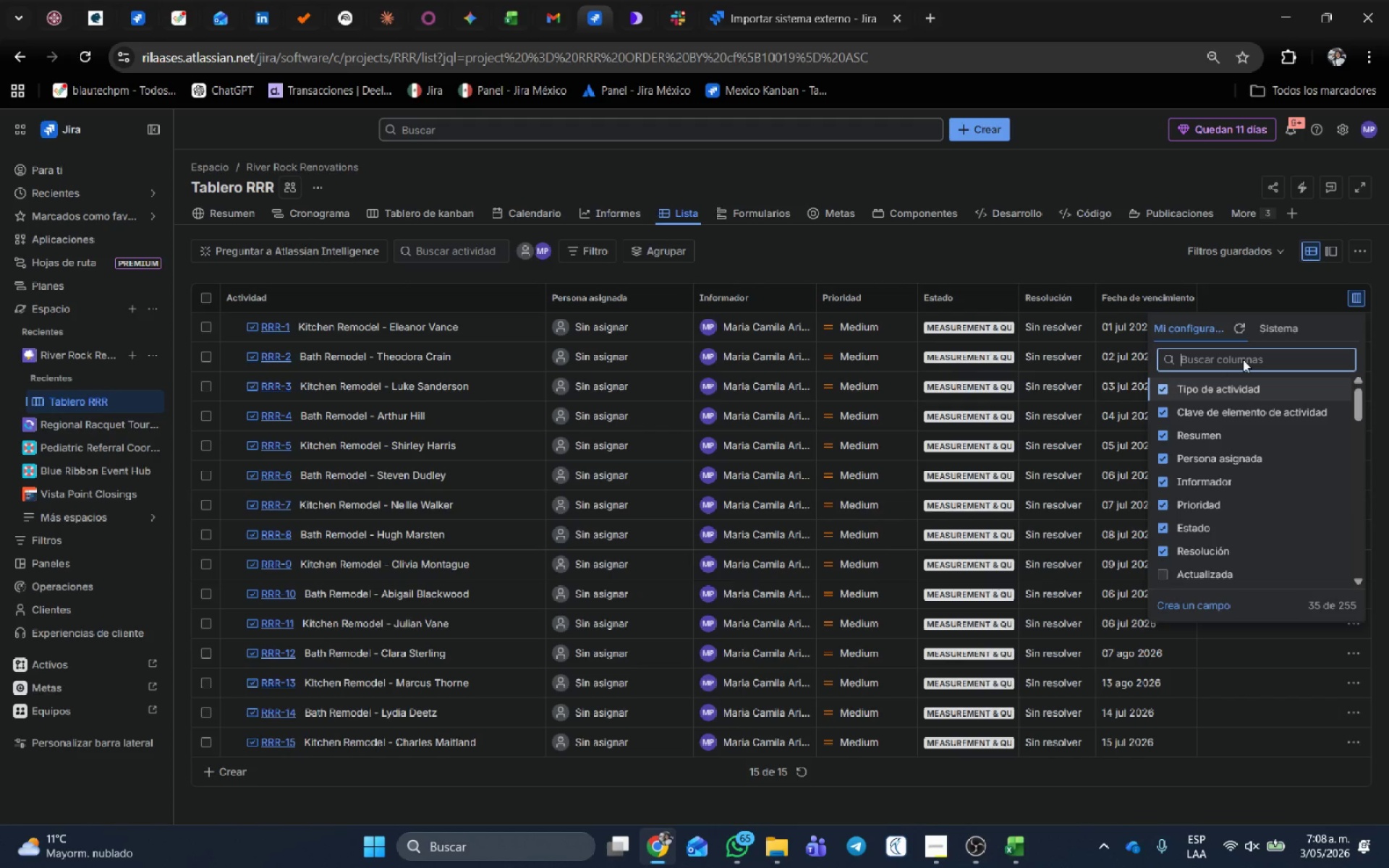 
type(star)
 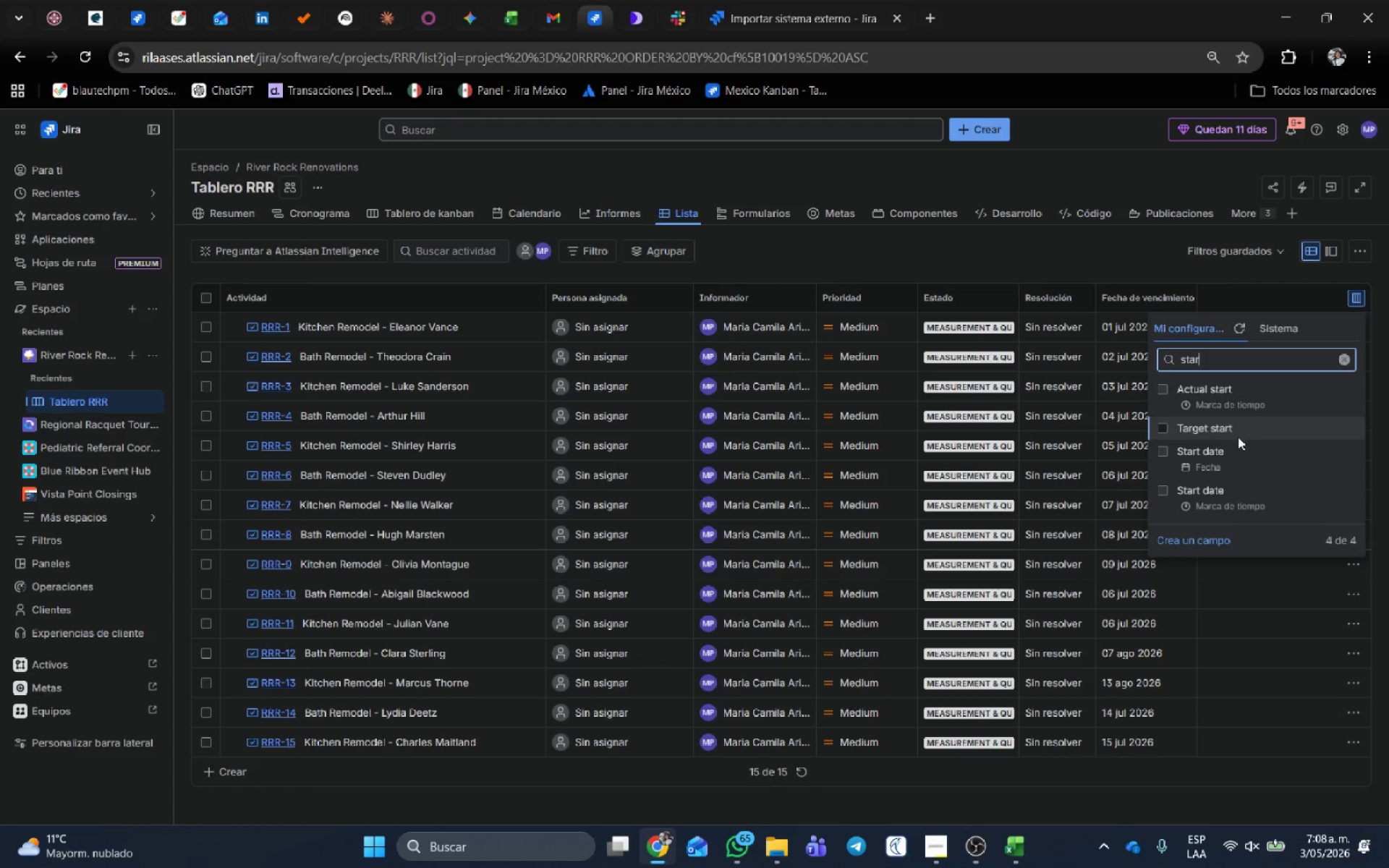 
left_click([1158, 451])
 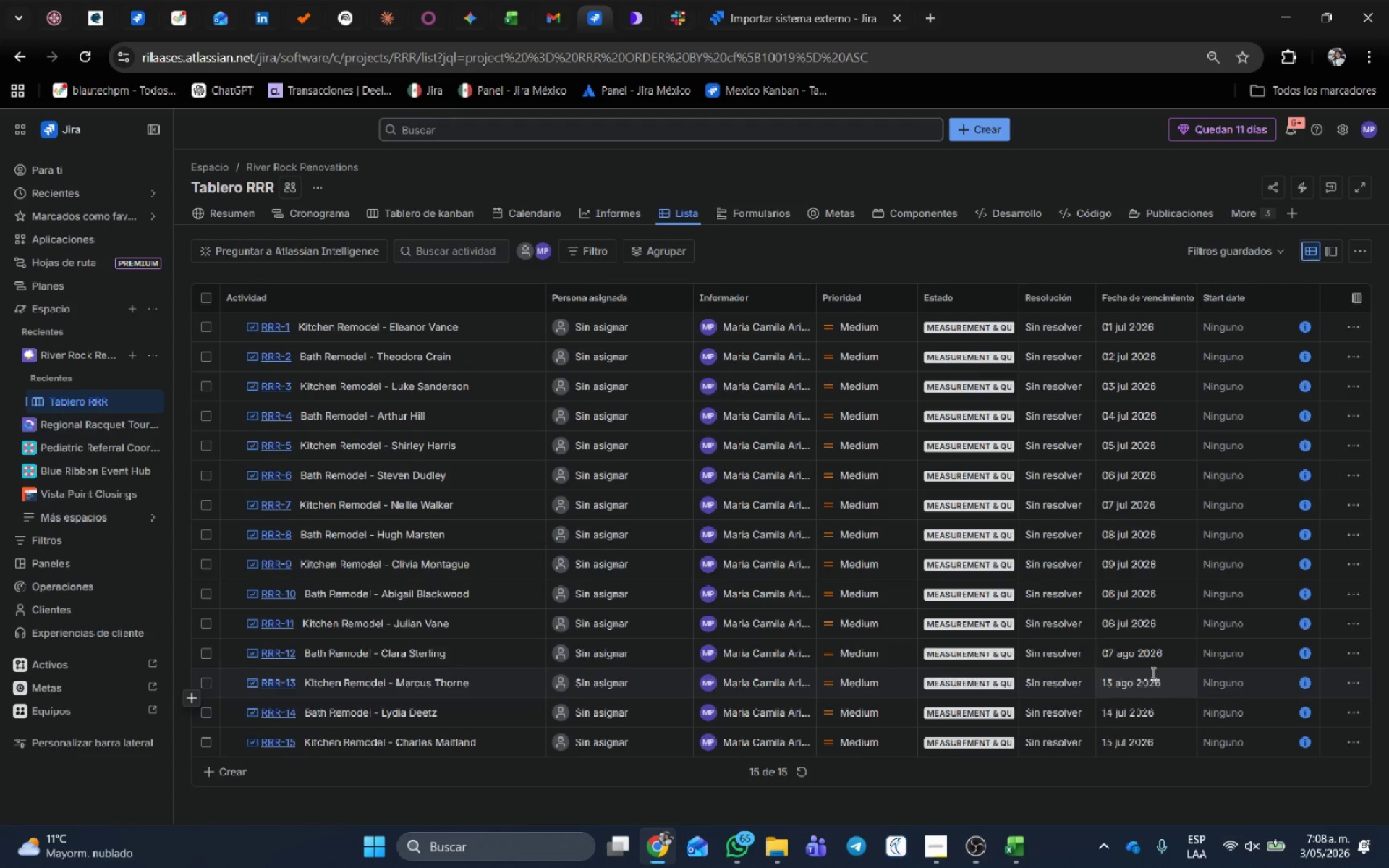 
wait(7.72)
 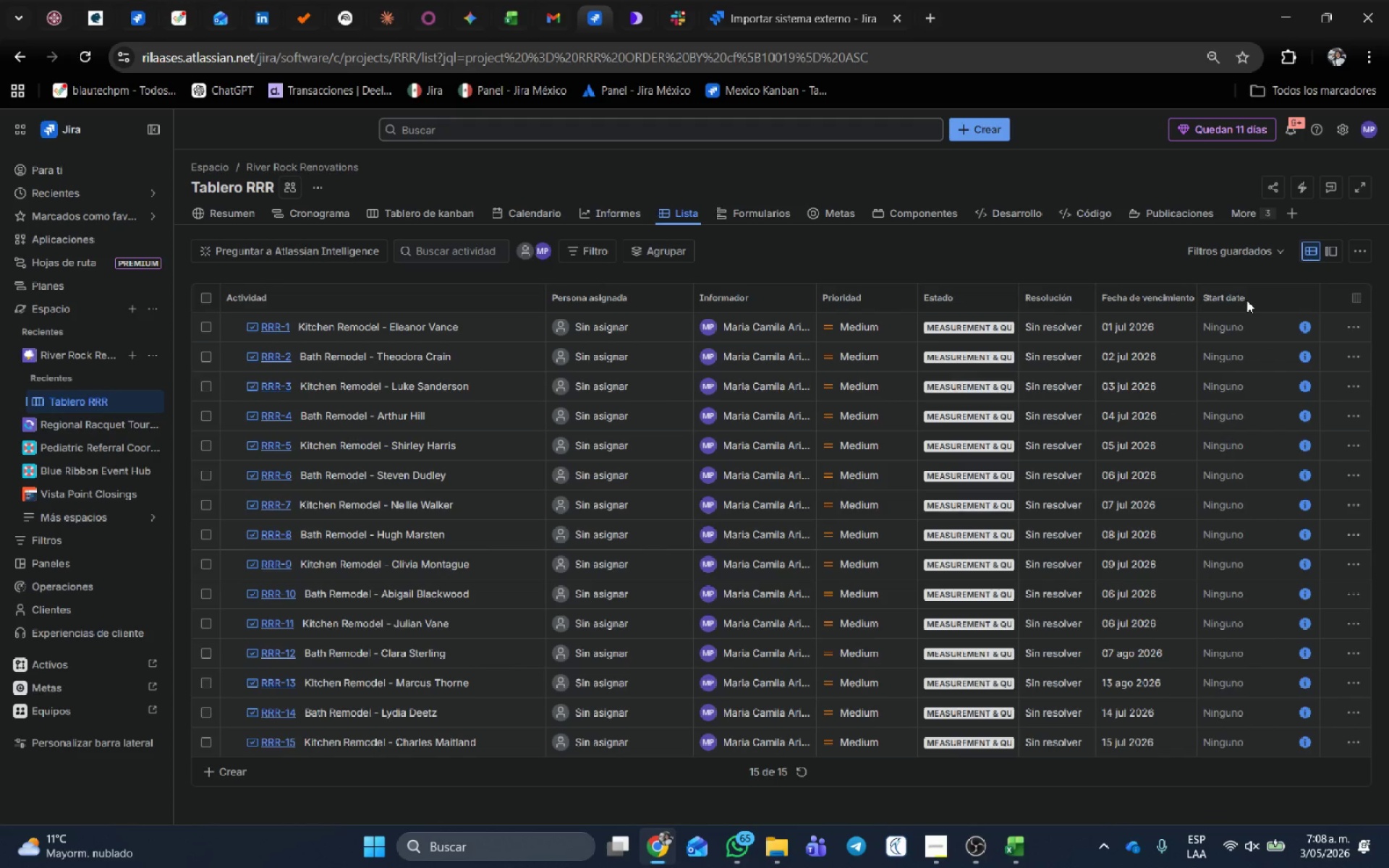 
mouse_move([1284, 327])
 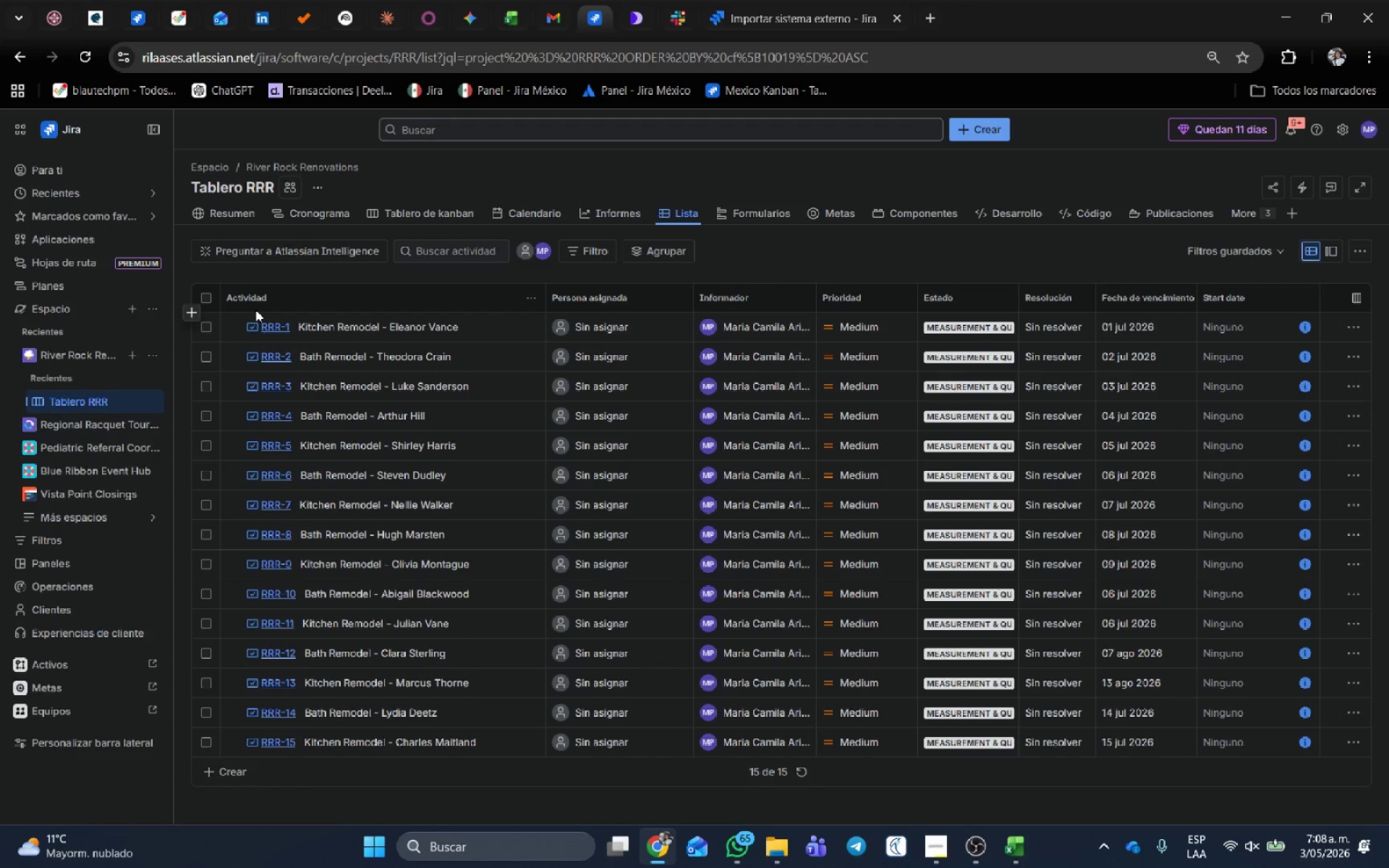 
left_click([267, 330])
 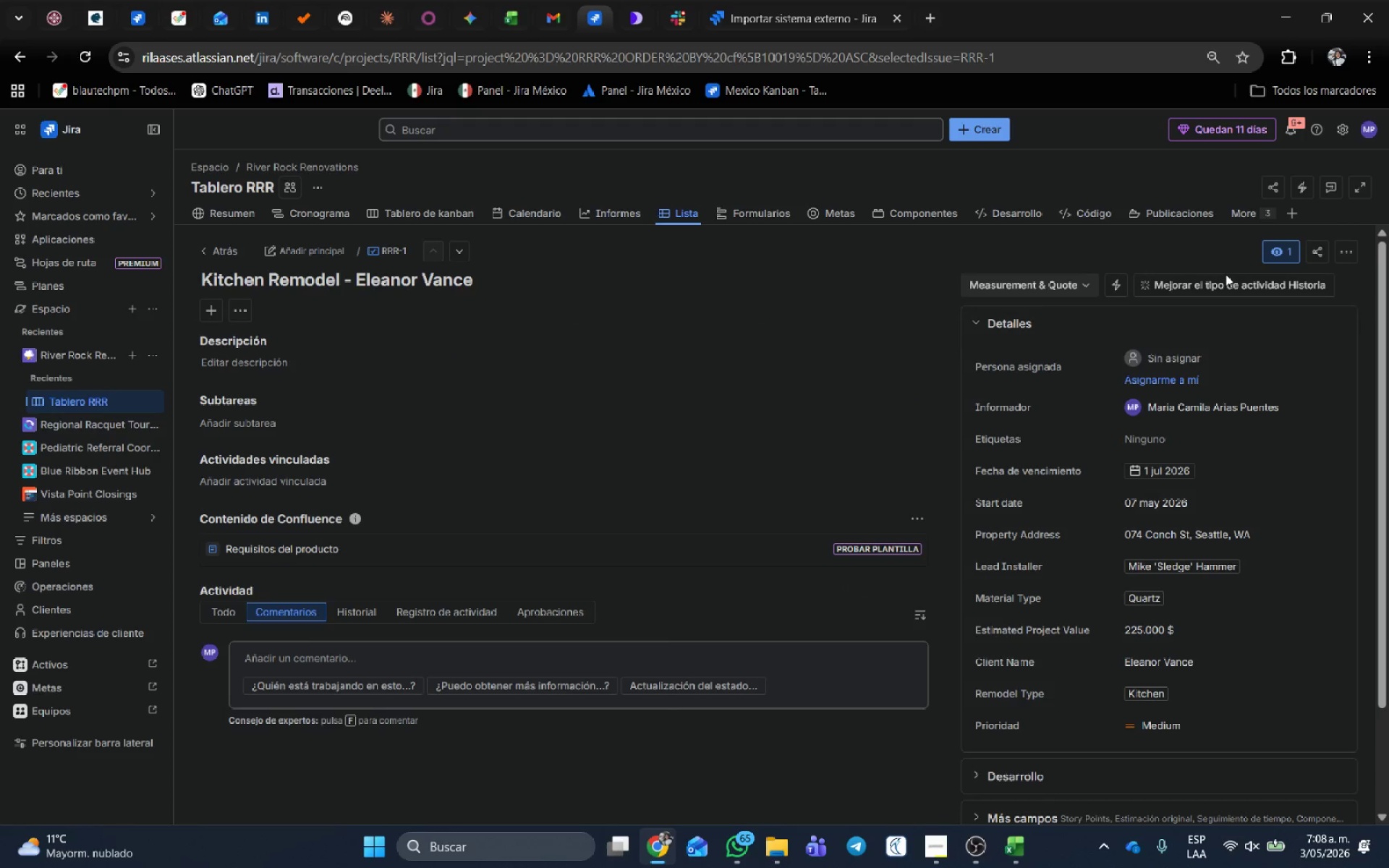 
wait(11.89)
 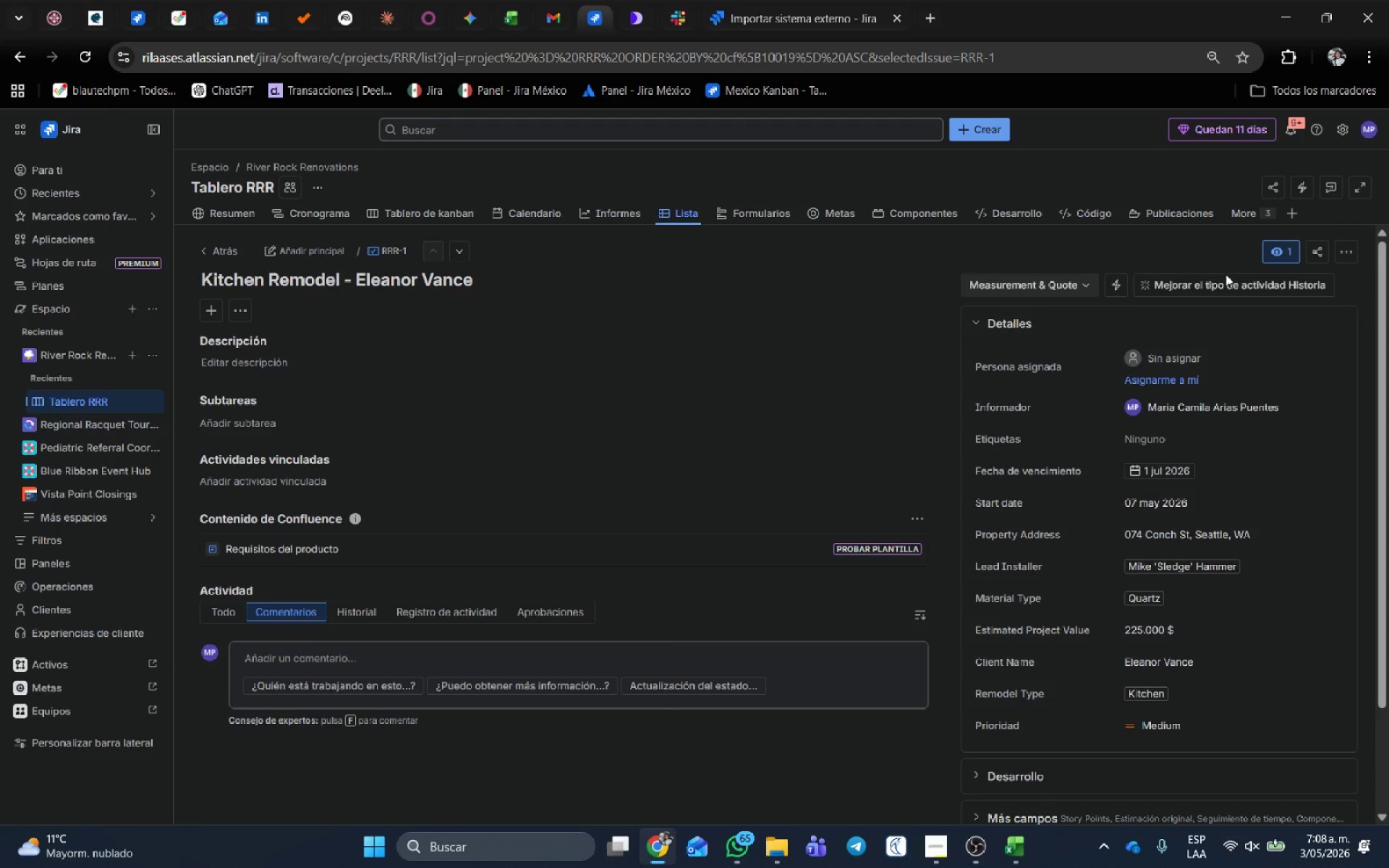 
left_click([211, 245])
 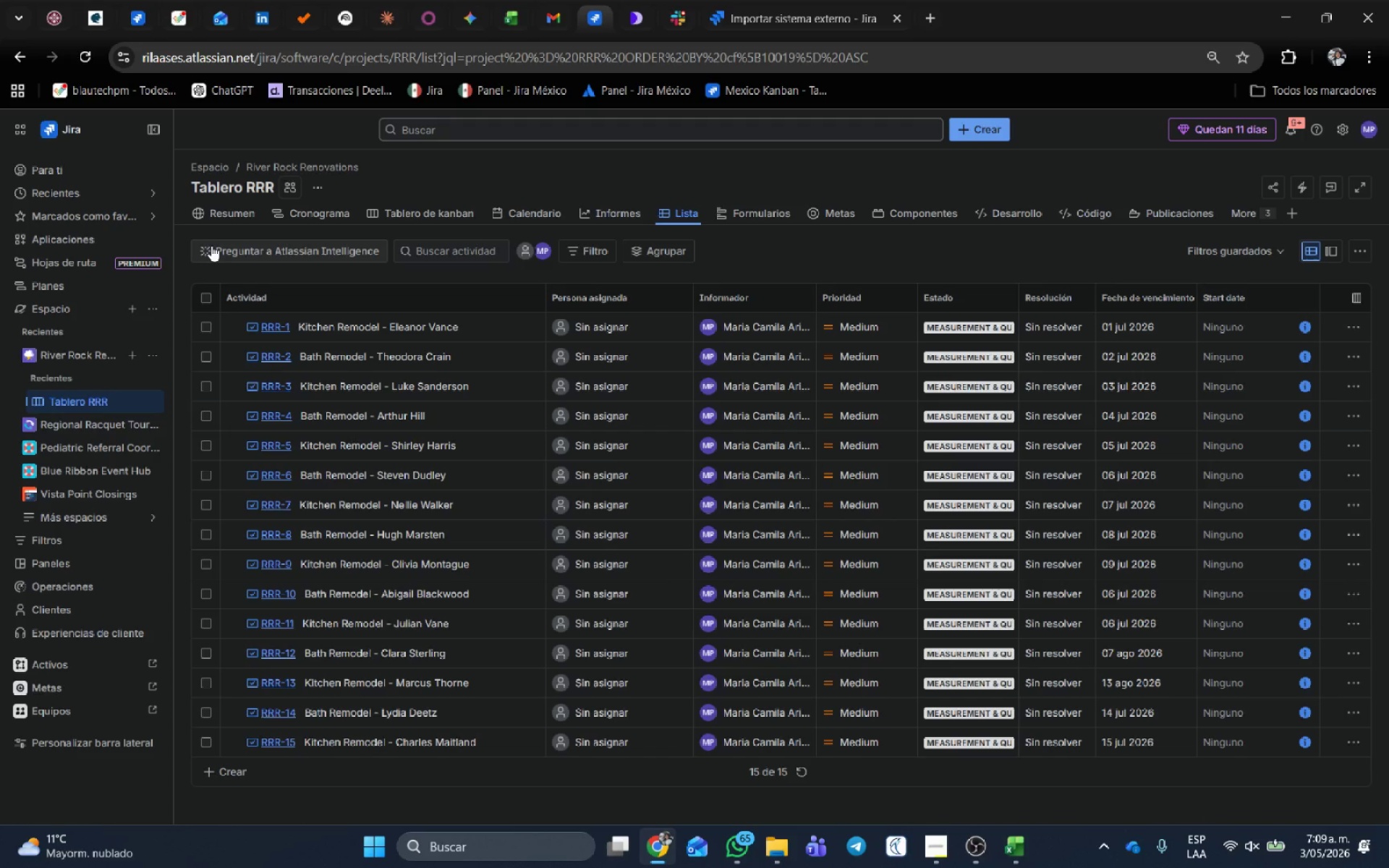 
wait(8.36)
 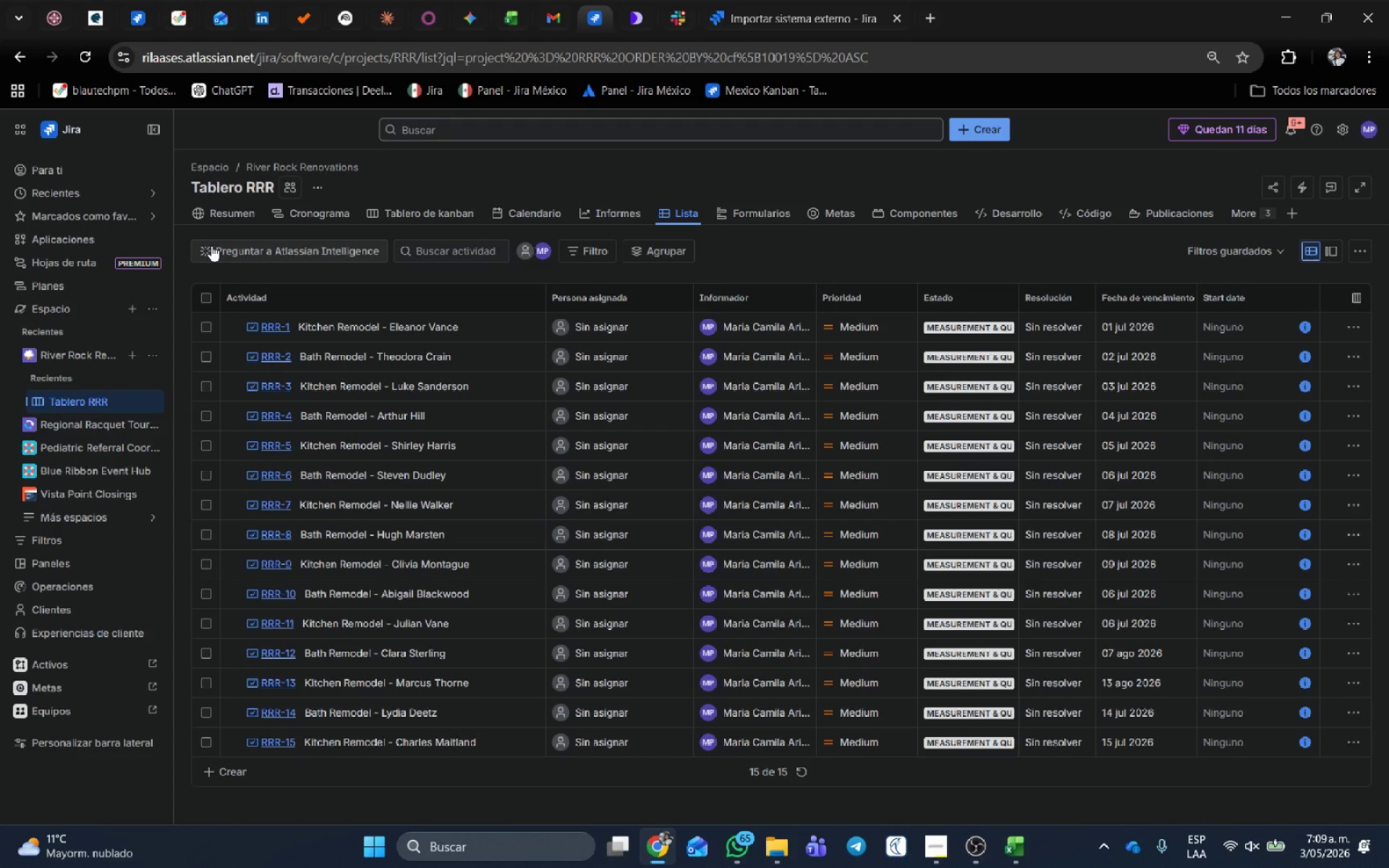 
left_click([436, 216])
 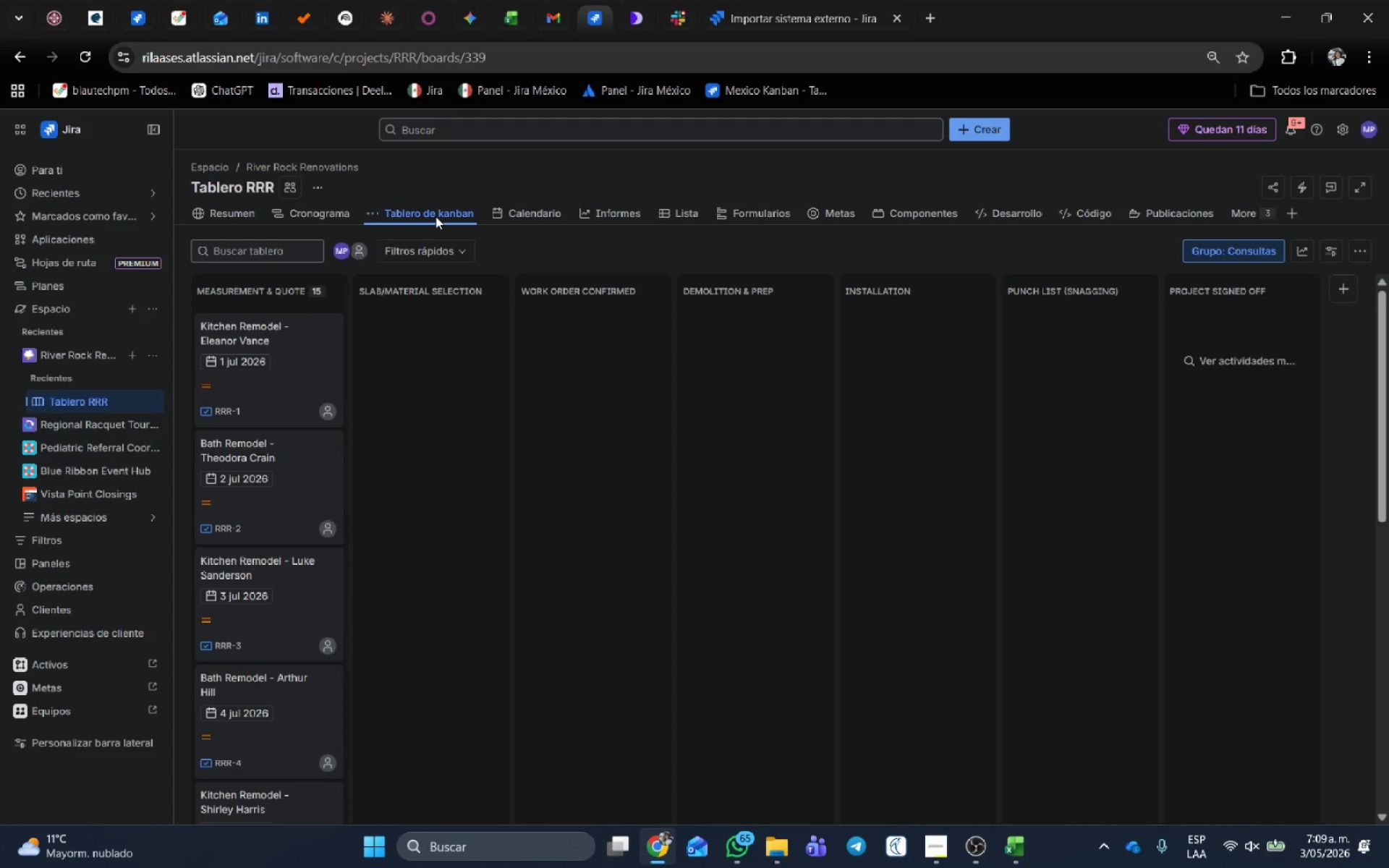 
scroll: coordinate [497, 441], scroll_direction: up, amount: 3.0
 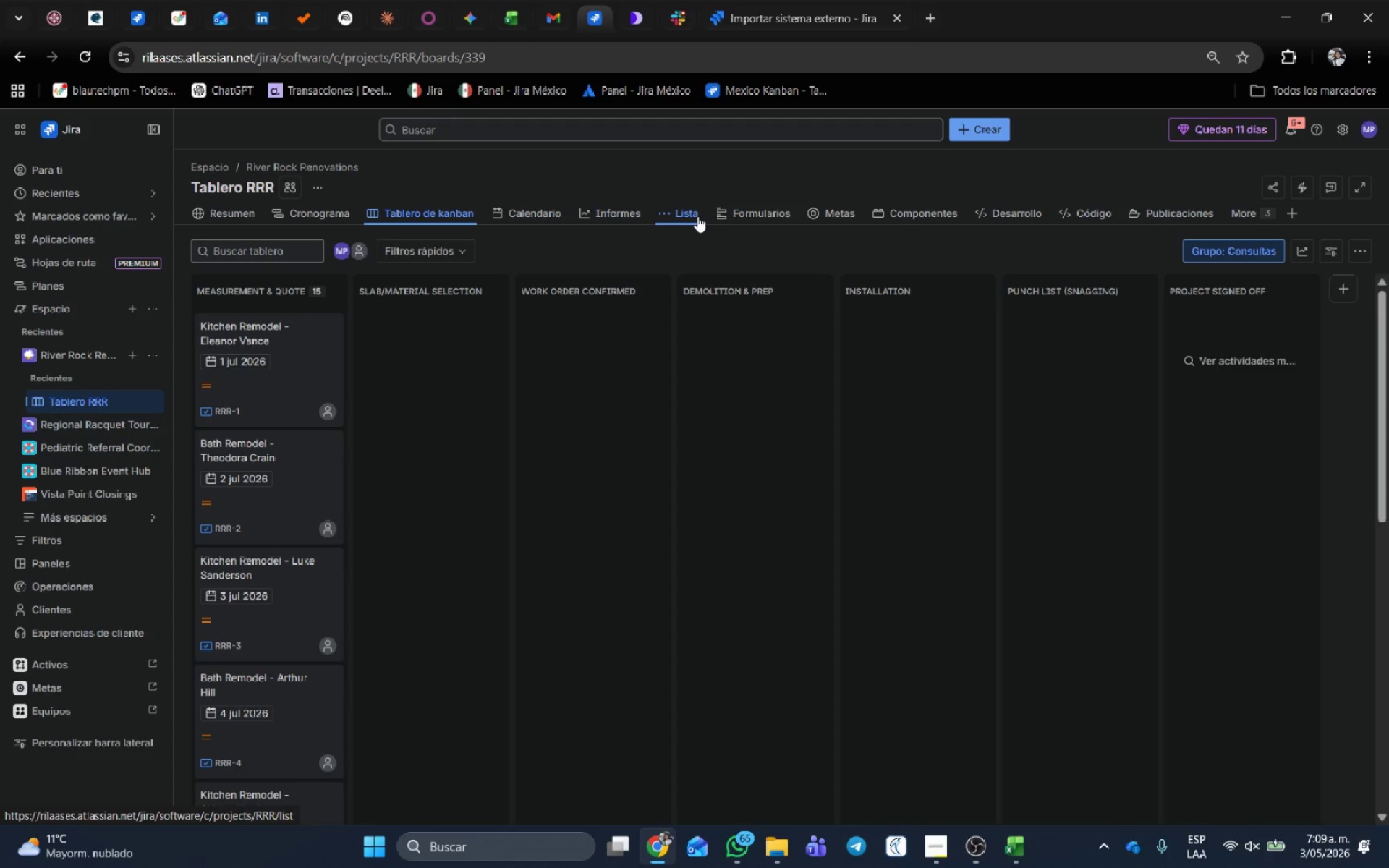 
left_click([697, 216])
 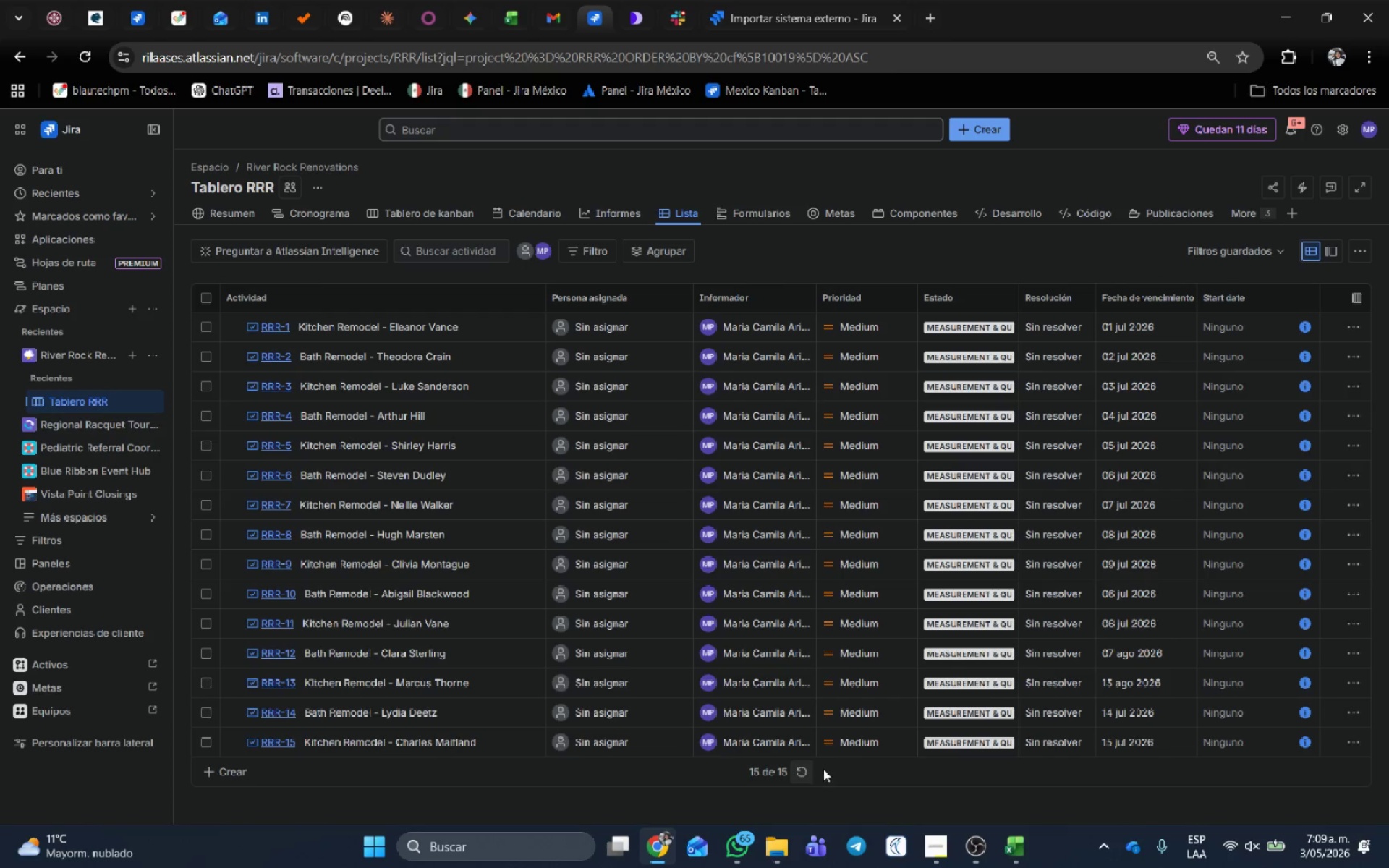 
left_click([1022, 840])
 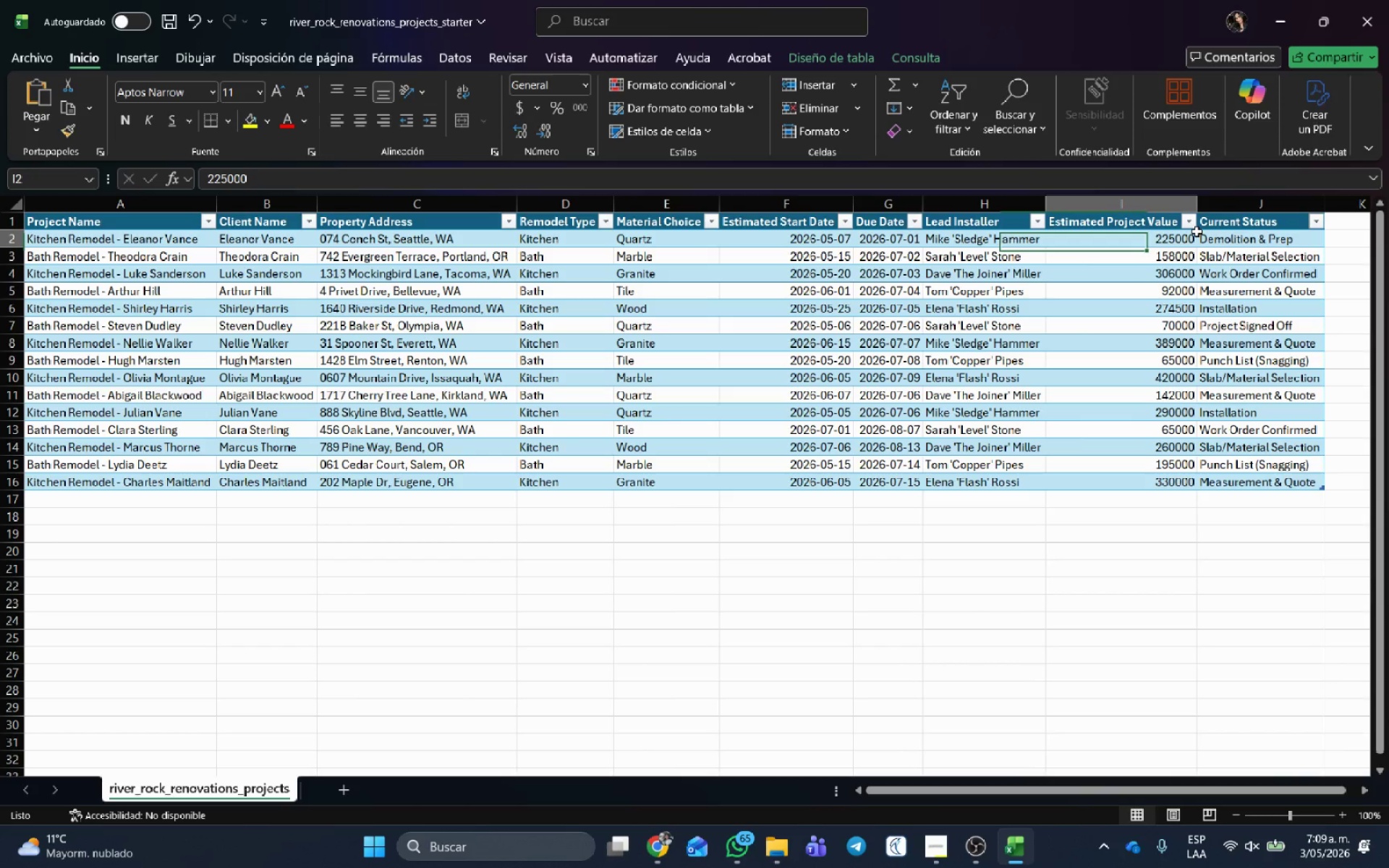 
double_click([1265, 234])
 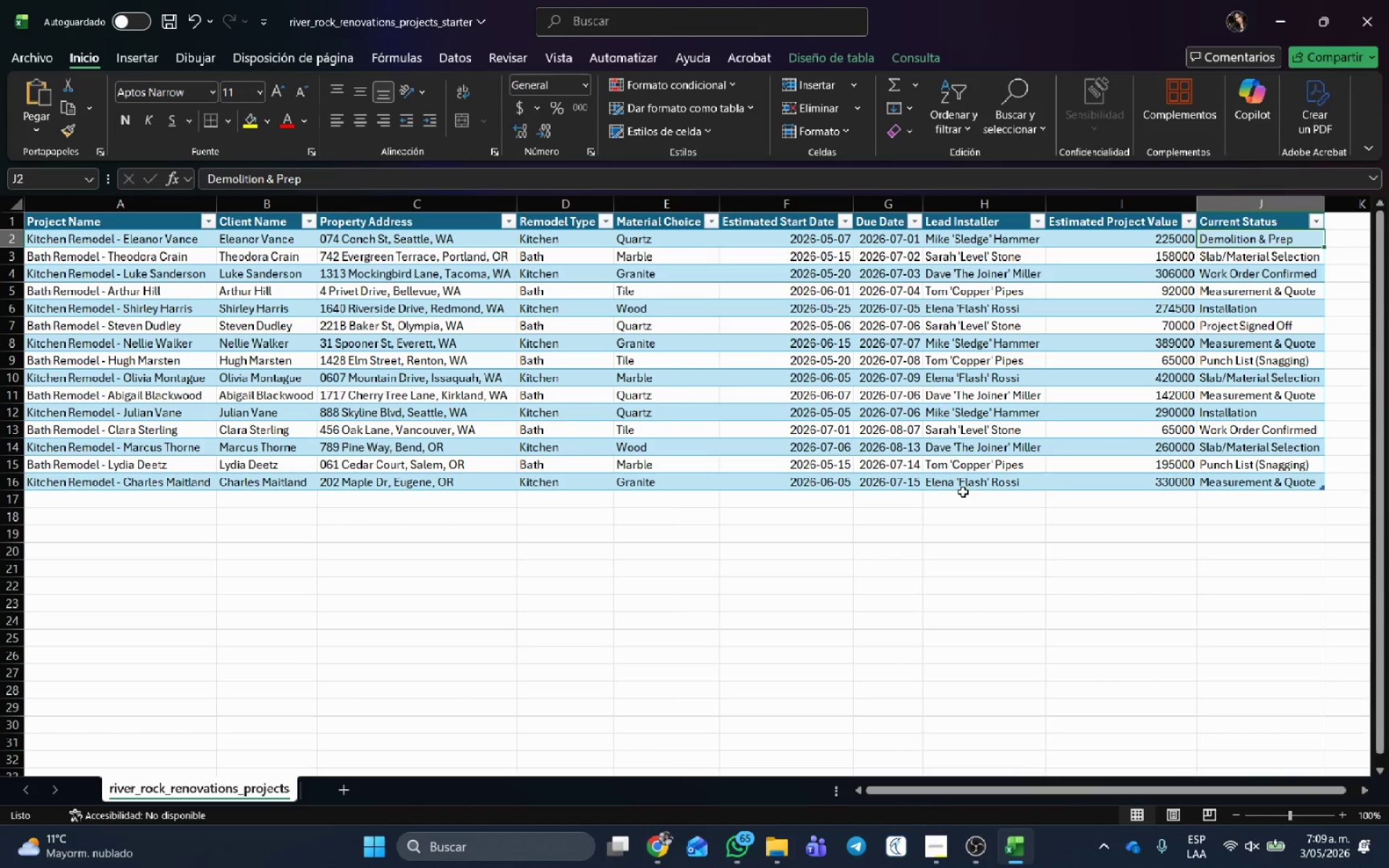 
key(Alt+AltLeft)
 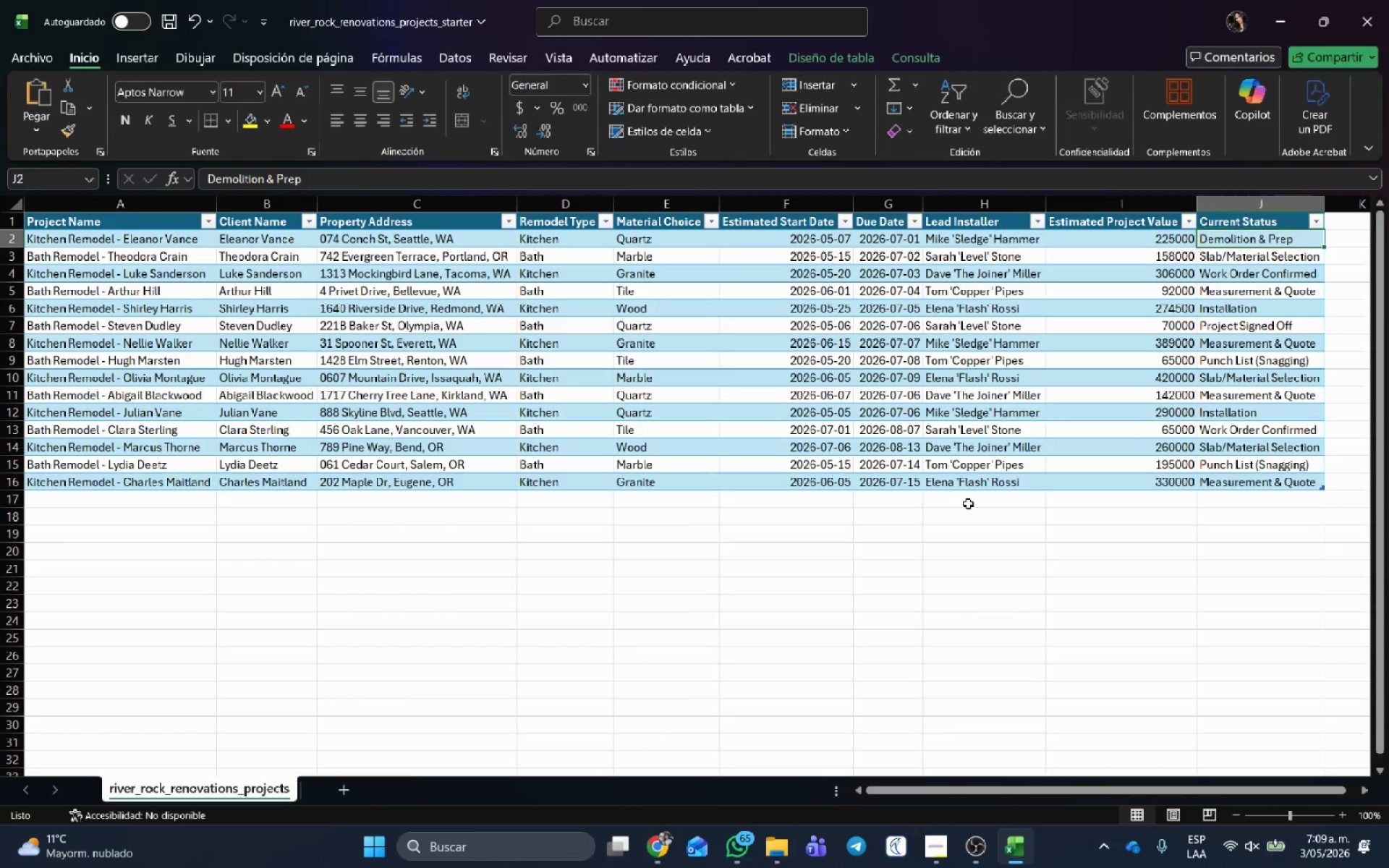 
key(Alt+Tab)
 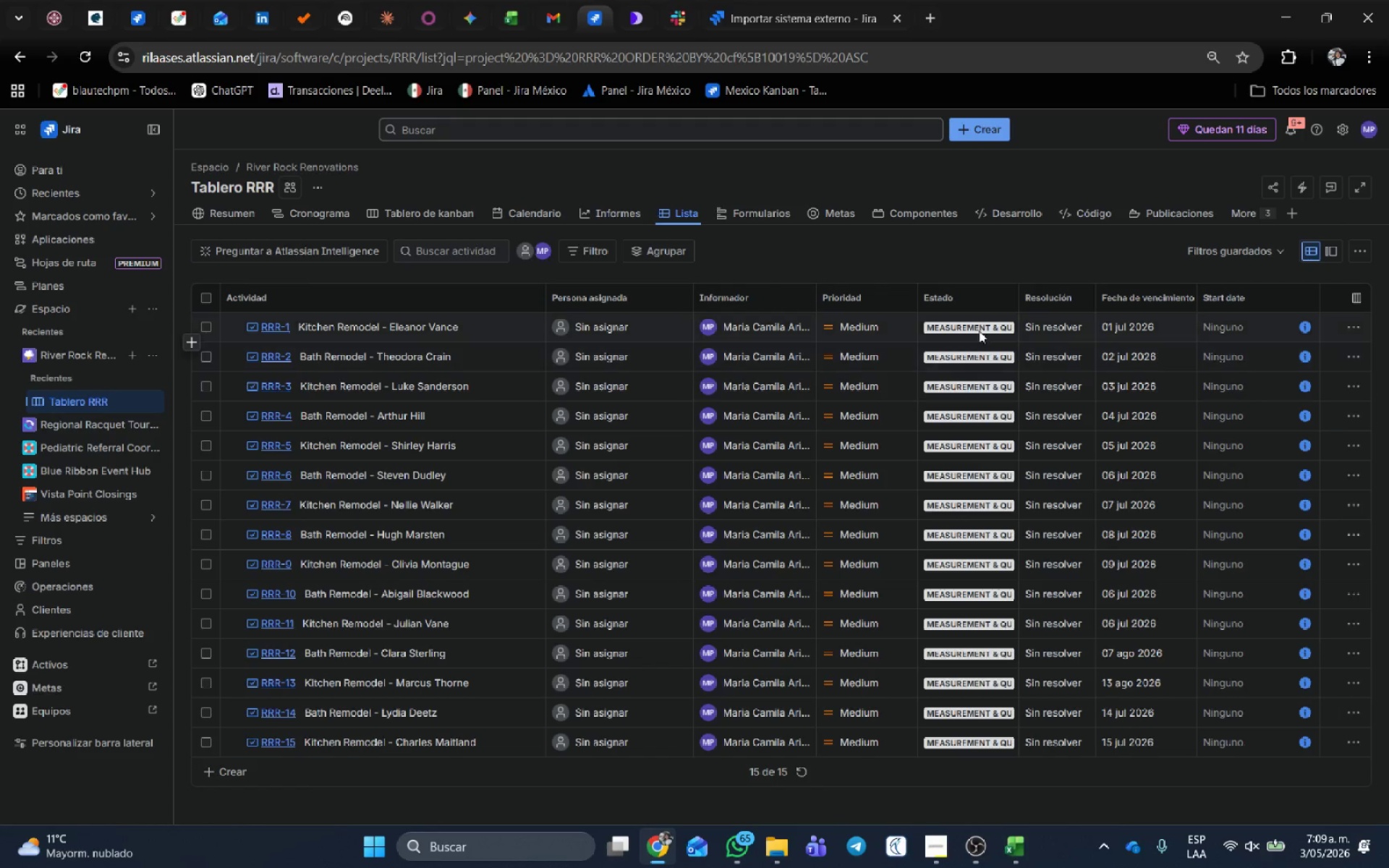 
left_click([981, 328])
 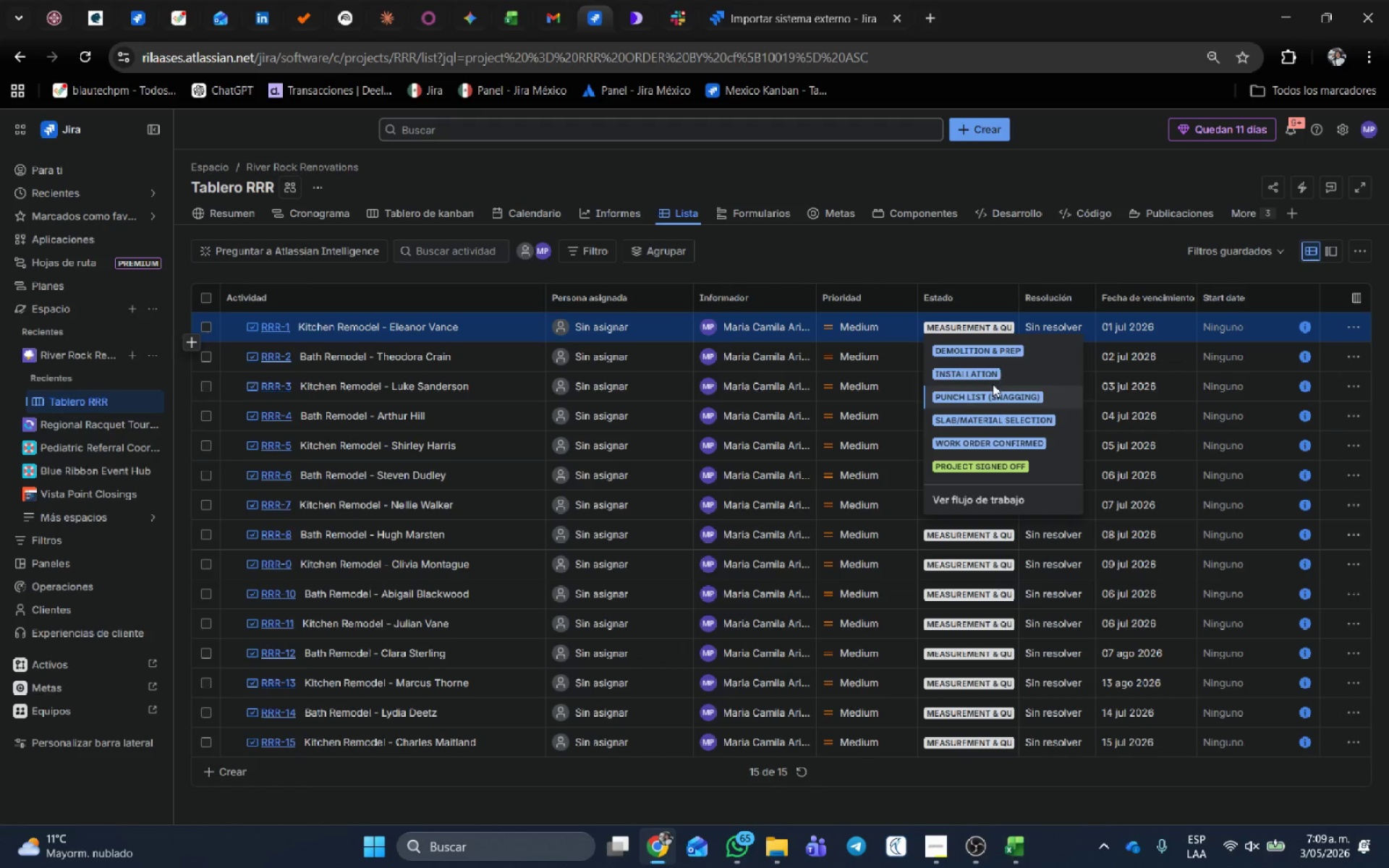 
left_click([987, 346])
 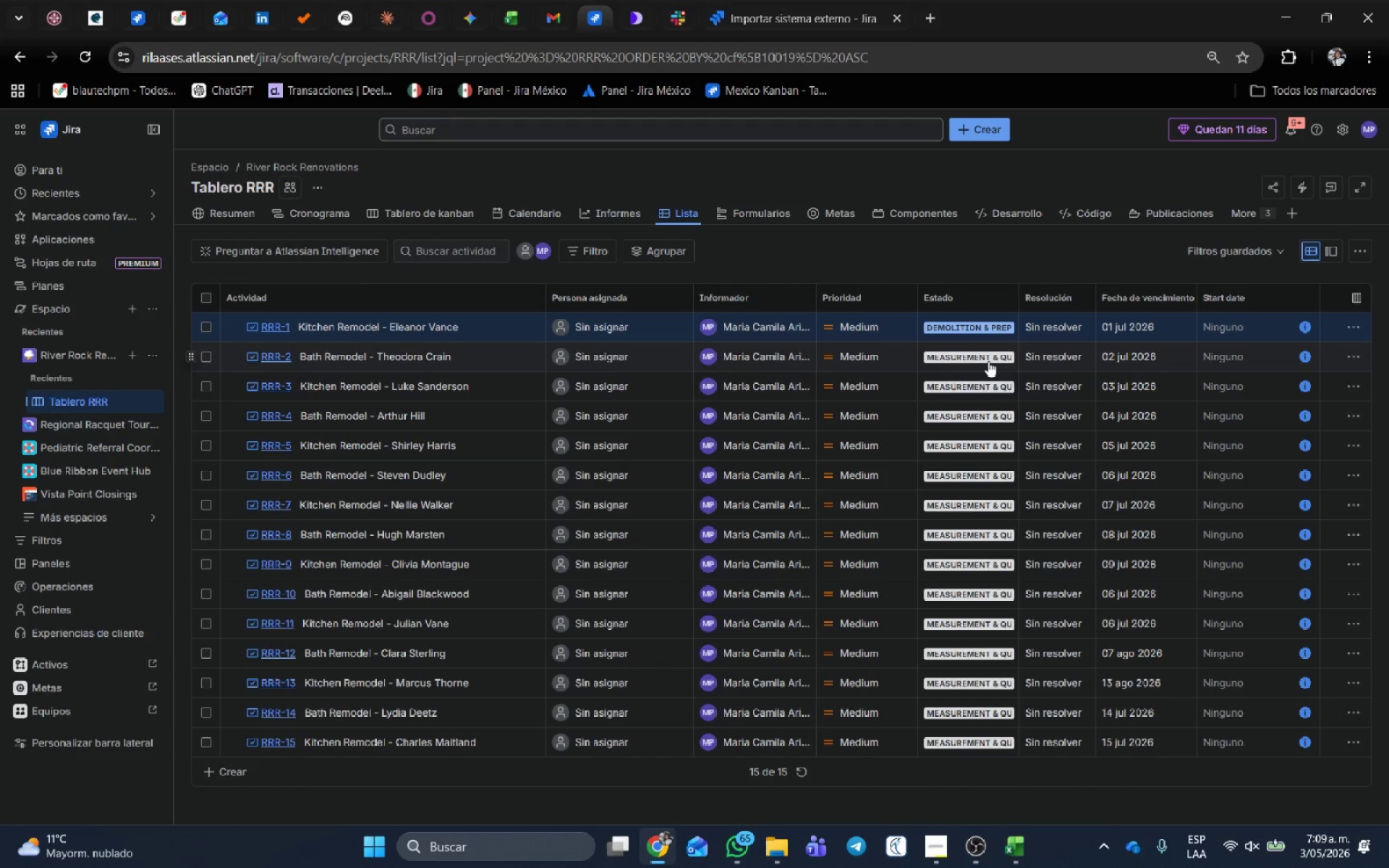 
key(Alt+AltLeft)
 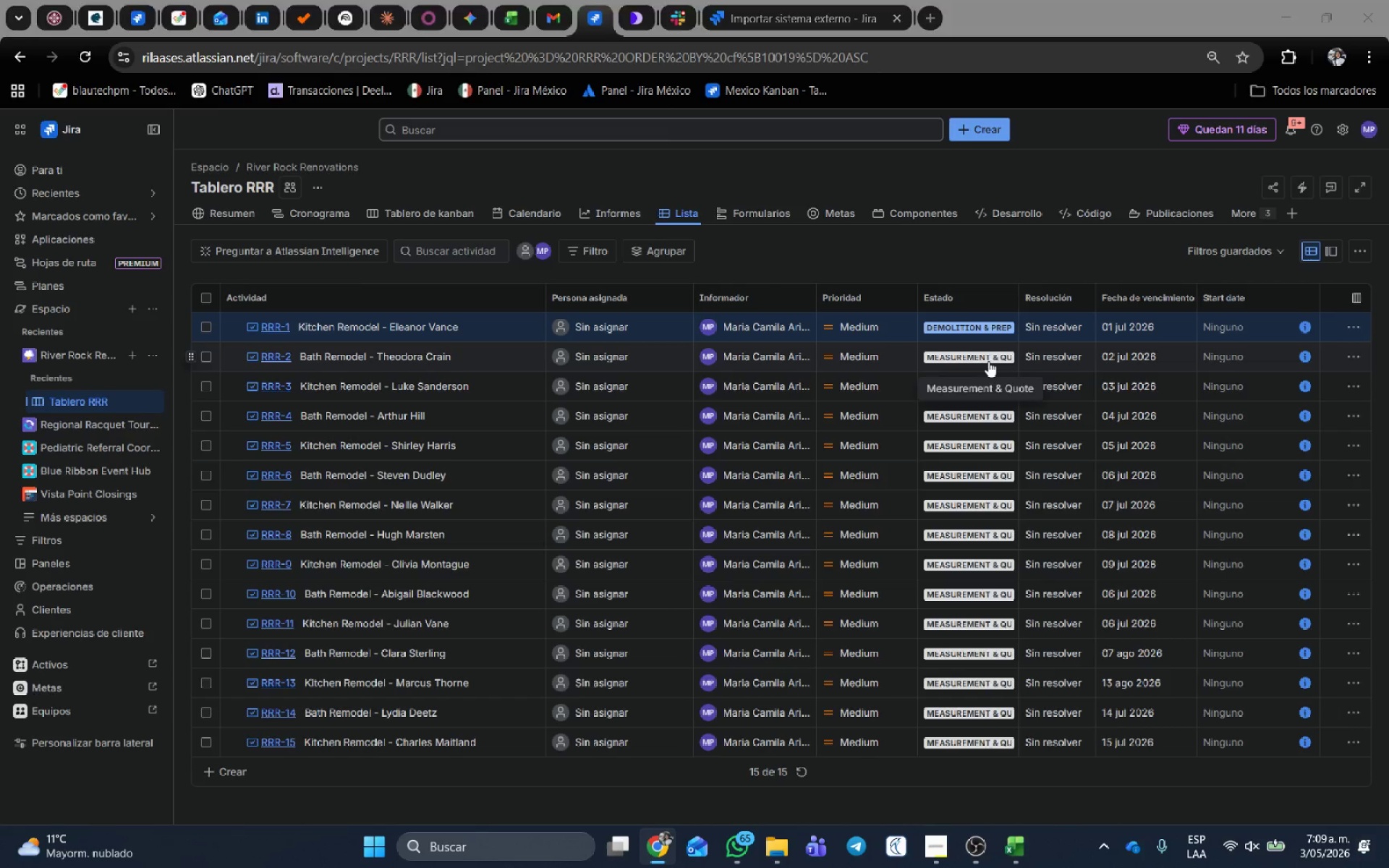 
key(Alt+Tab)
 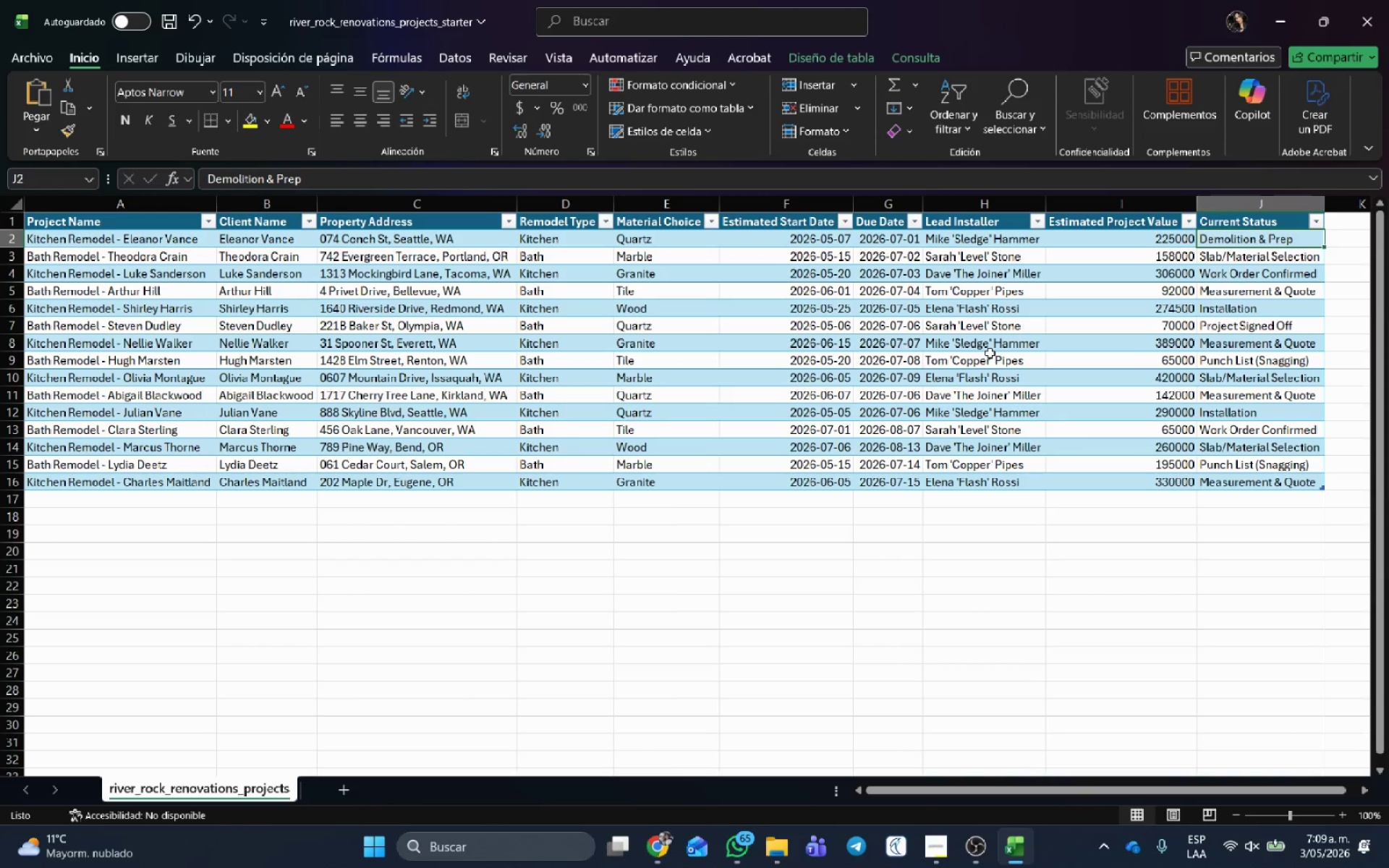 
key(Alt+AltLeft)
 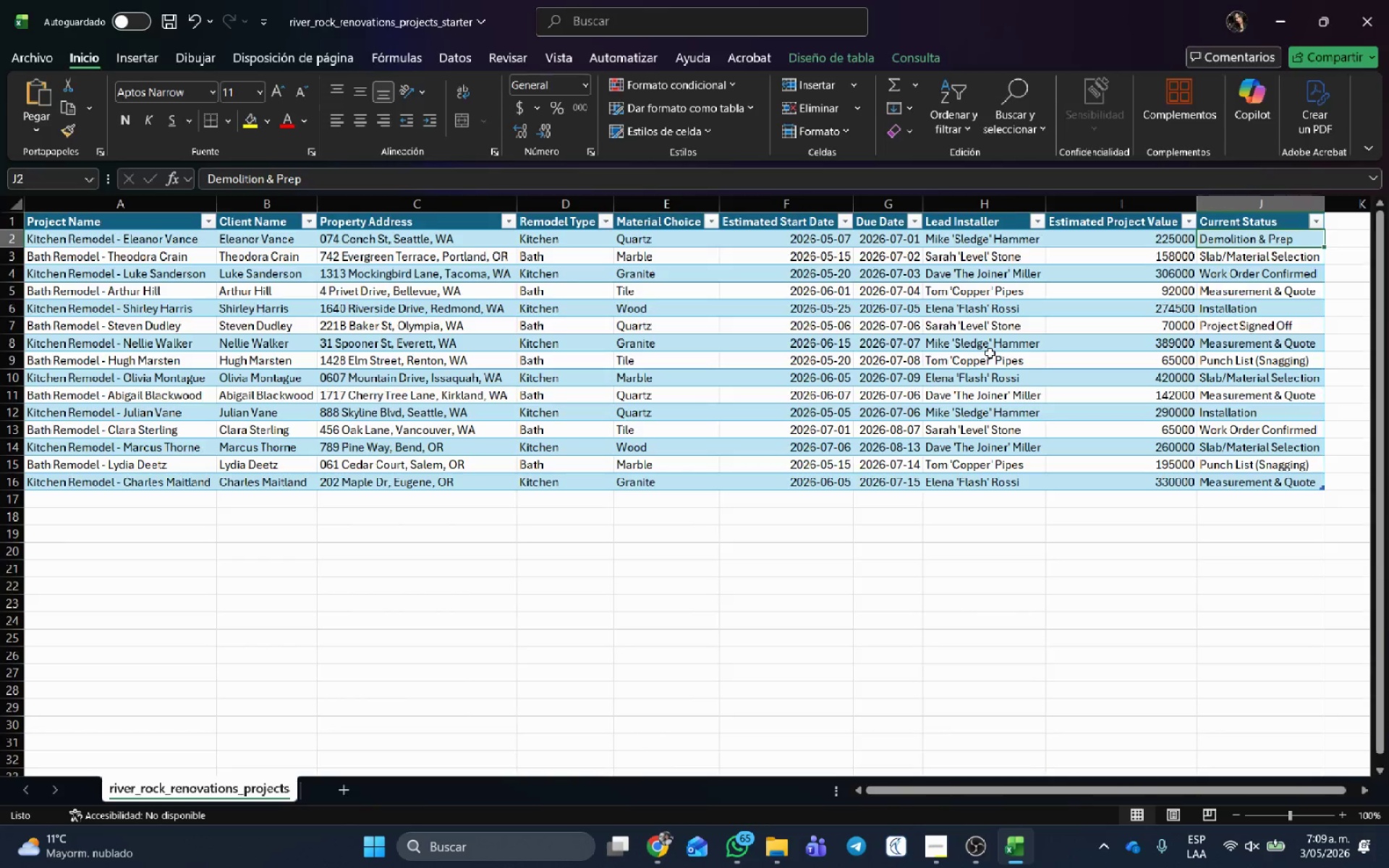 
key(Alt+Tab)
 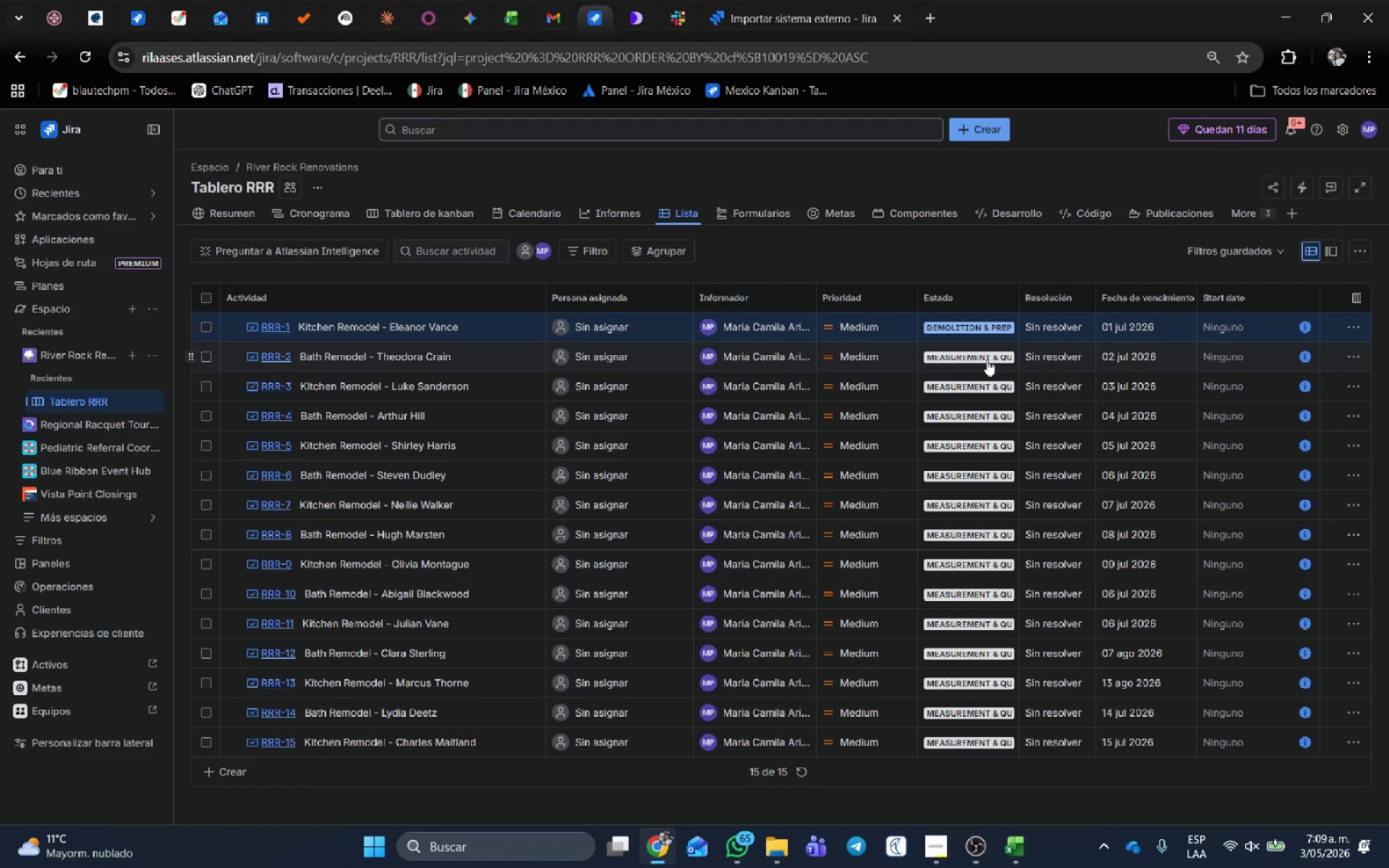 
left_click([987, 357])
 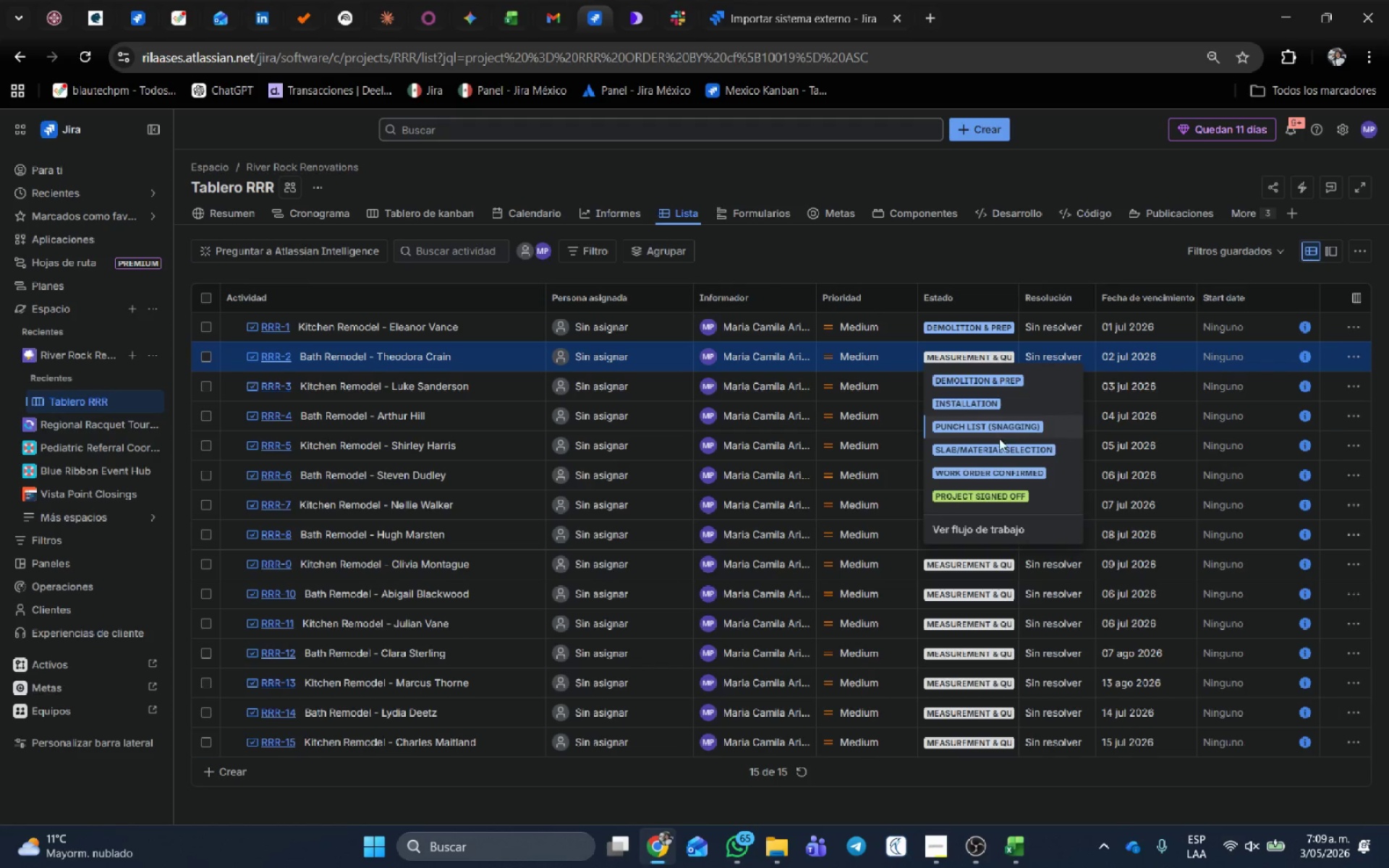 
left_click([1003, 440])
 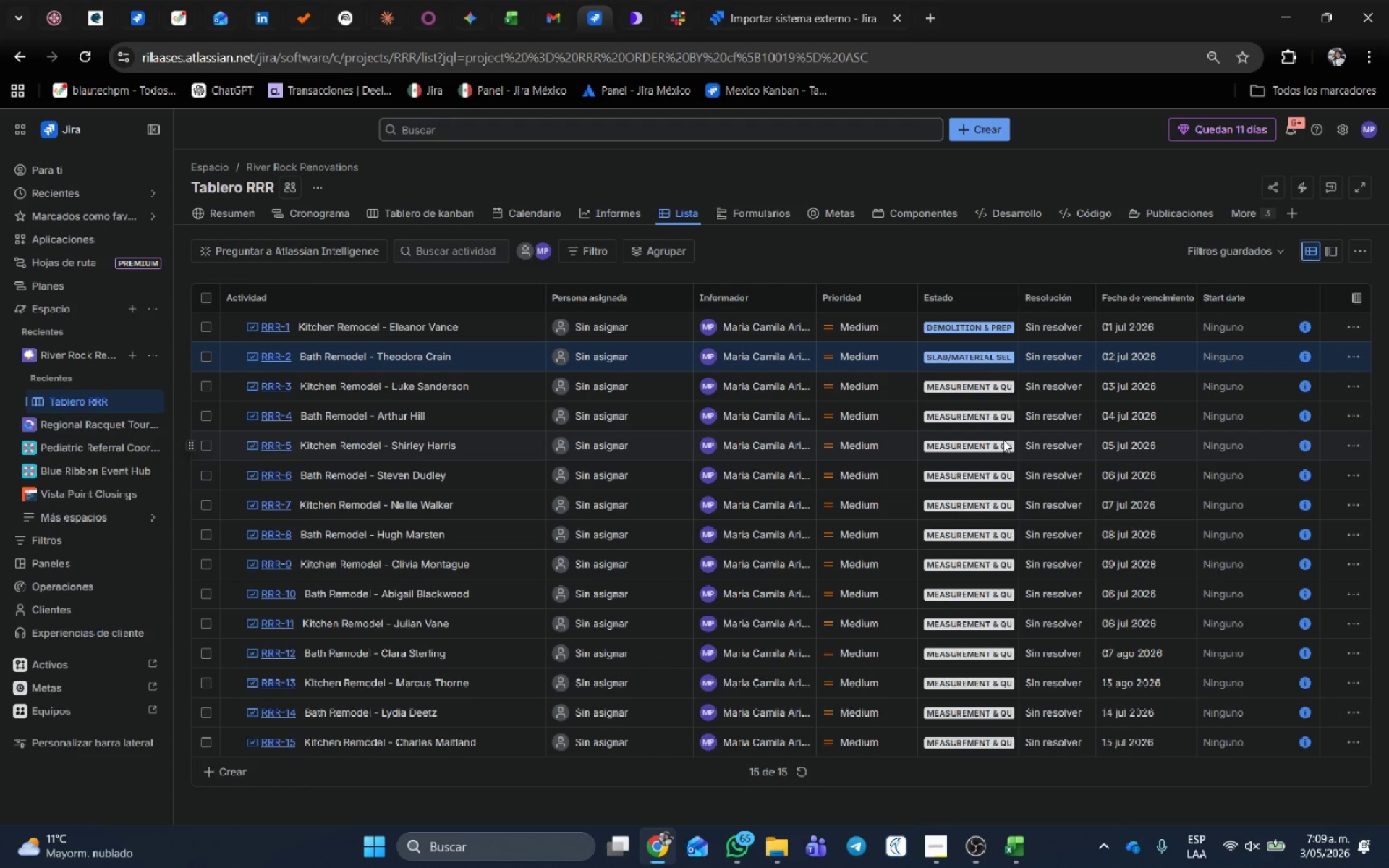 
key(Alt+AltLeft)
 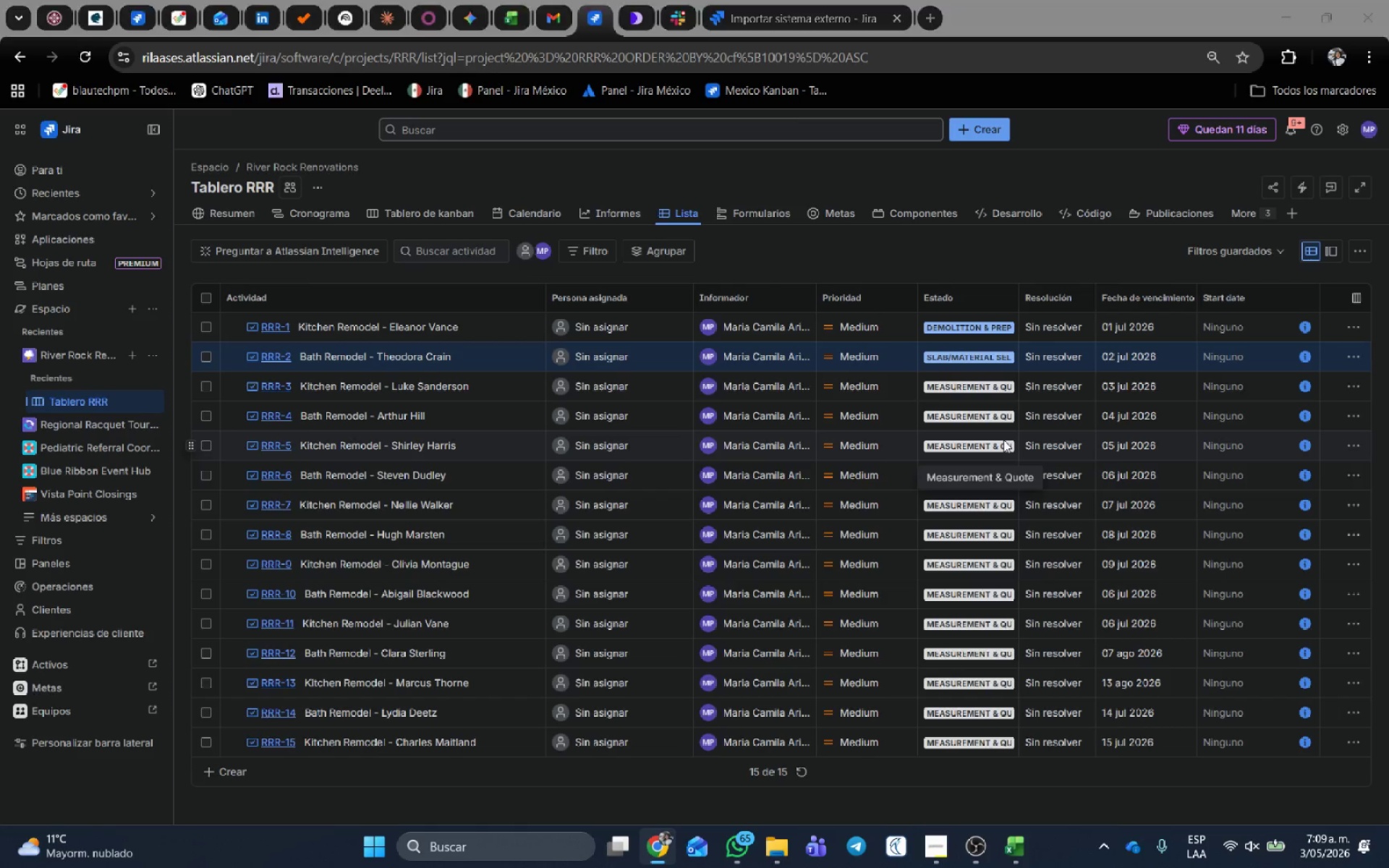 
key(Alt+Tab)
 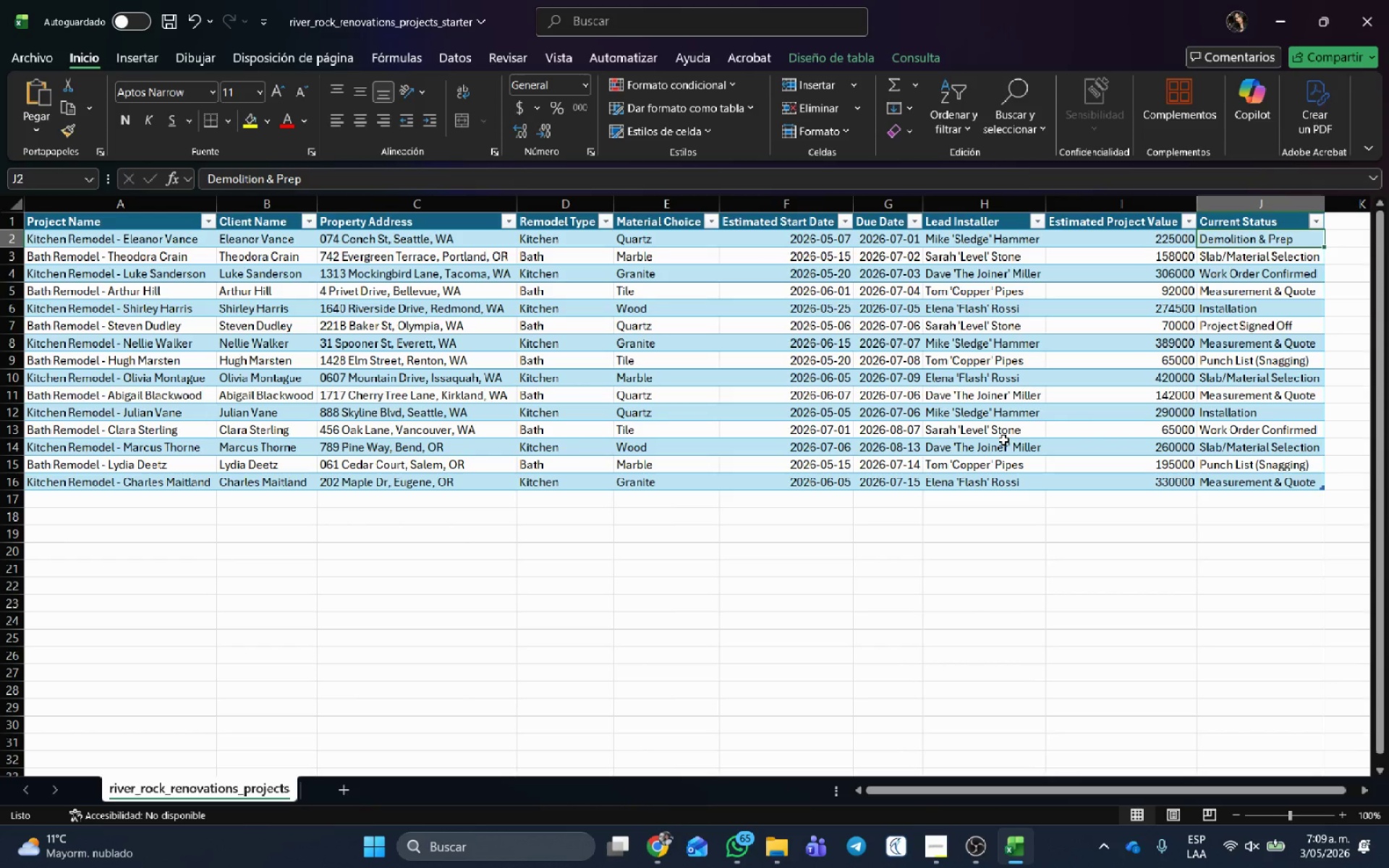 
key(Alt+AltLeft)
 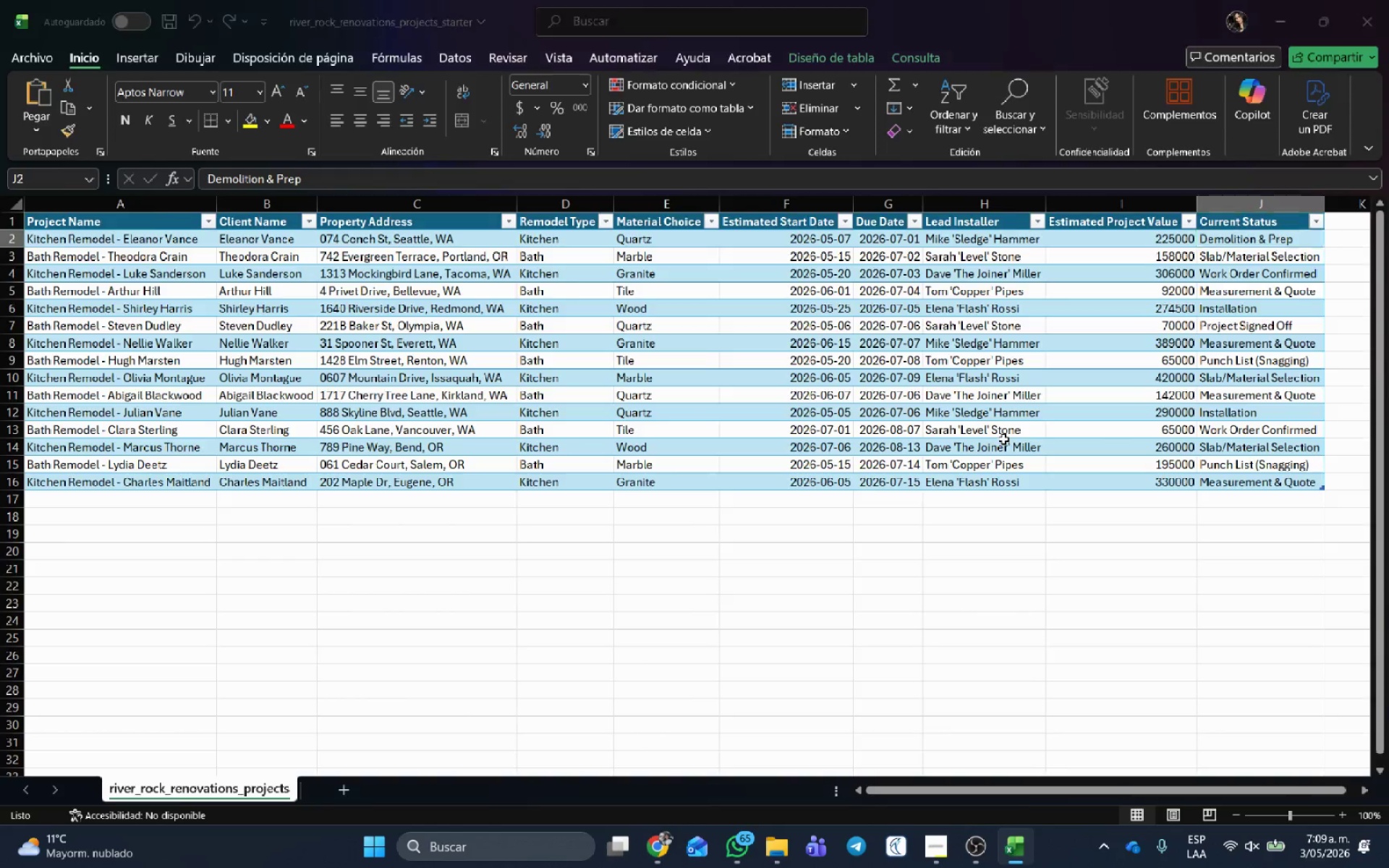 
key(Alt+Tab)
 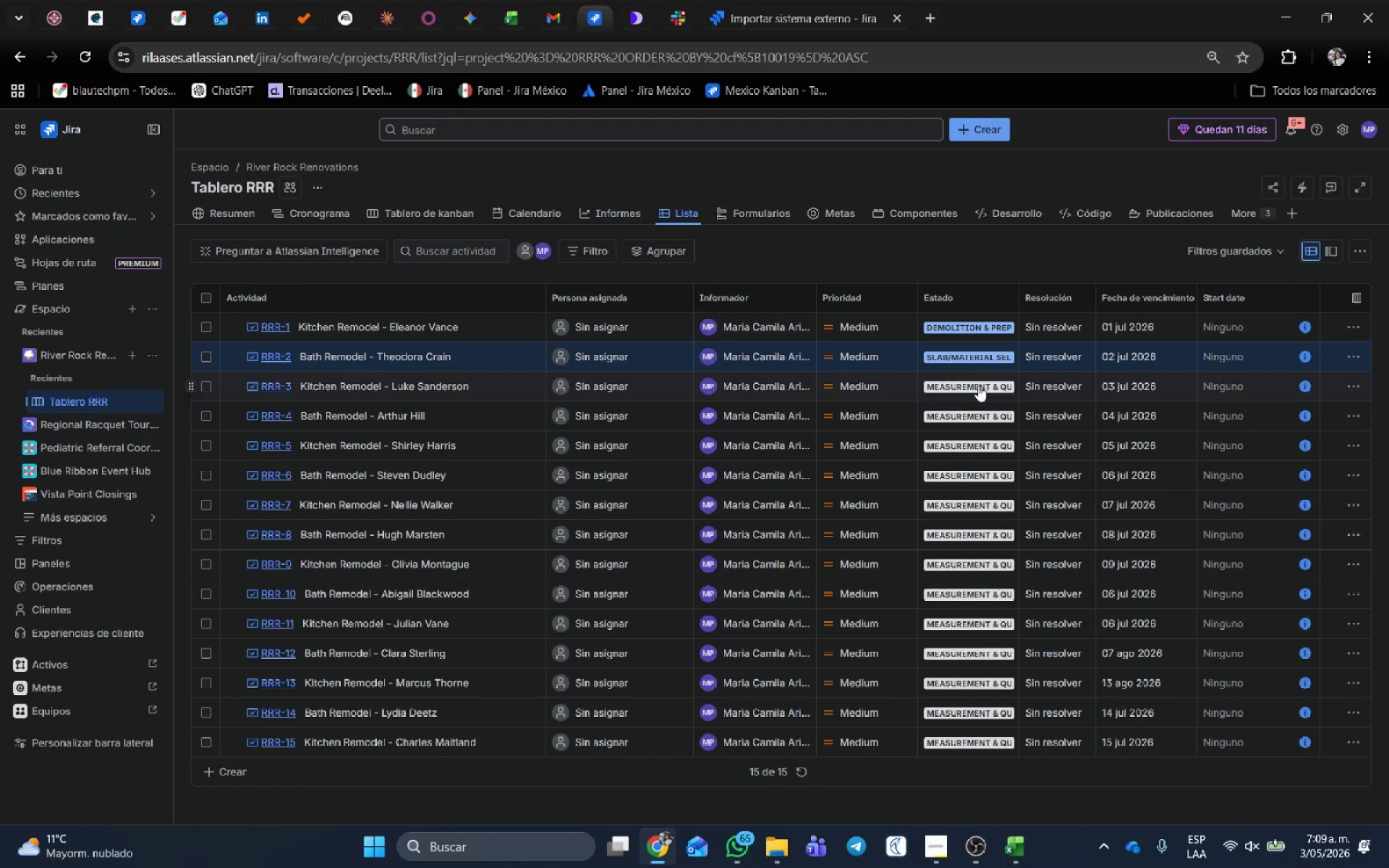 
left_click([978, 386])
 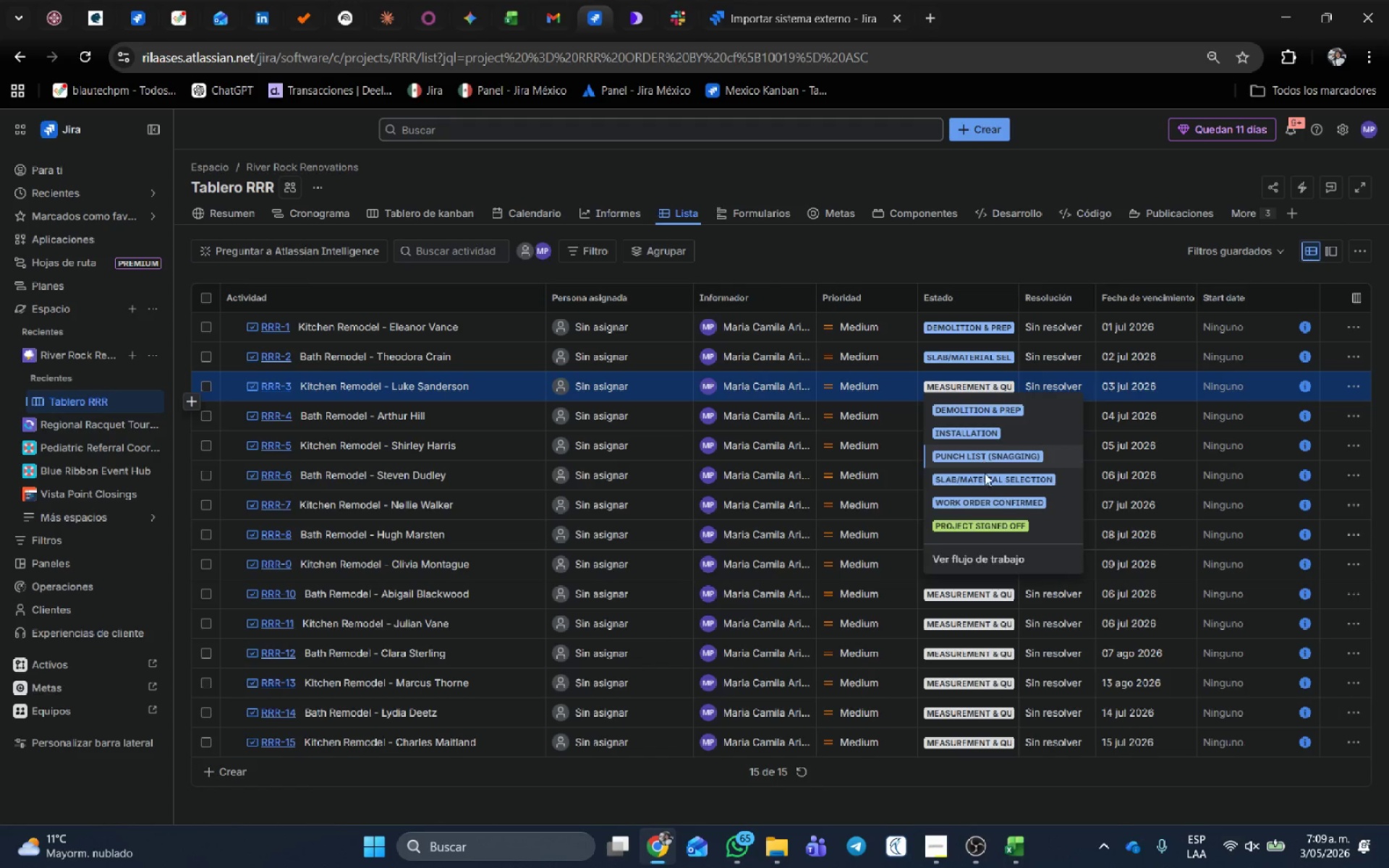 
left_click([990, 501])
 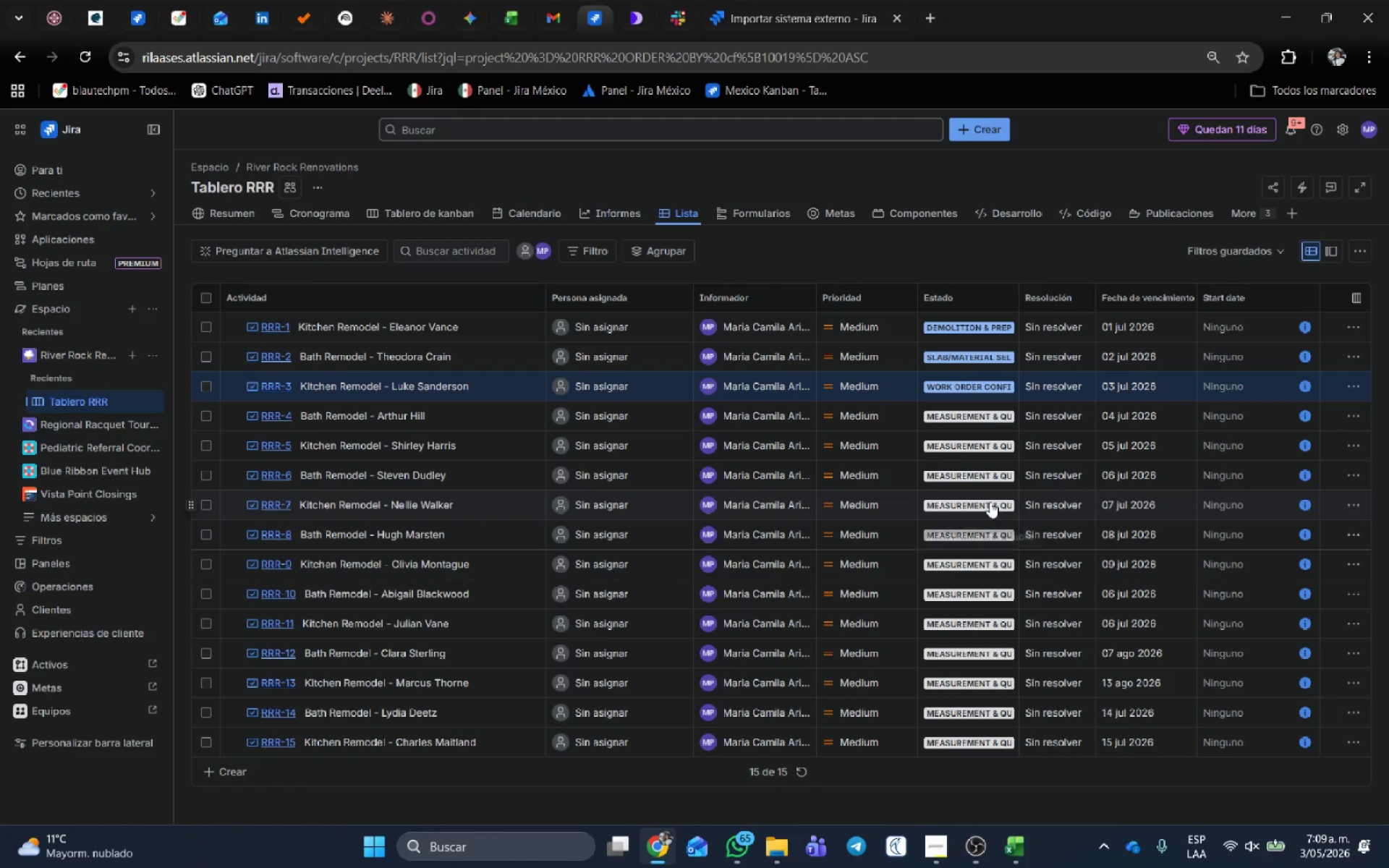 
key(Alt+AltLeft)
 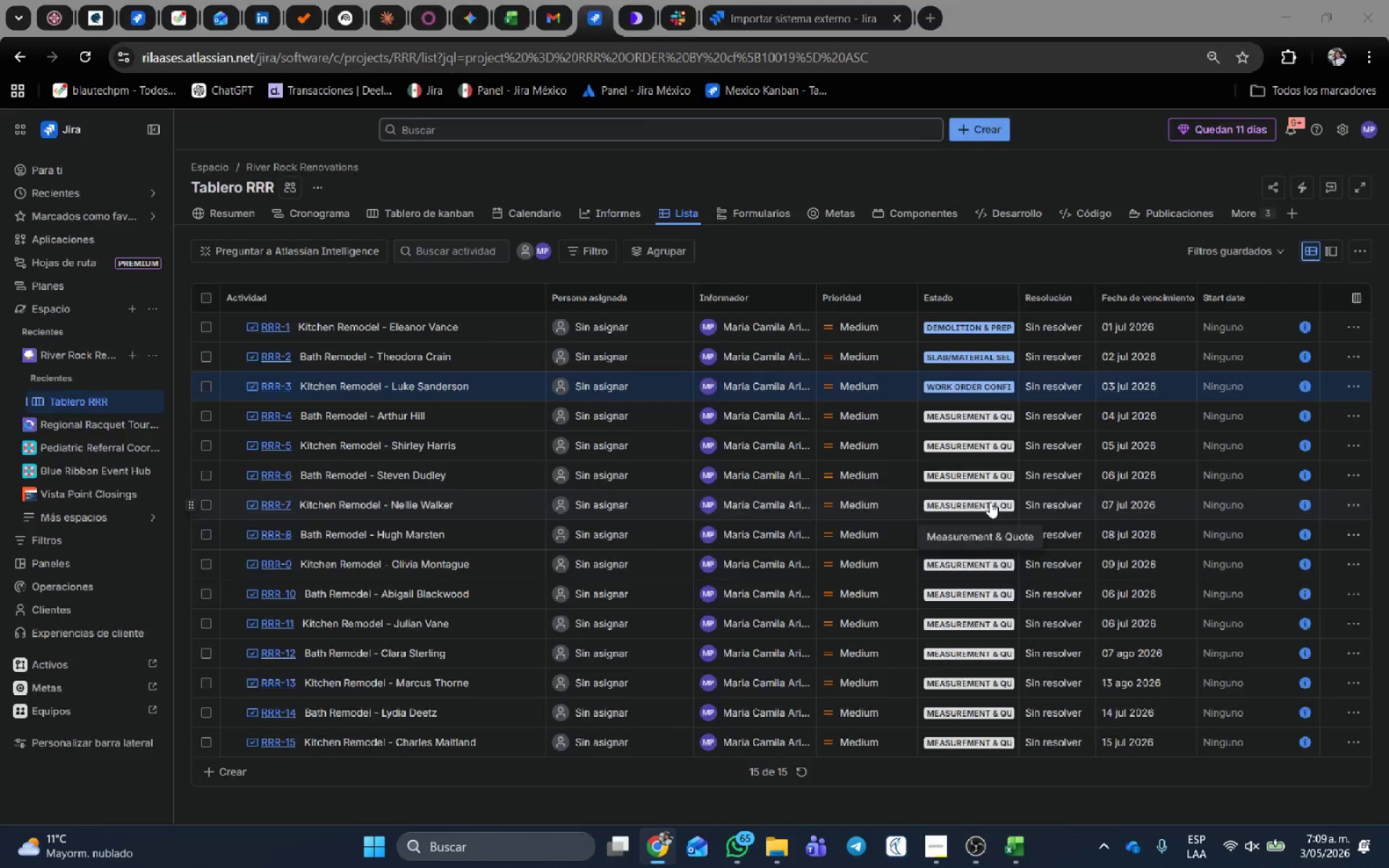 
key(Alt+Tab)
 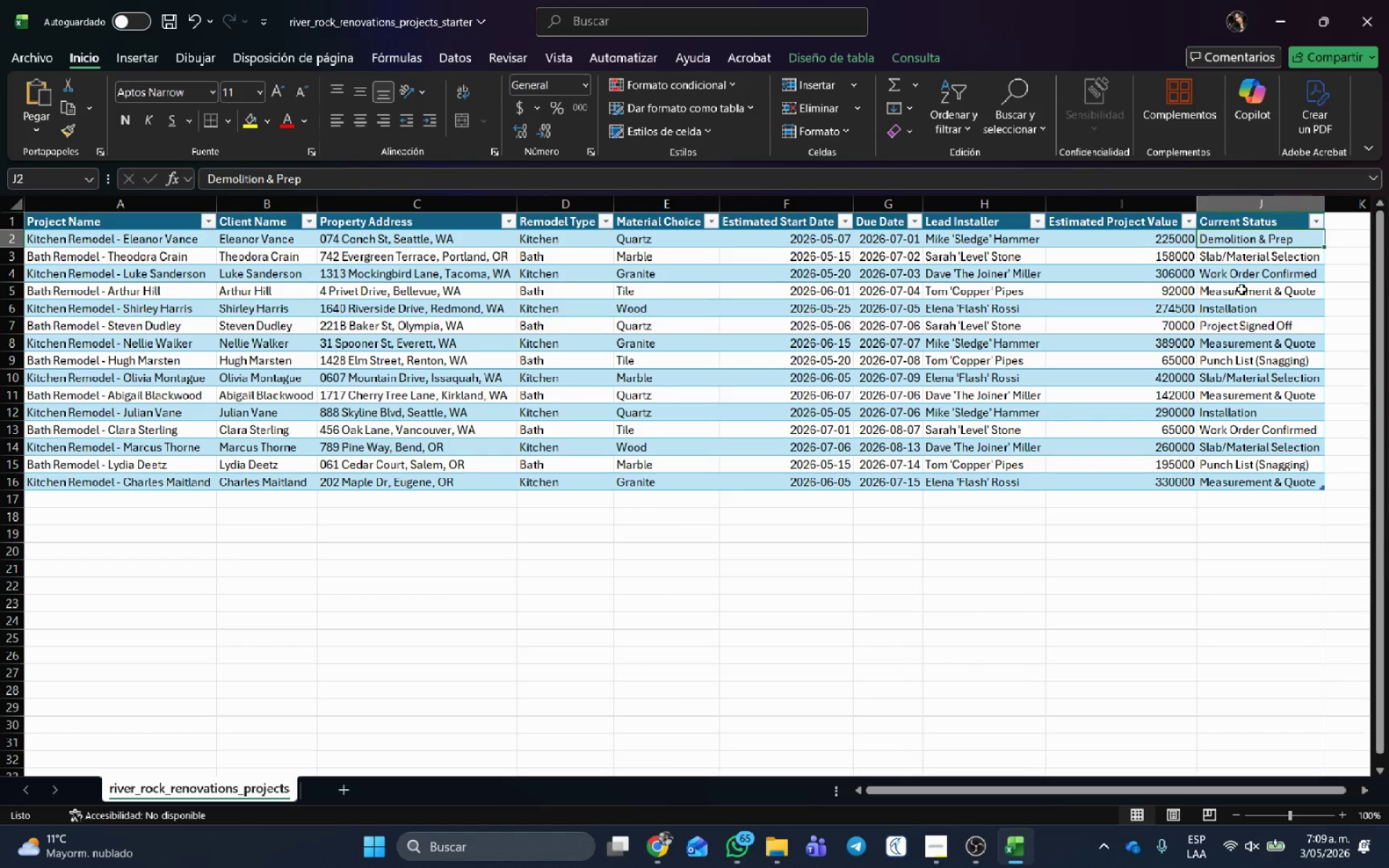 
left_click([1242, 292])
 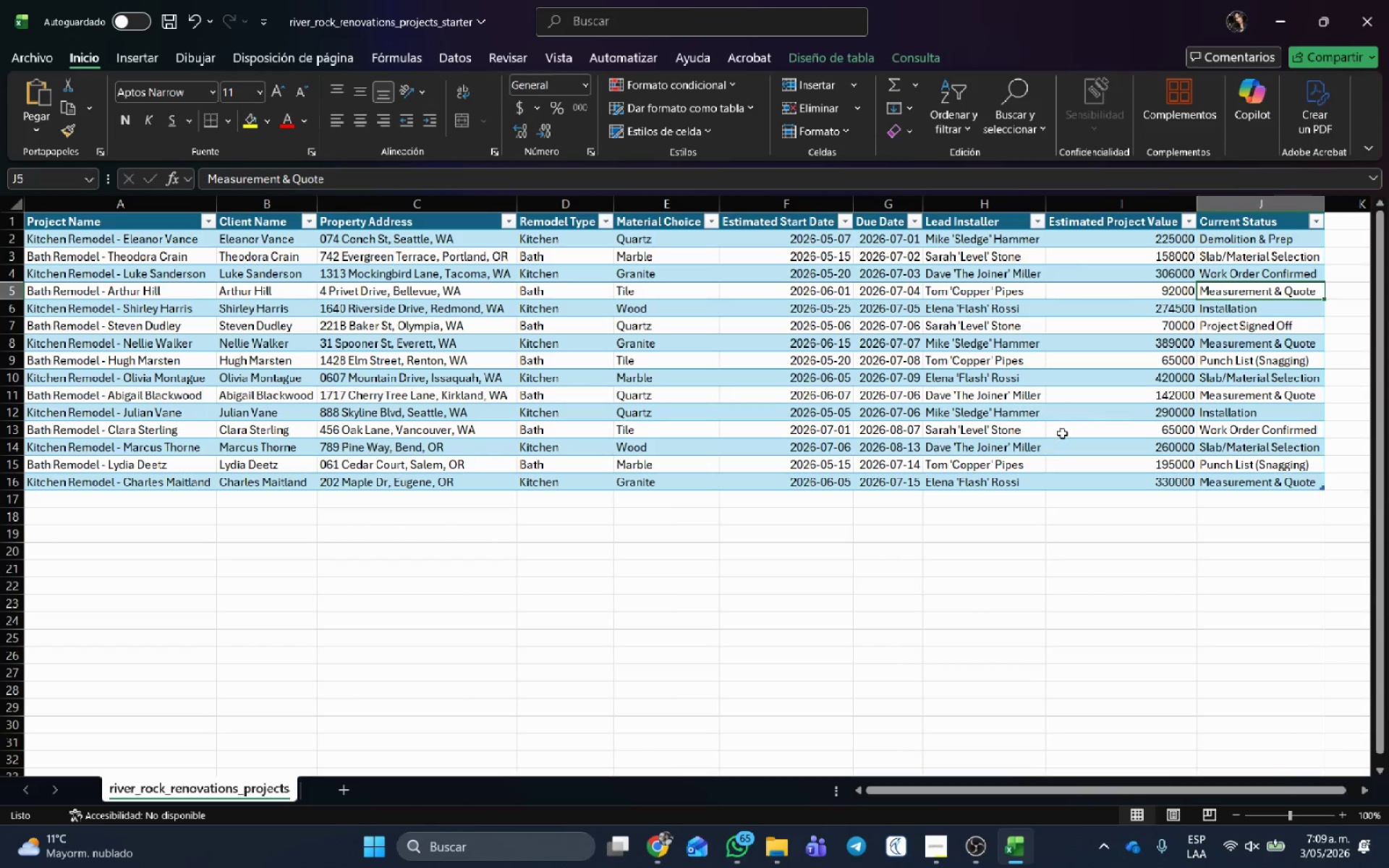 
key(Alt+AltLeft)
 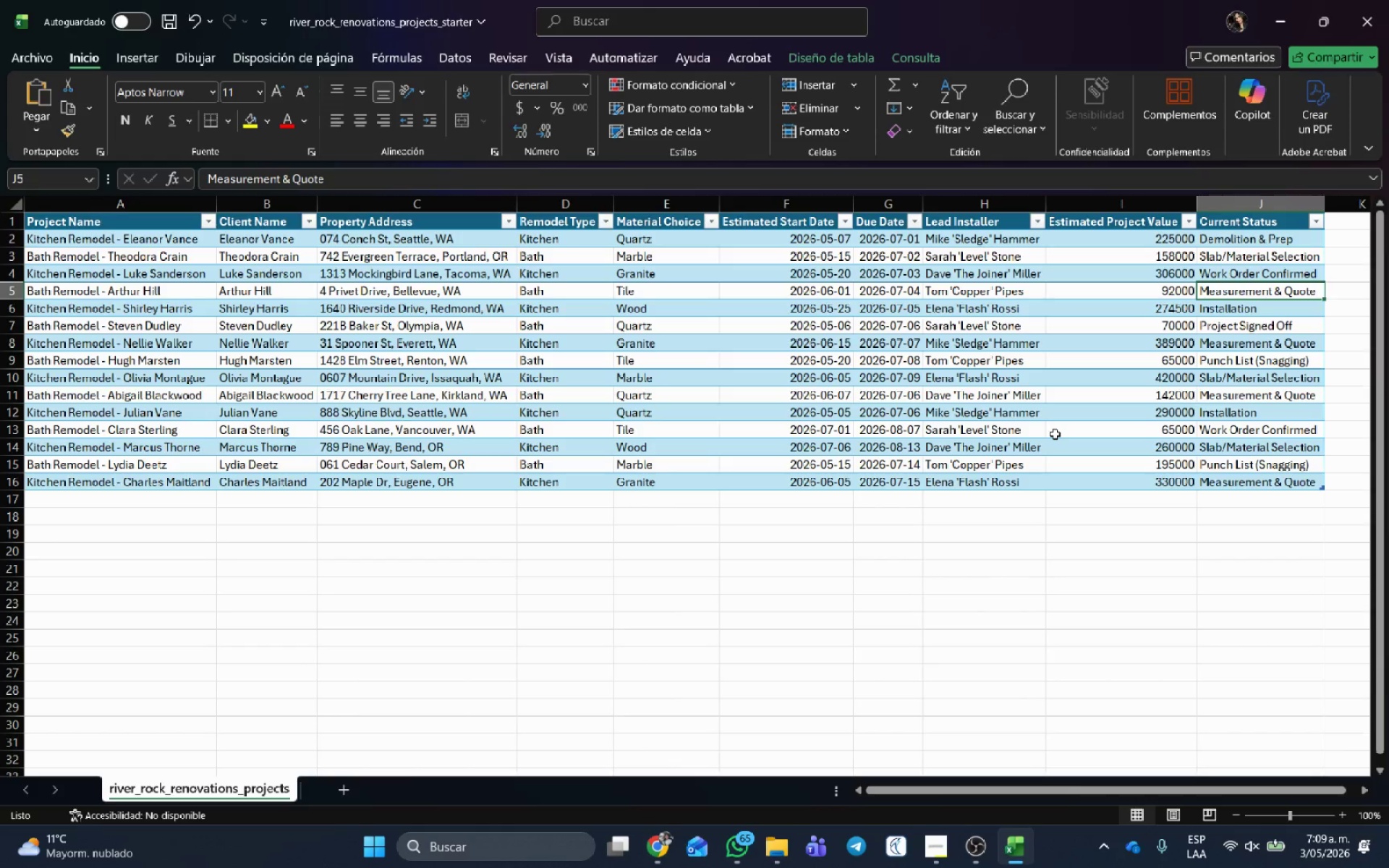 
key(Alt+Tab)
 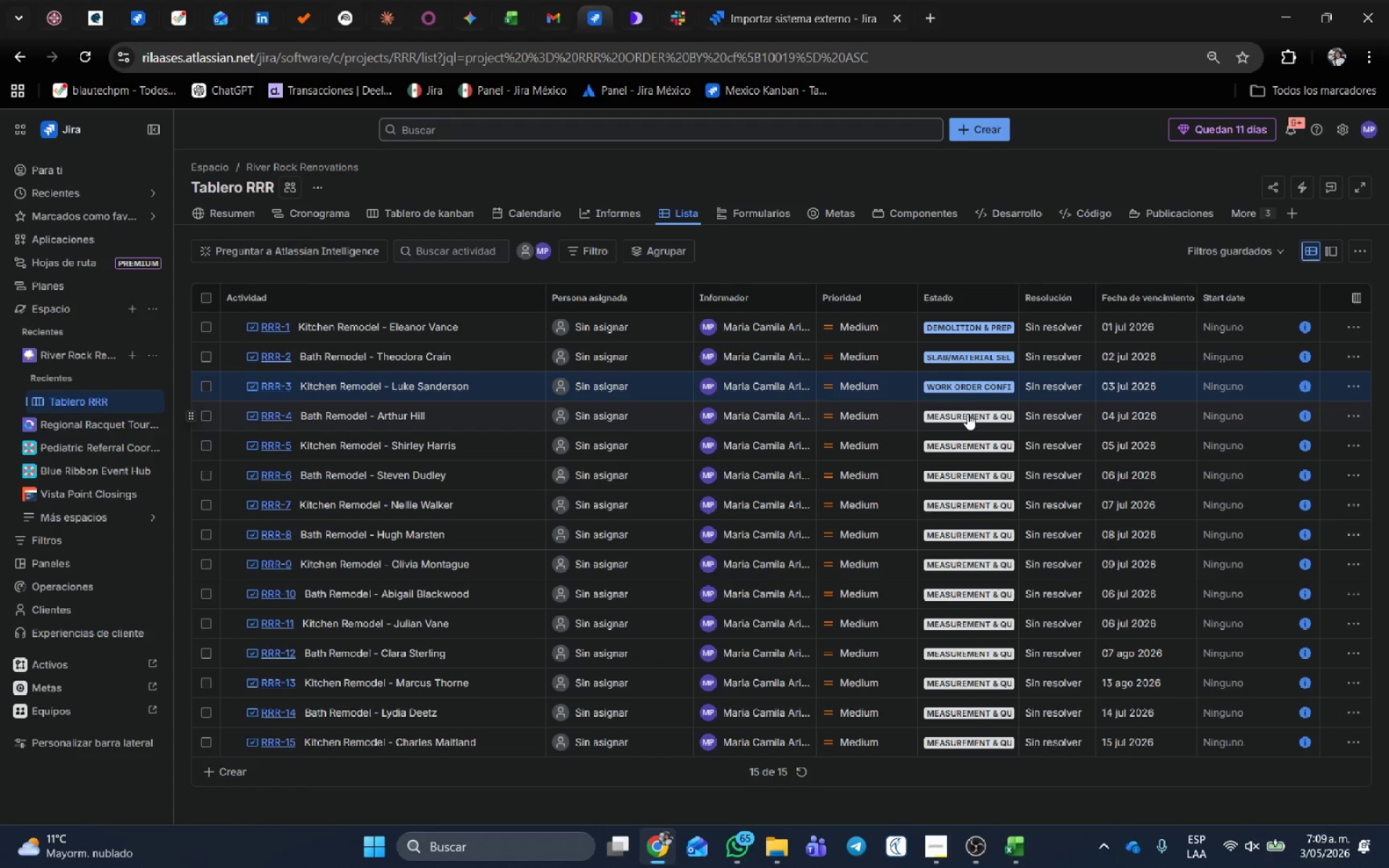 
left_click([969, 414])
 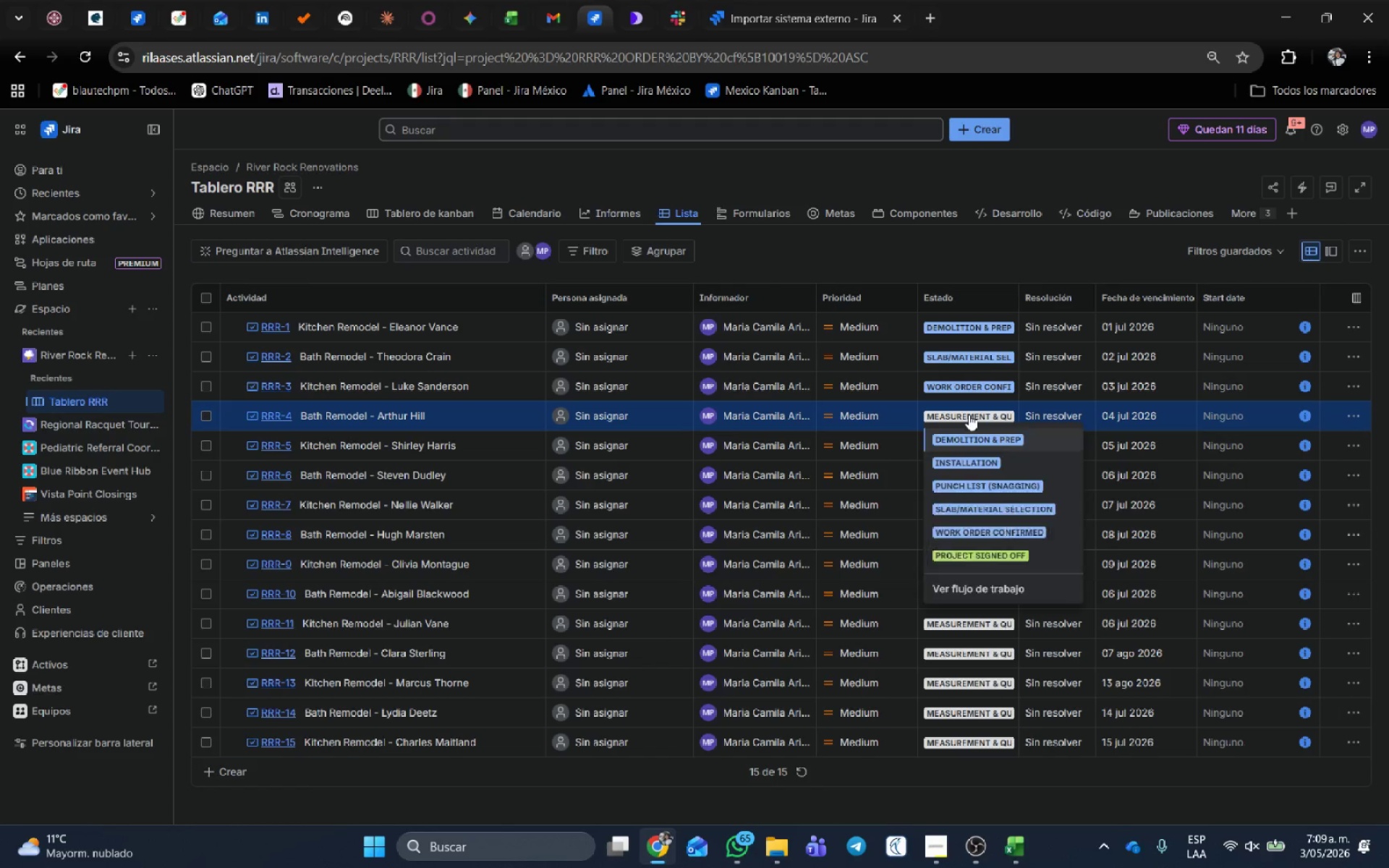 
left_click([969, 414])
 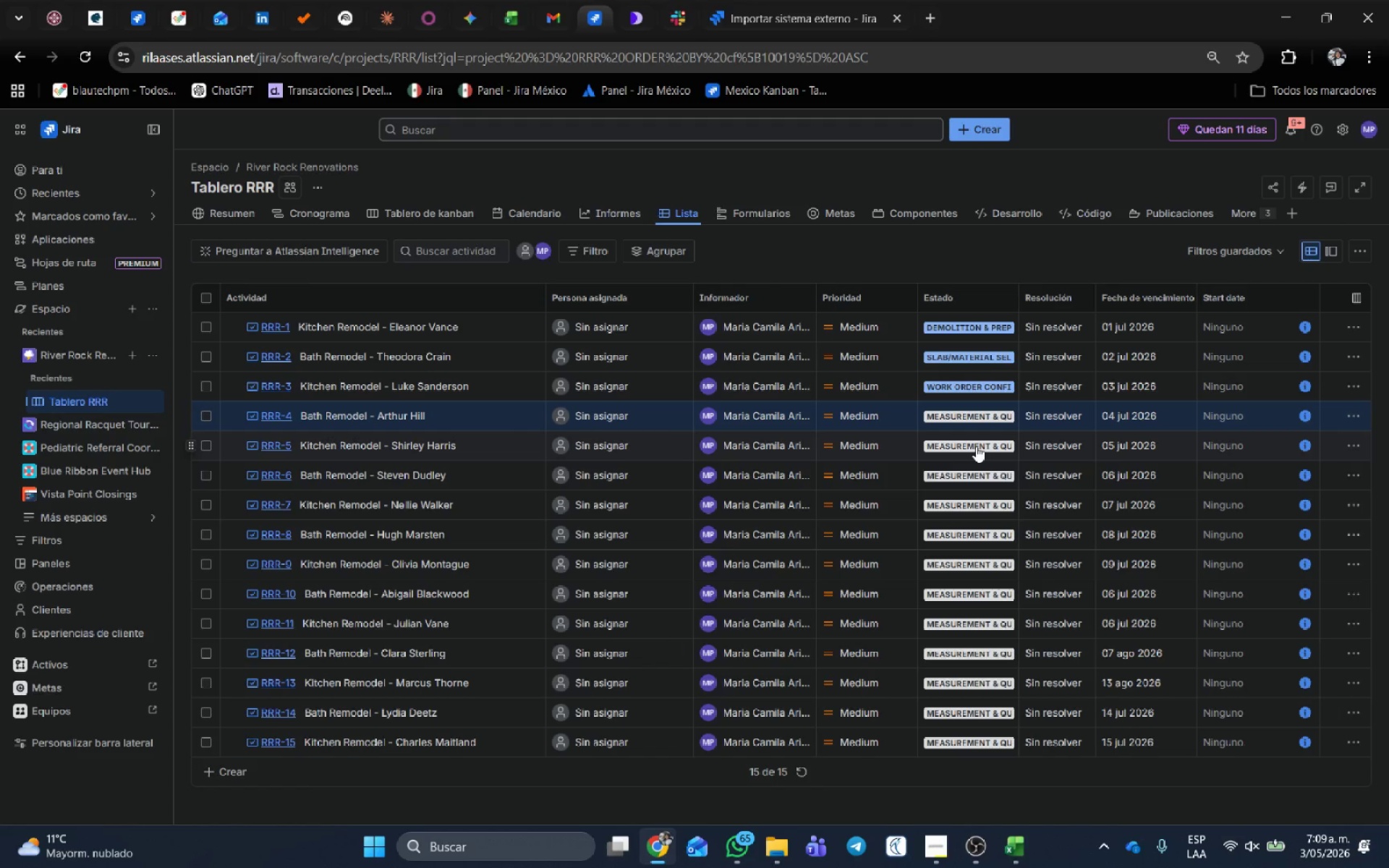 
key(Alt+AltLeft)
 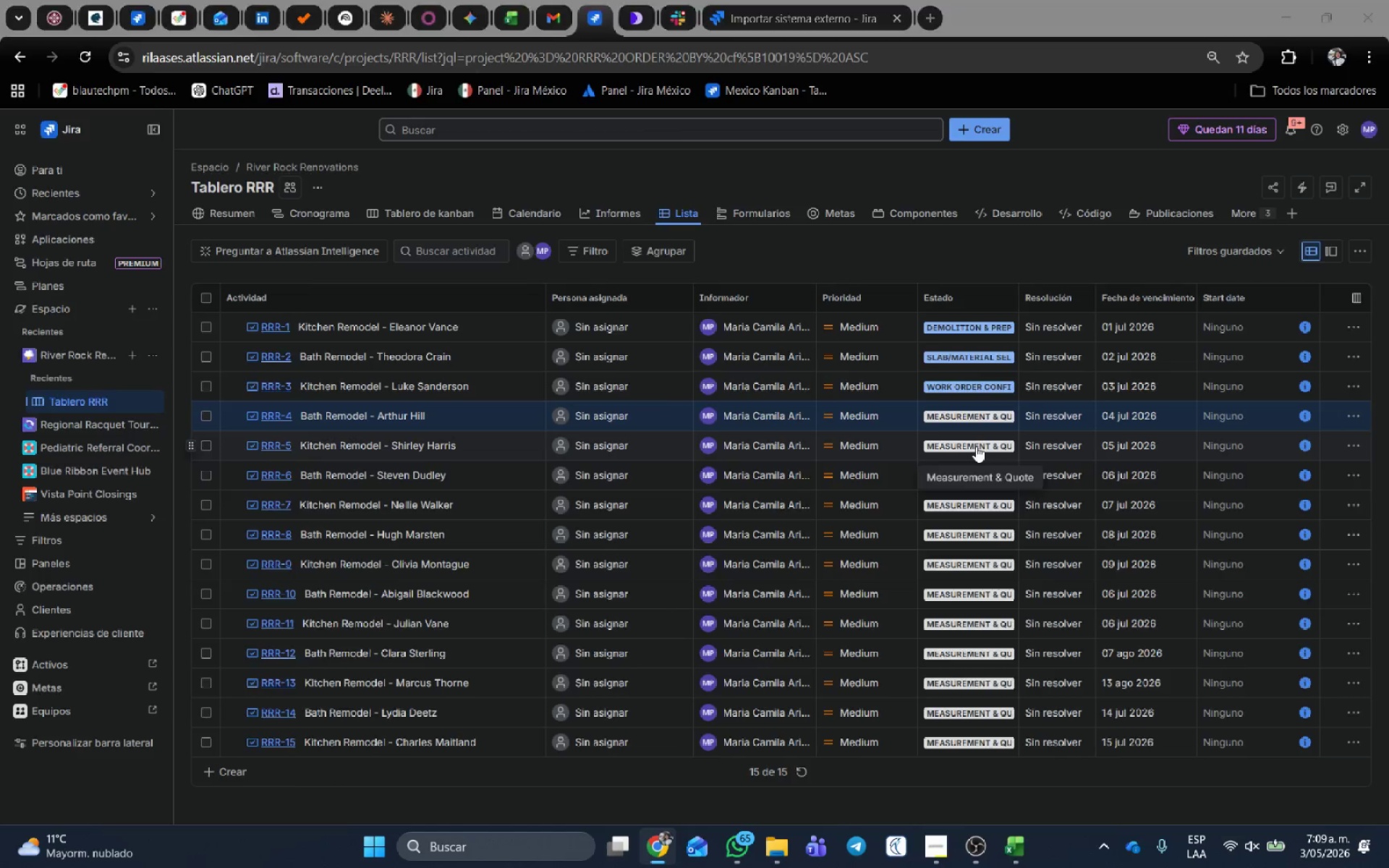 
key(Alt+Tab)
 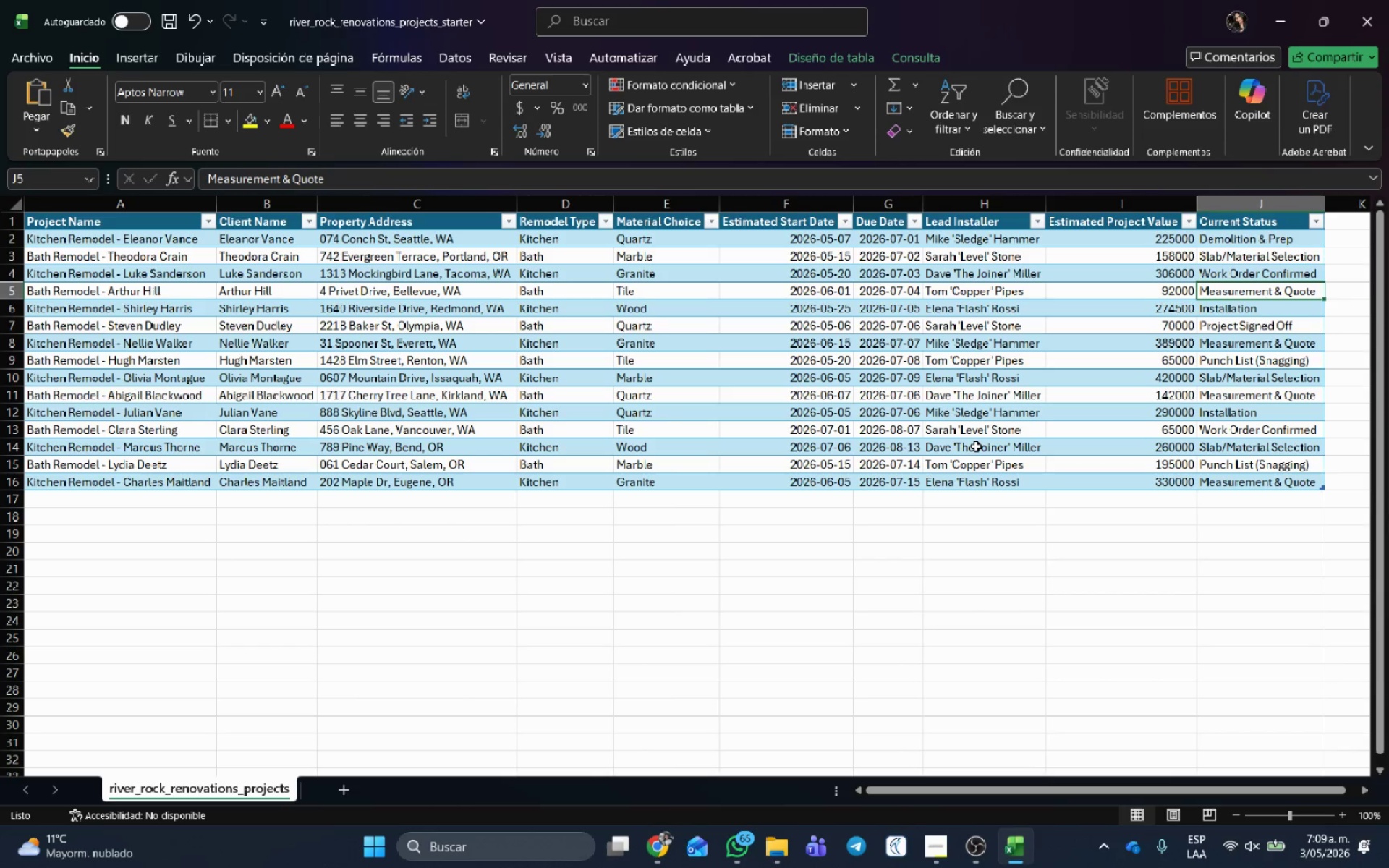 
key(Alt+AltLeft)
 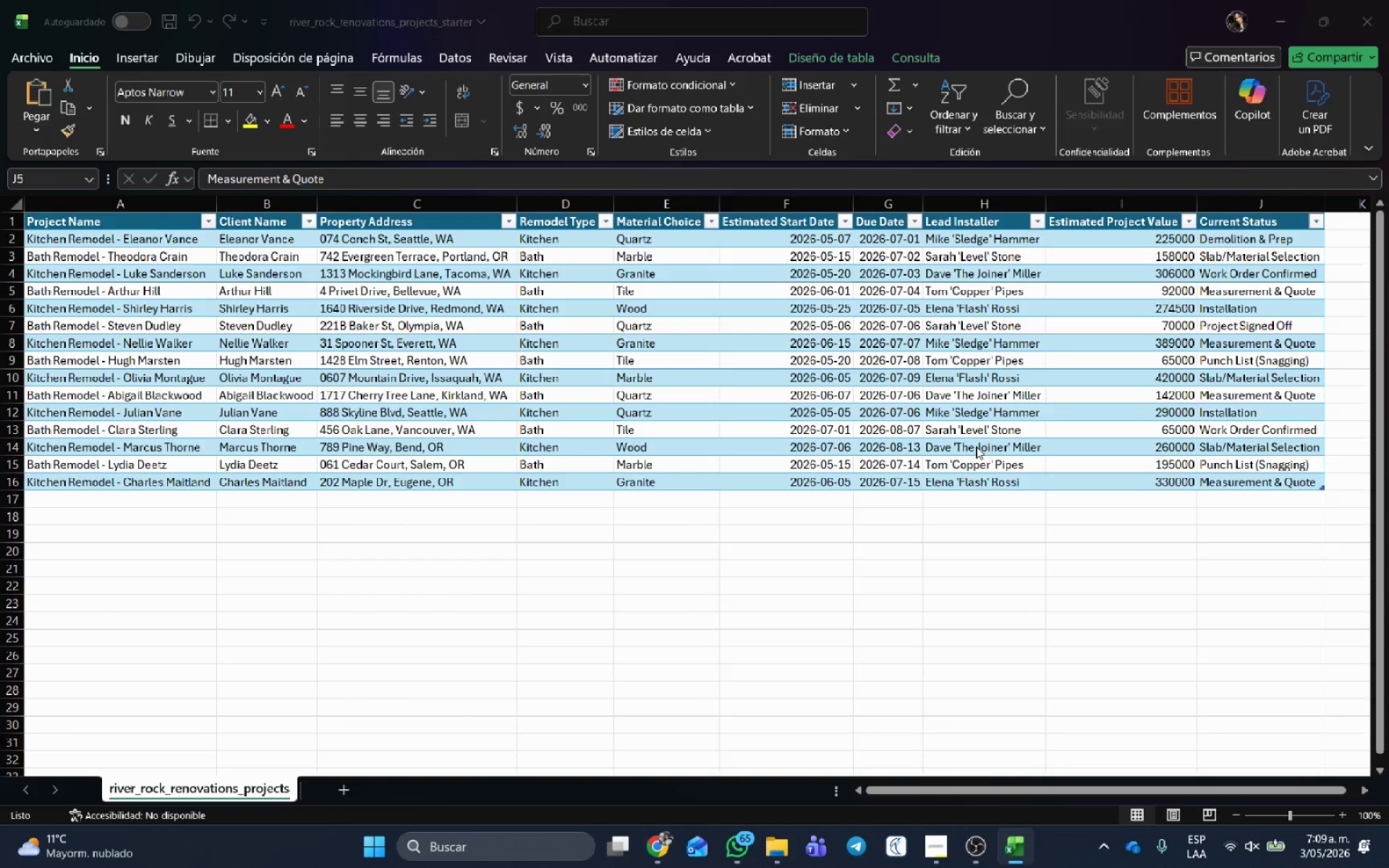 
key(Alt+Tab)
 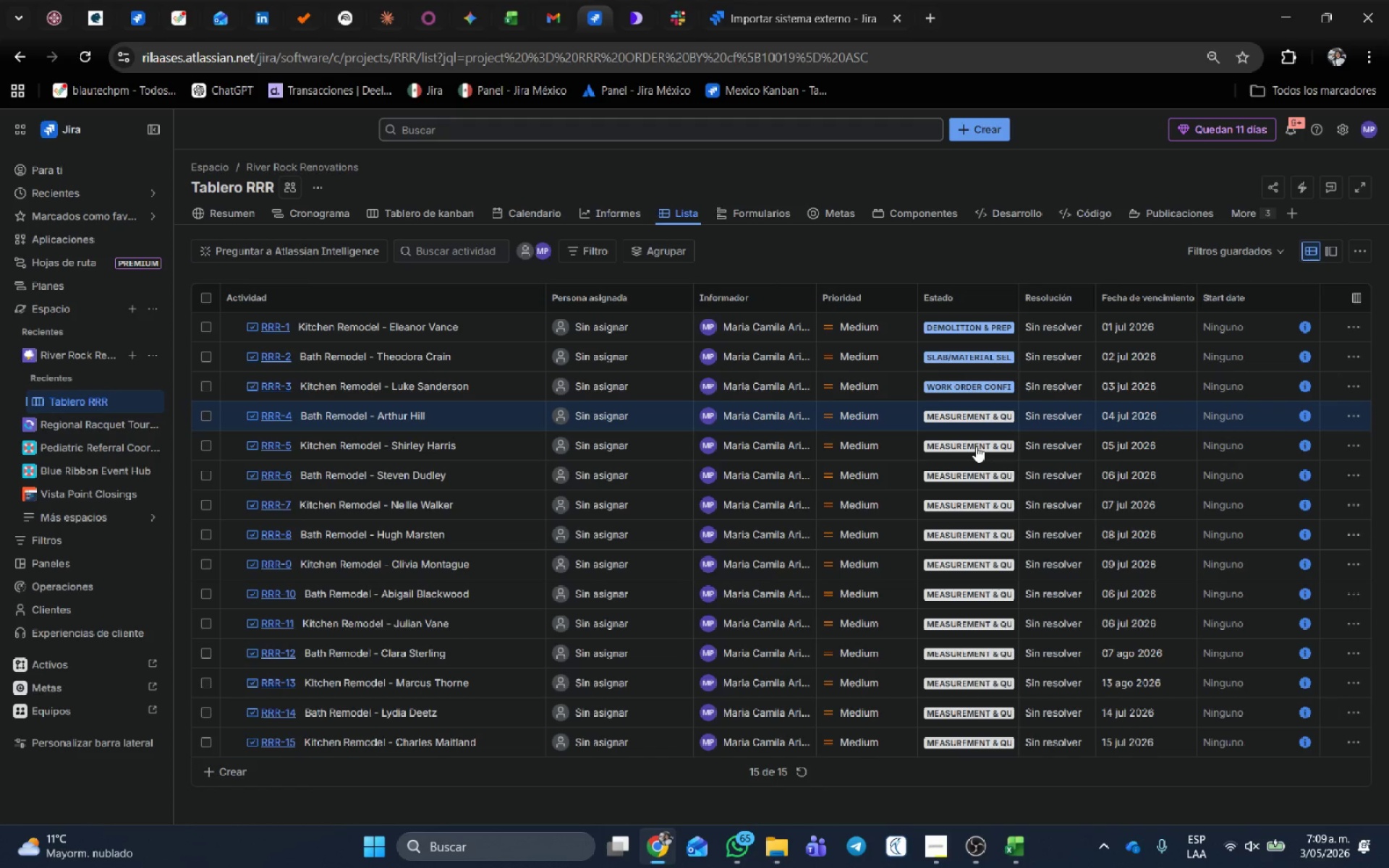 
left_click([976, 446])
 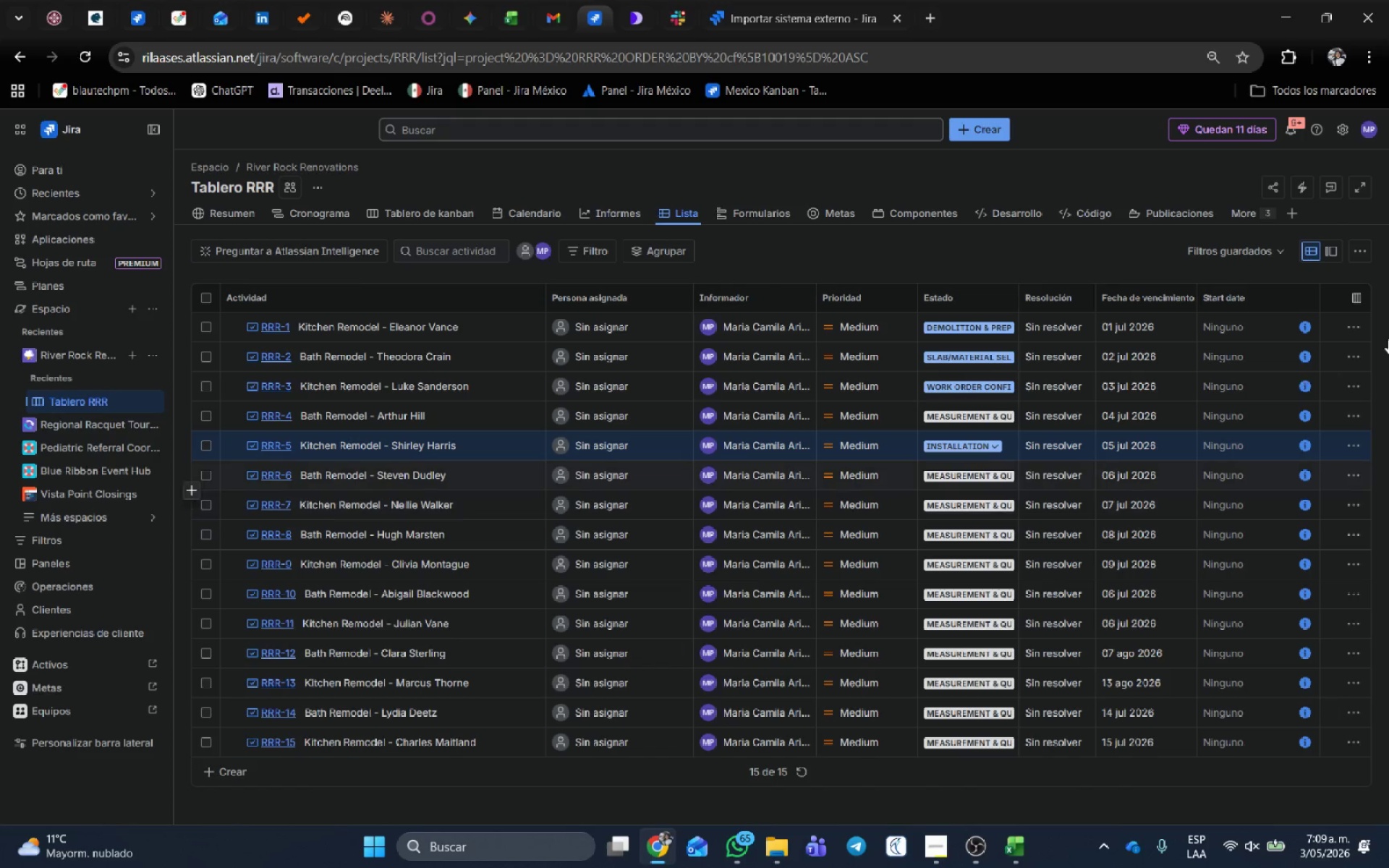 
wait(5.67)
 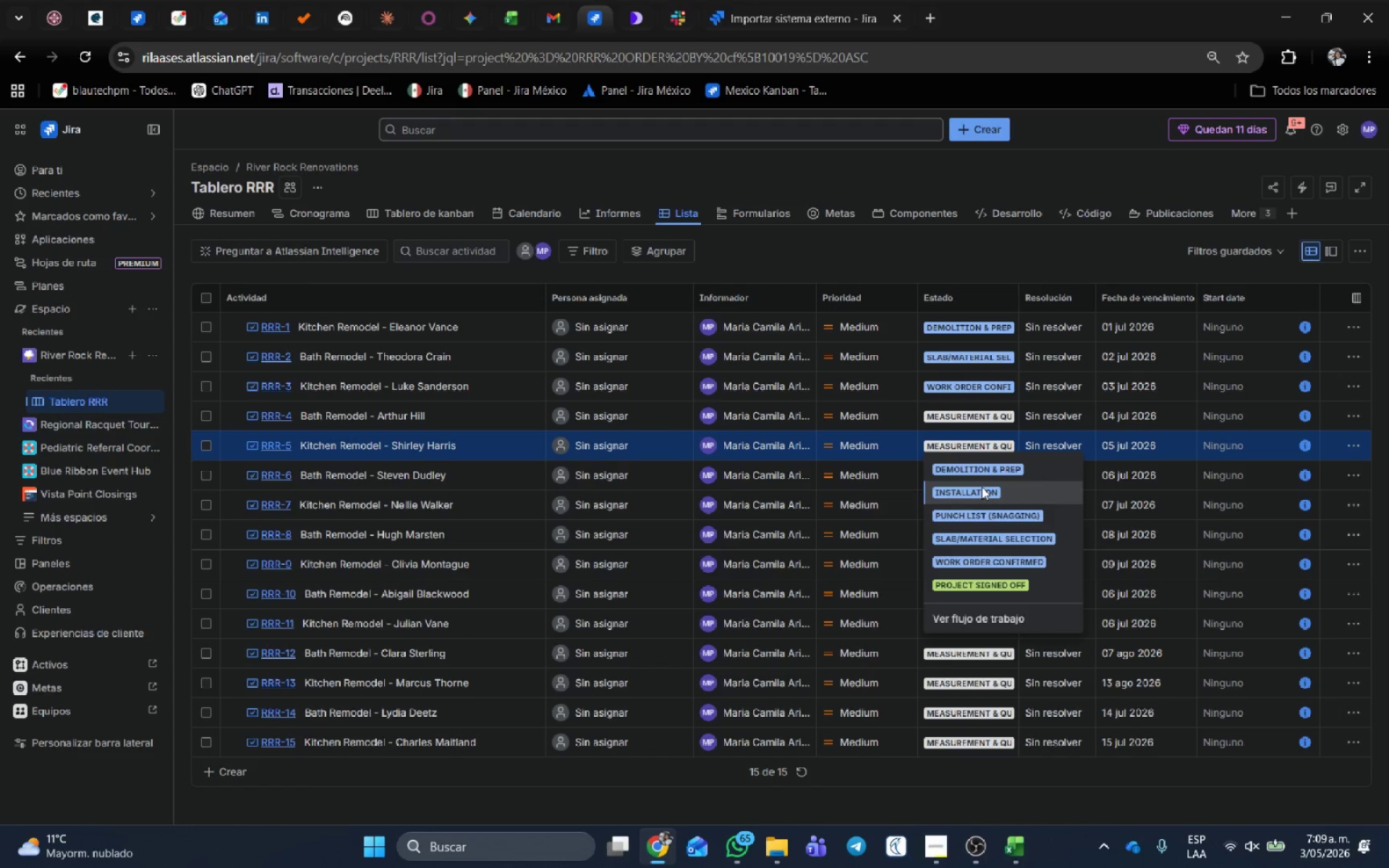 
left_click([272, 447])
 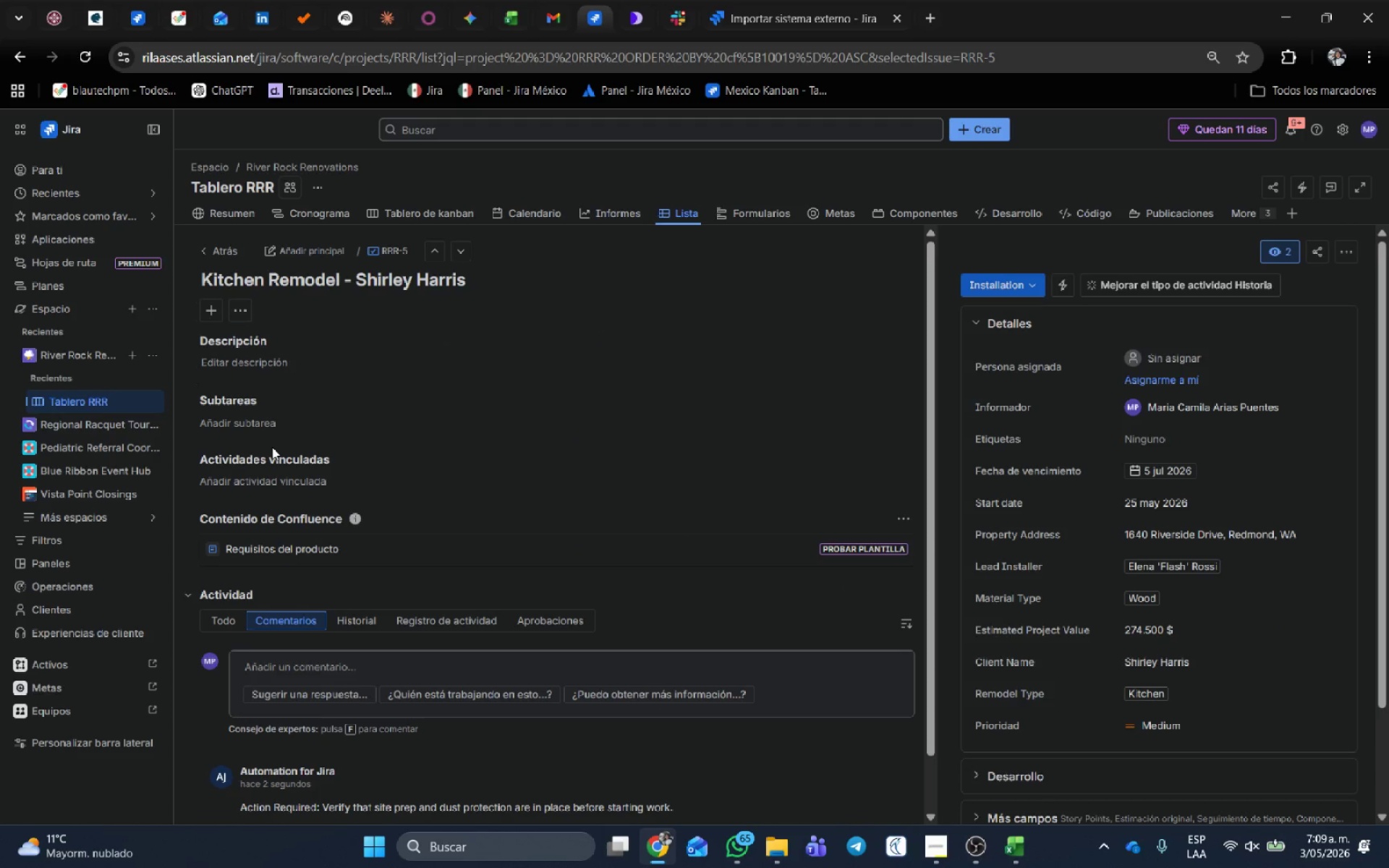 
scroll: coordinate [272, 447], scroll_direction: down, amount: 1.0
 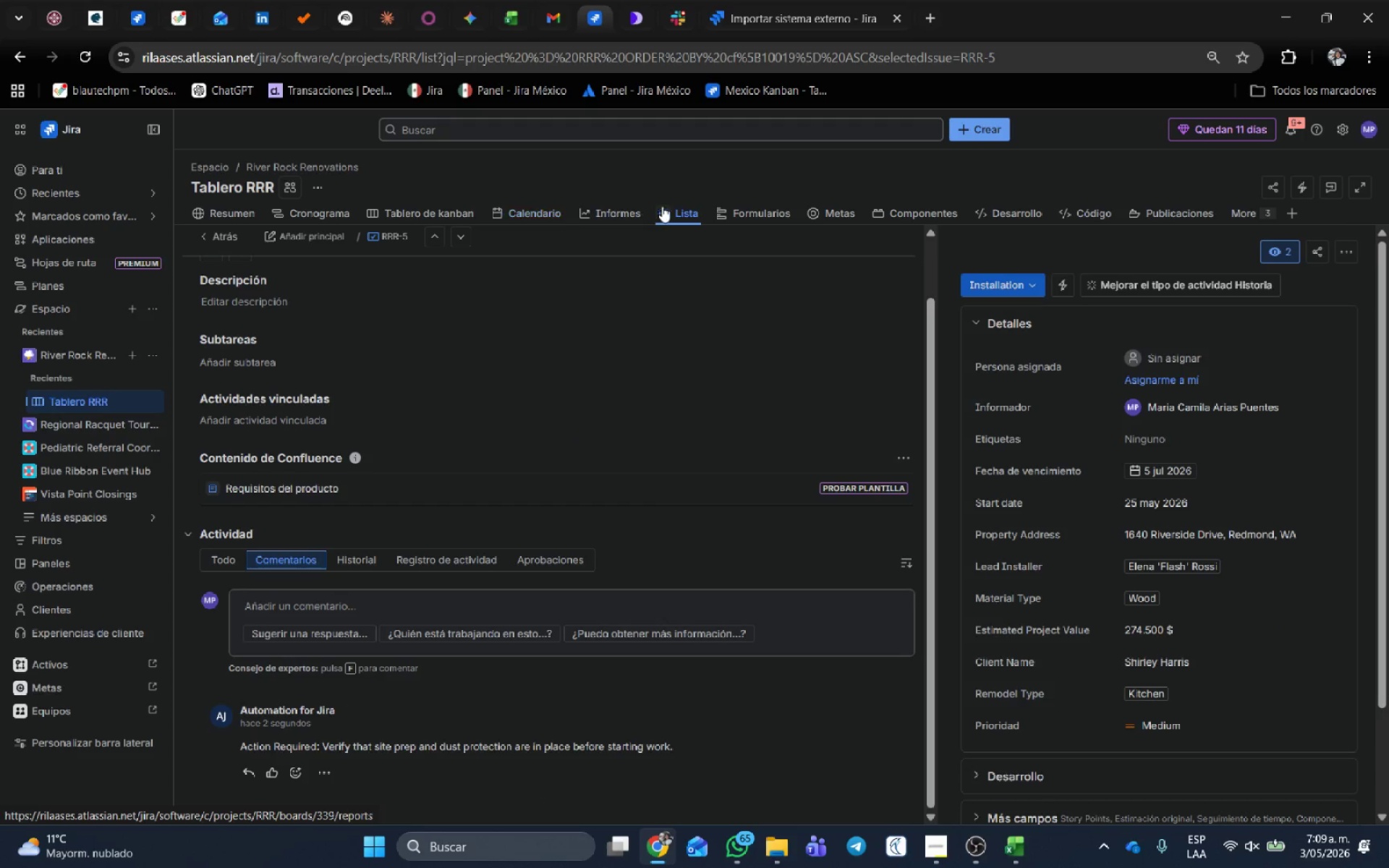 
left_click([213, 239])
 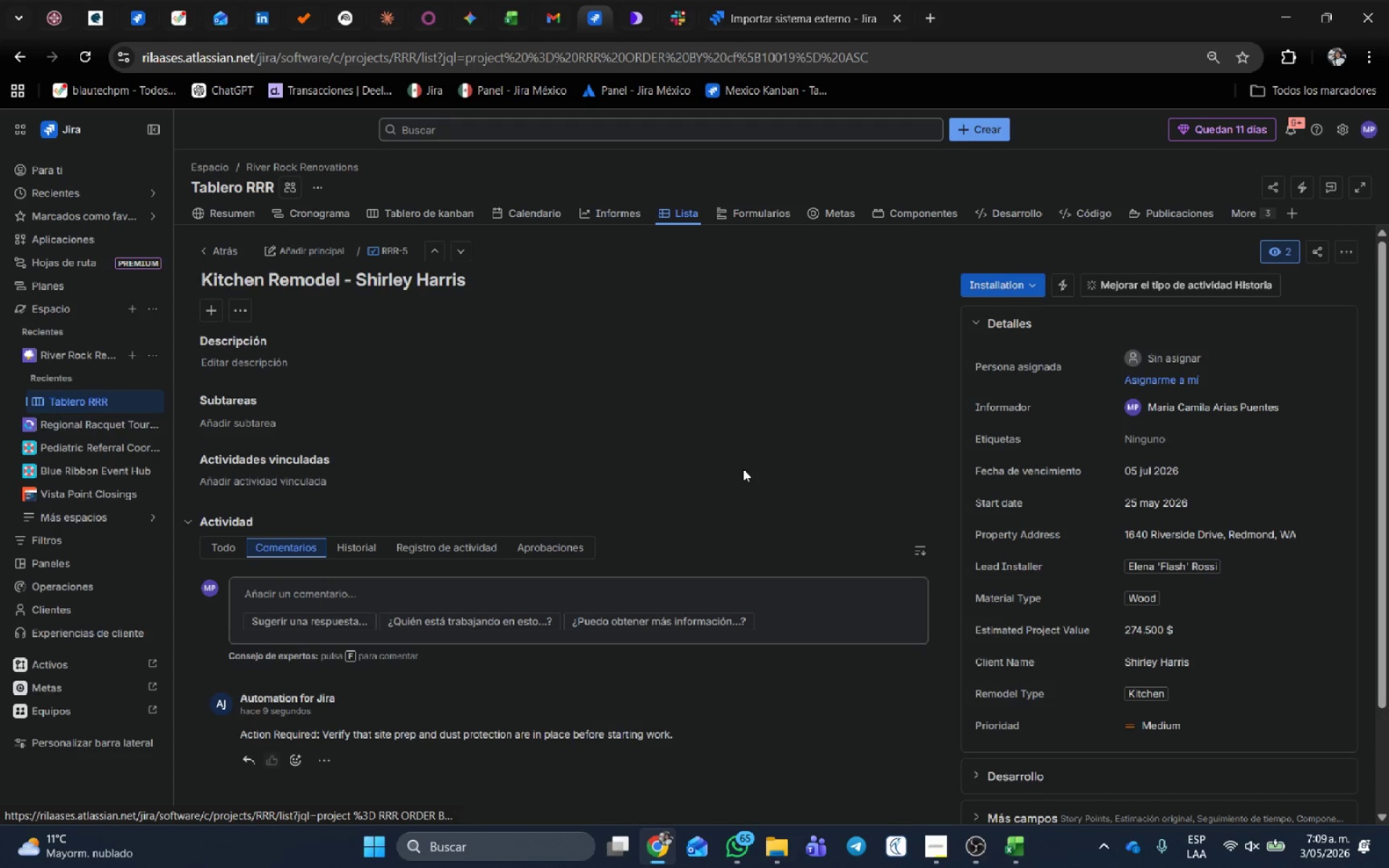 
key(Alt+AltLeft)
 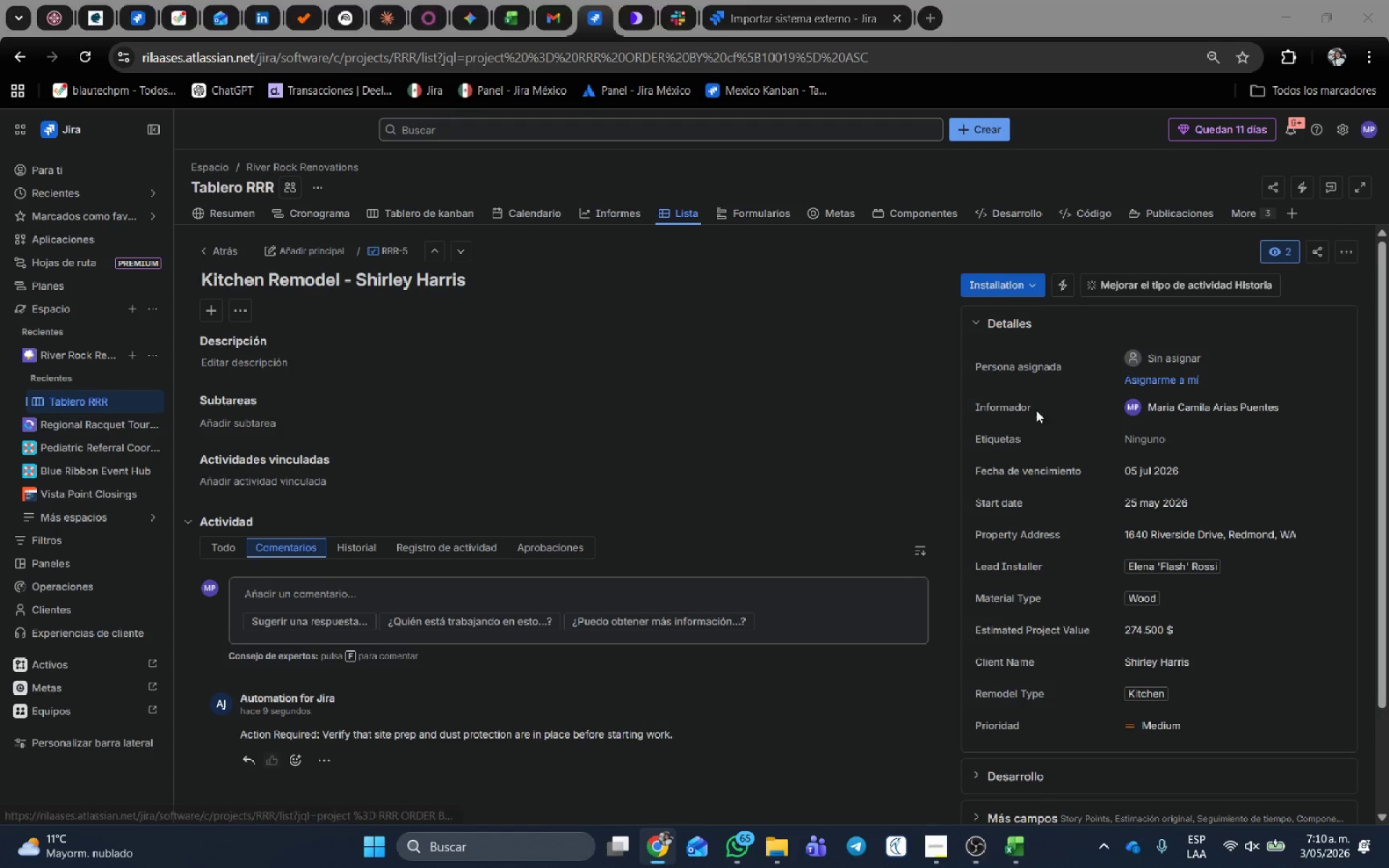 
key(Alt+Tab)
 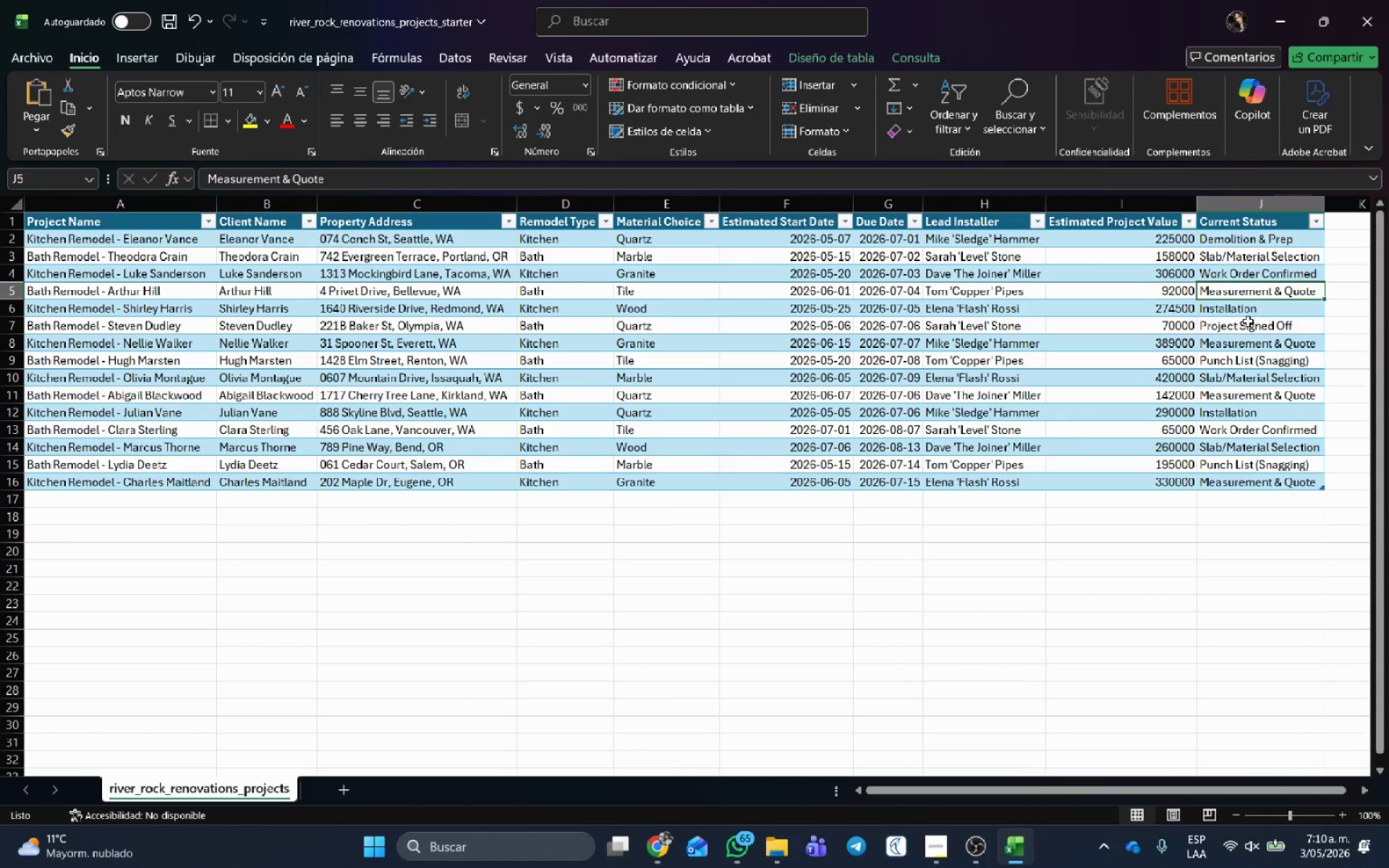 
left_click([1249, 325])
 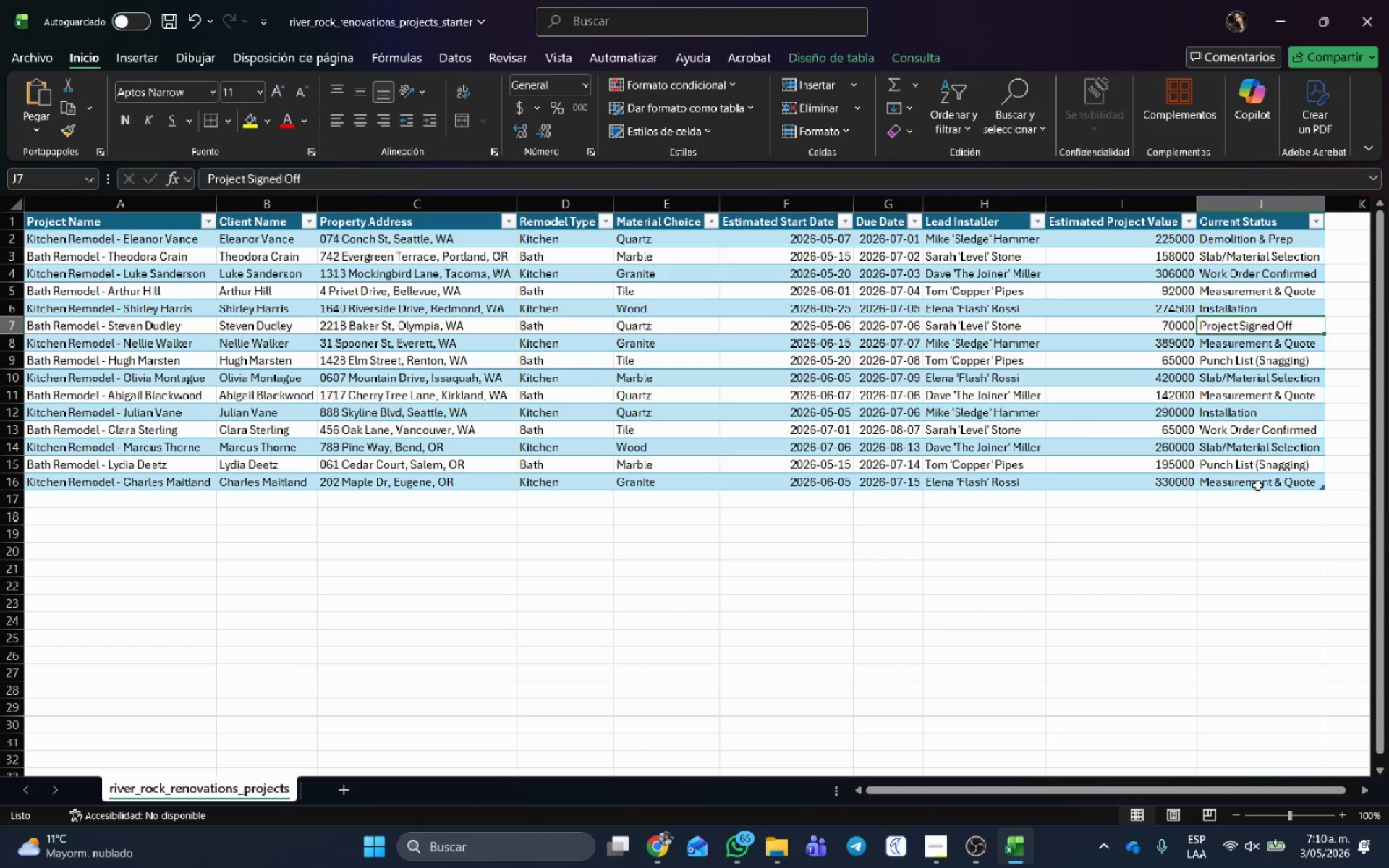 
key(Alt+AltLeft)
 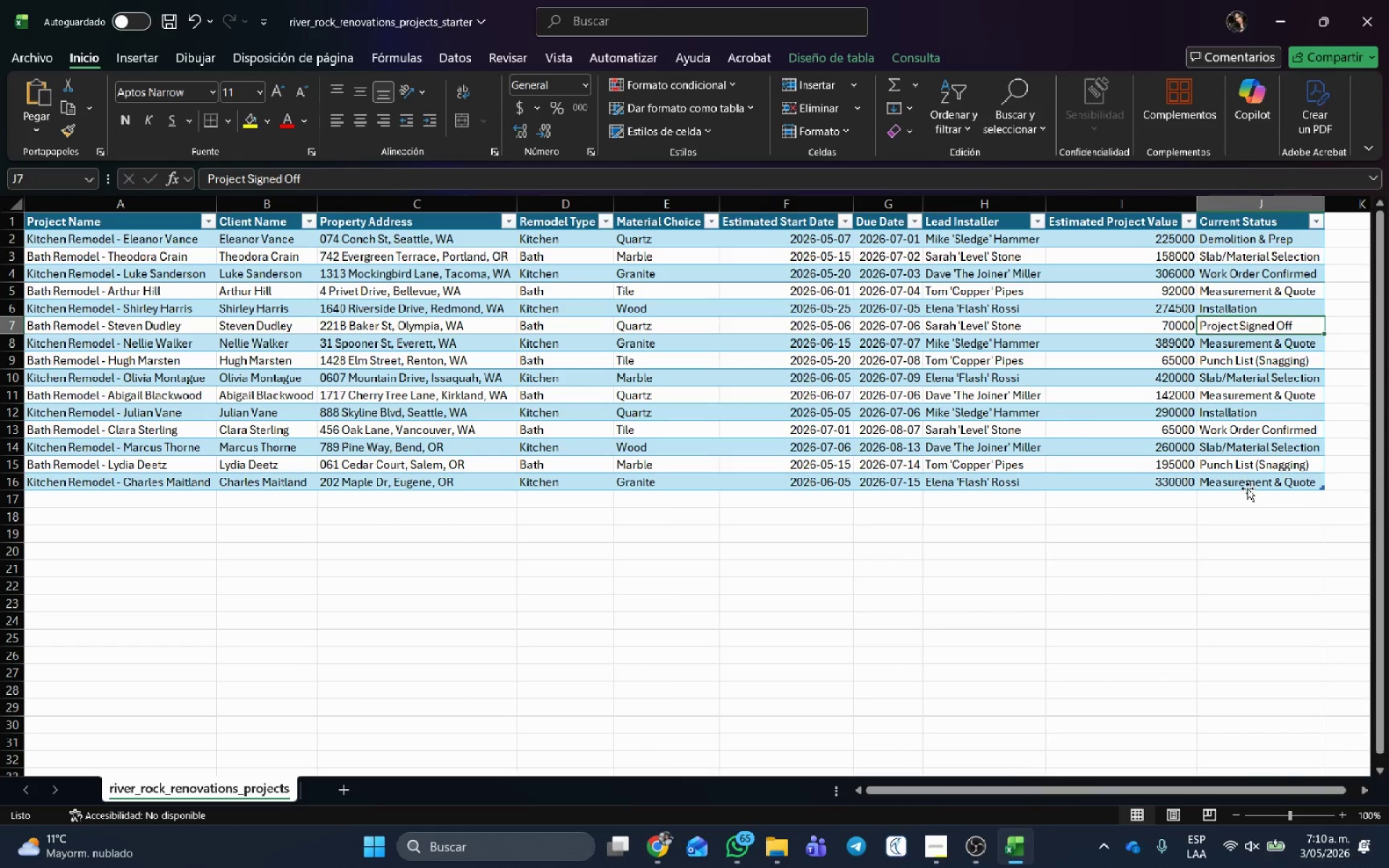 
key(Alt+Tab)
 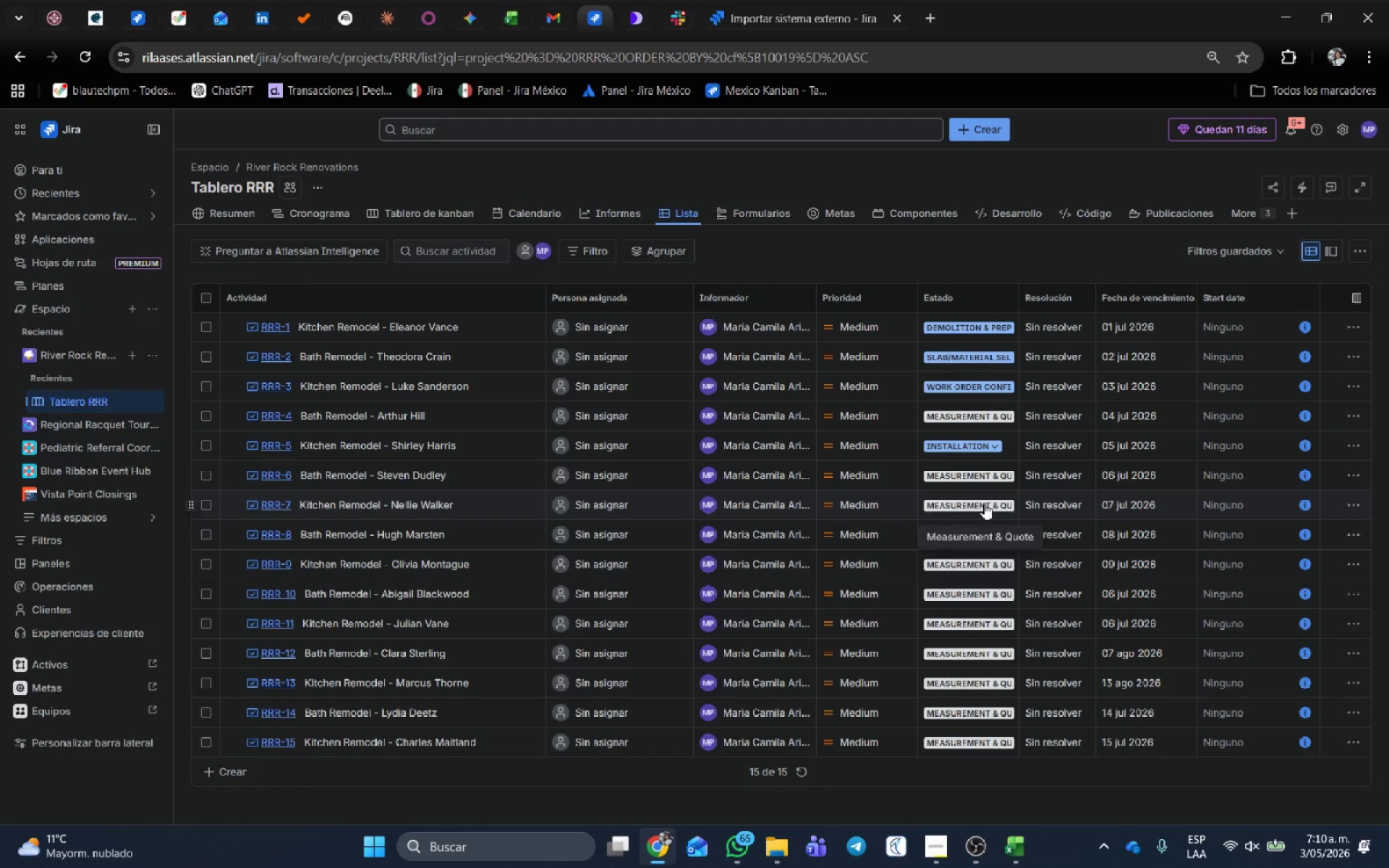 
left_click([982, 474])
 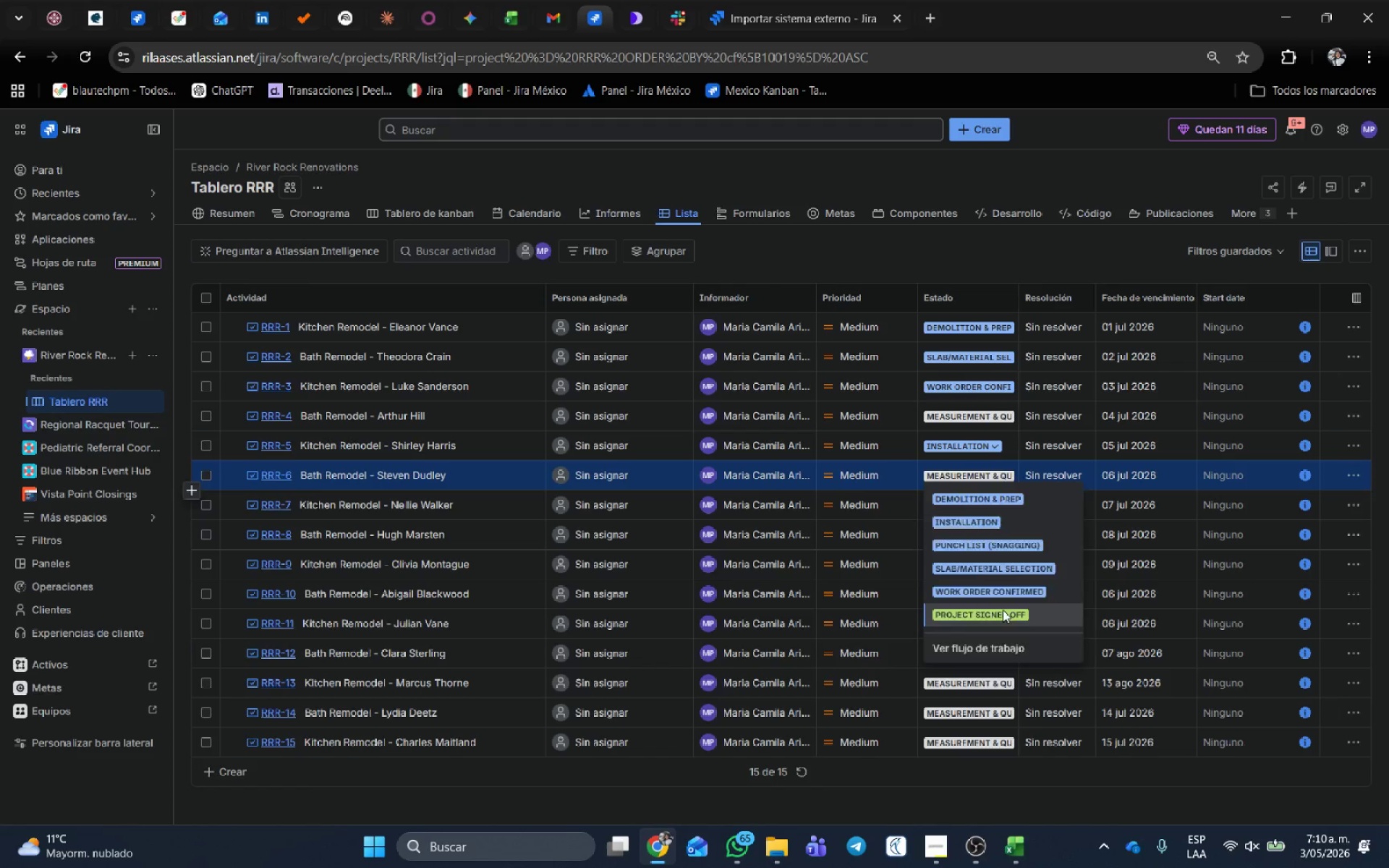 
key(Alt+AltLeft)
 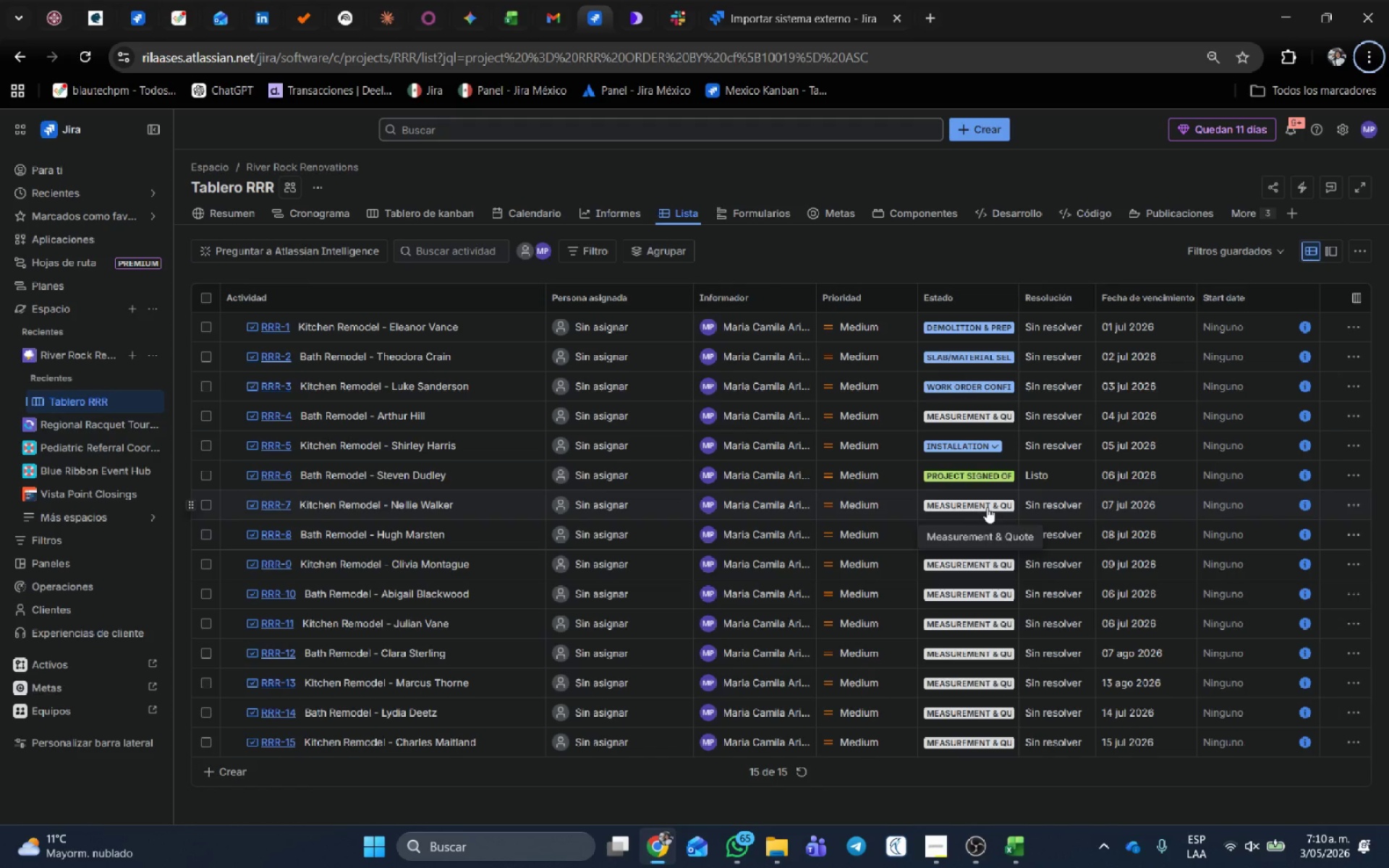 
key(Alt+AltLeft)
 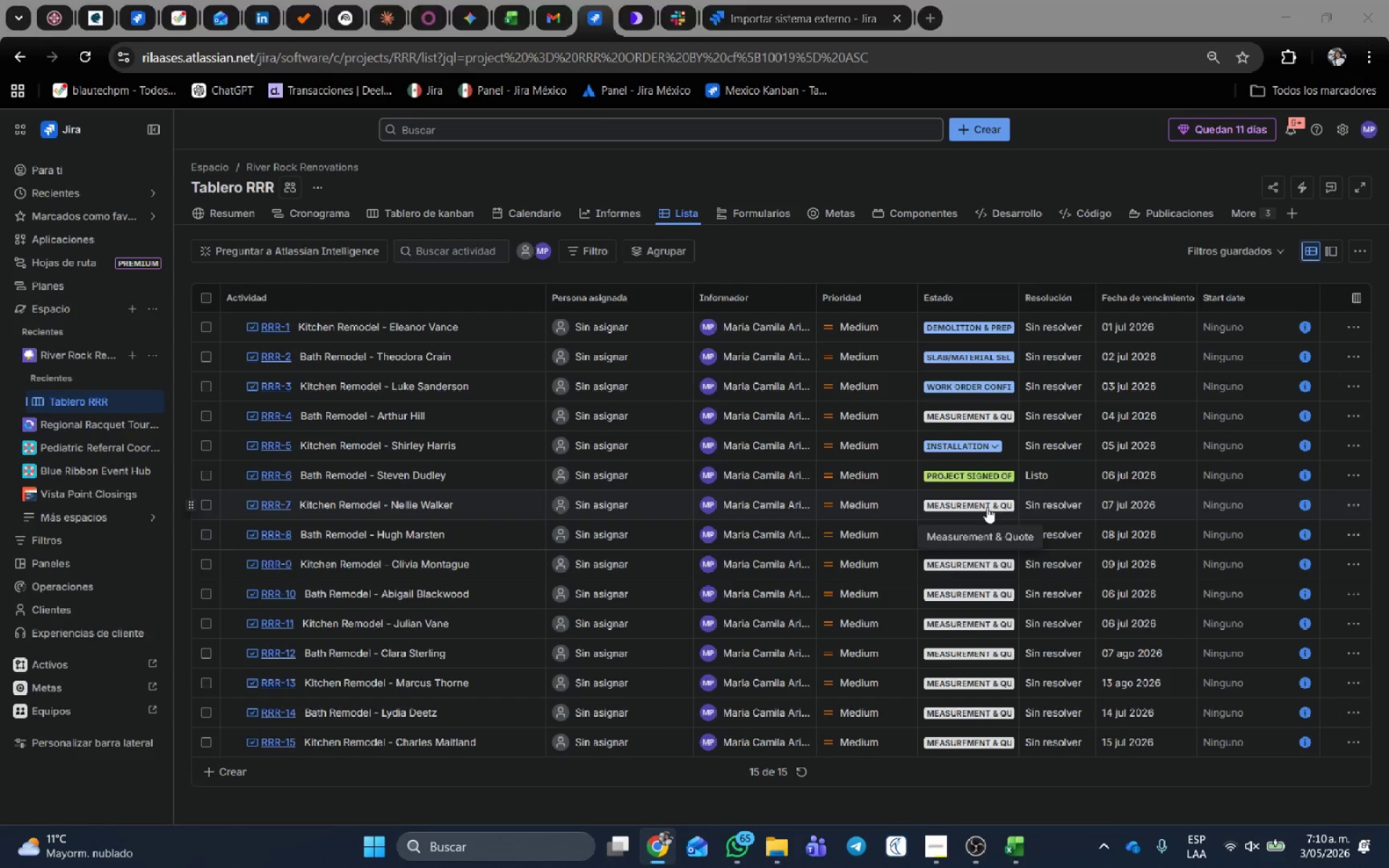 
key(Alt+Tab)
 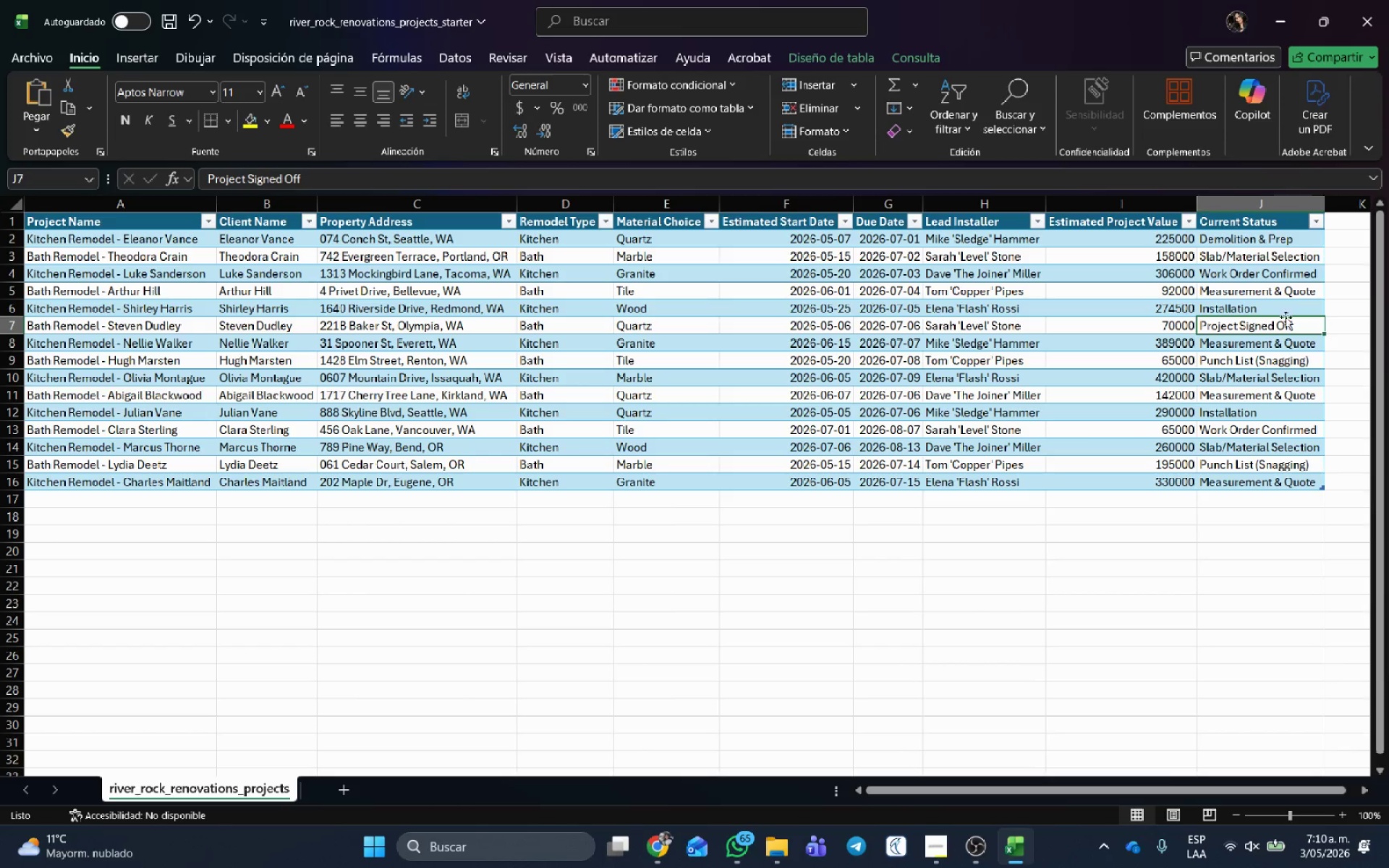 
left_click([1287, 352])
 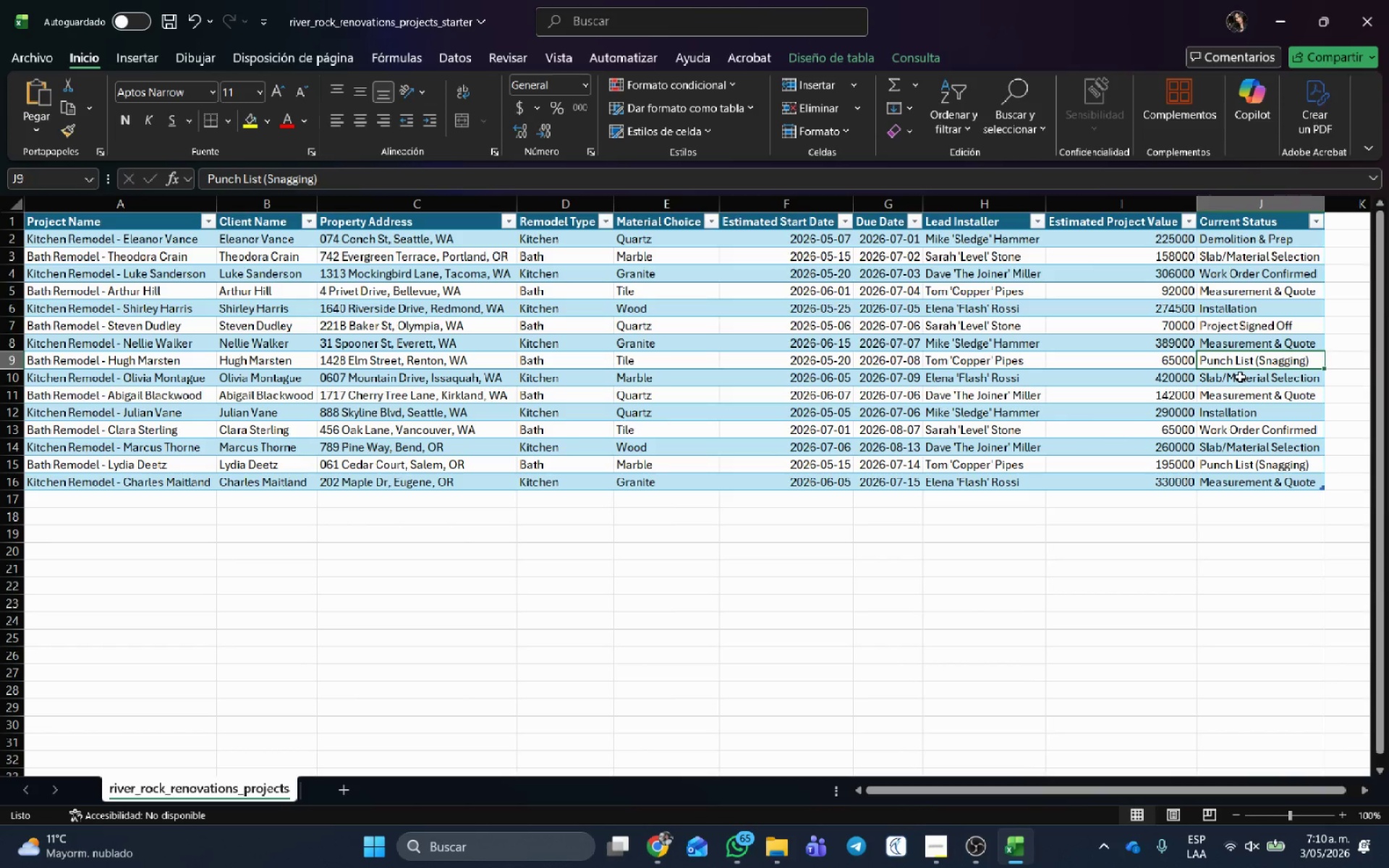 
key(Alt+Tab)
 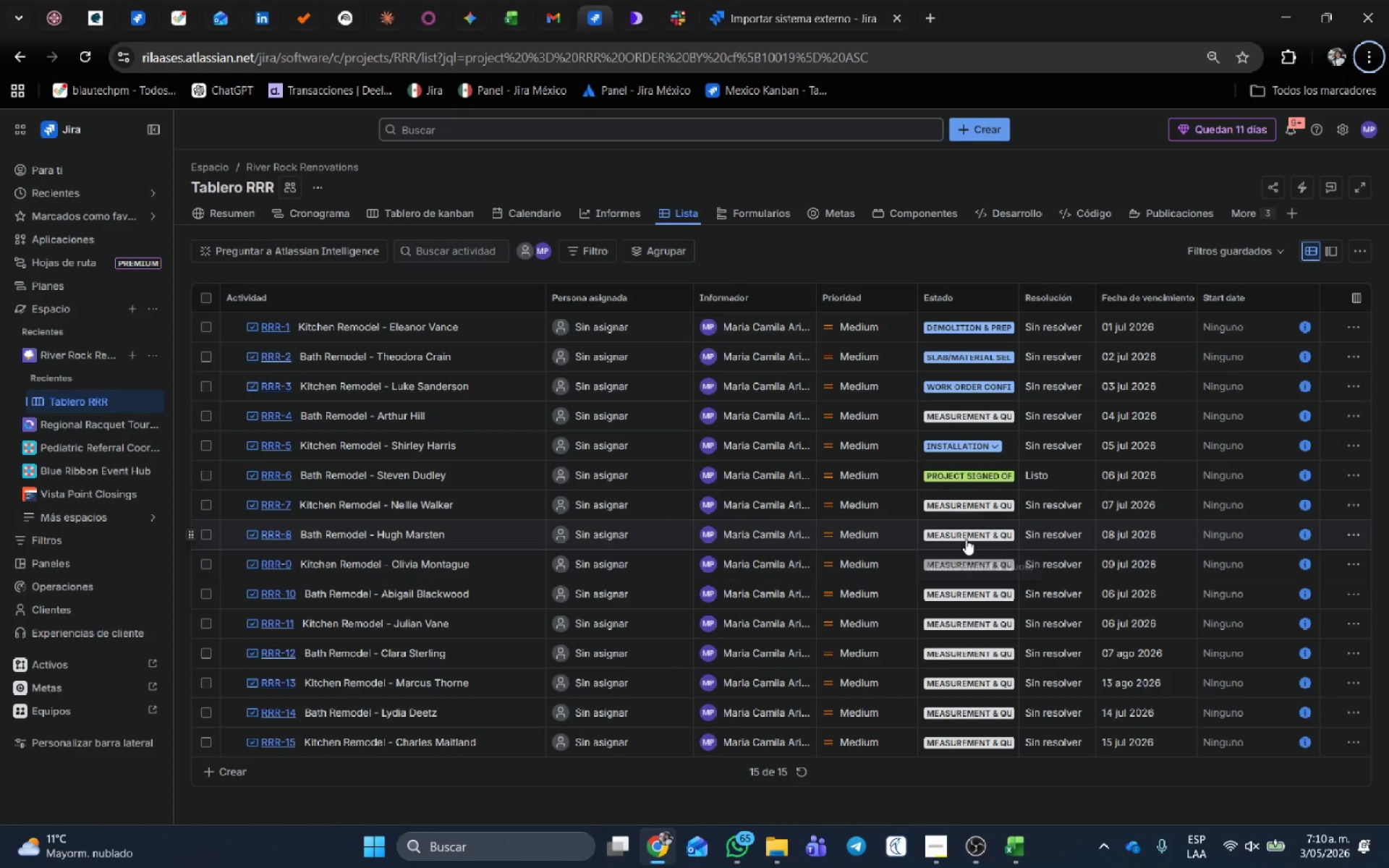 
left_click([966, 539])
 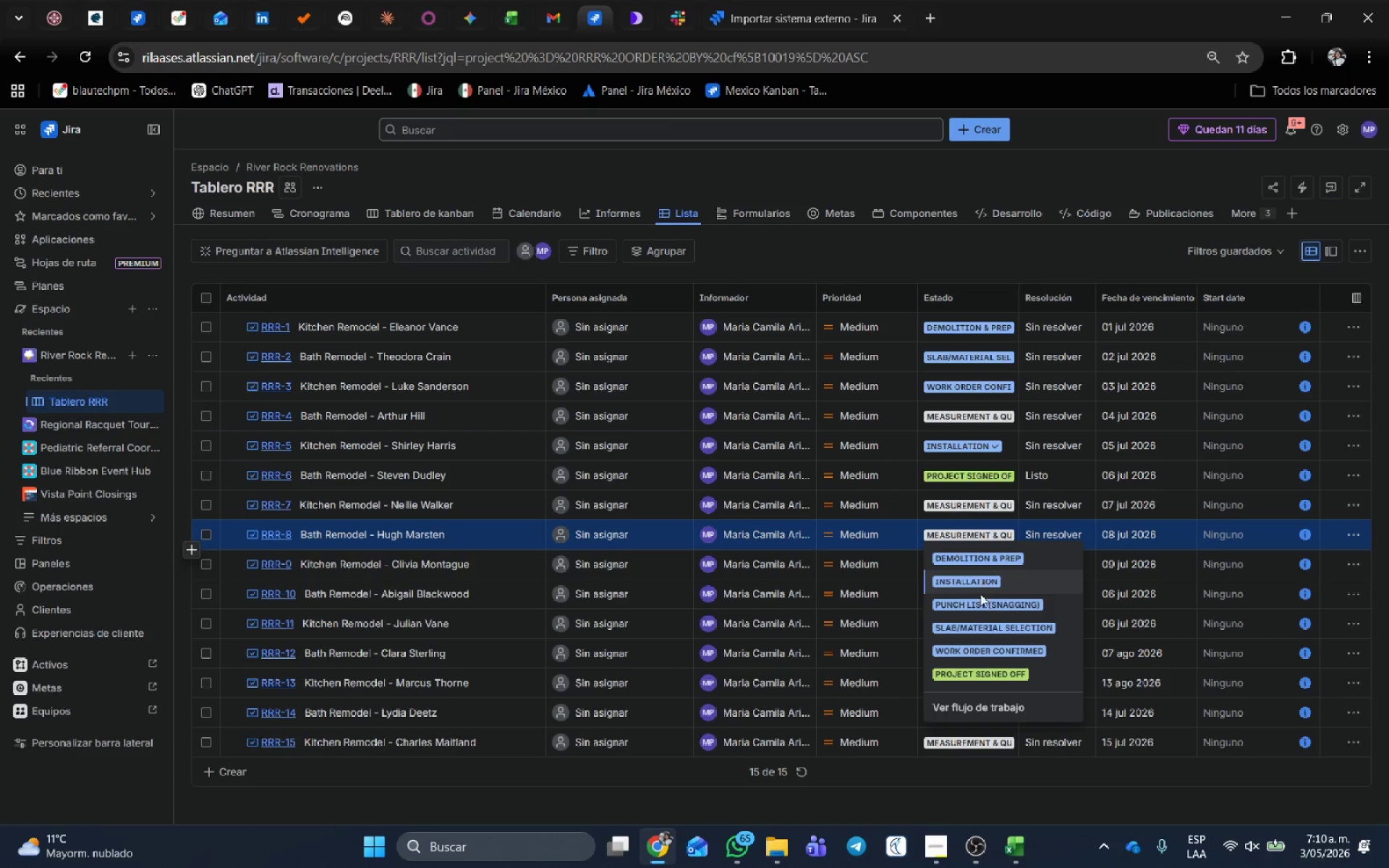 
left_click([980, 598])
 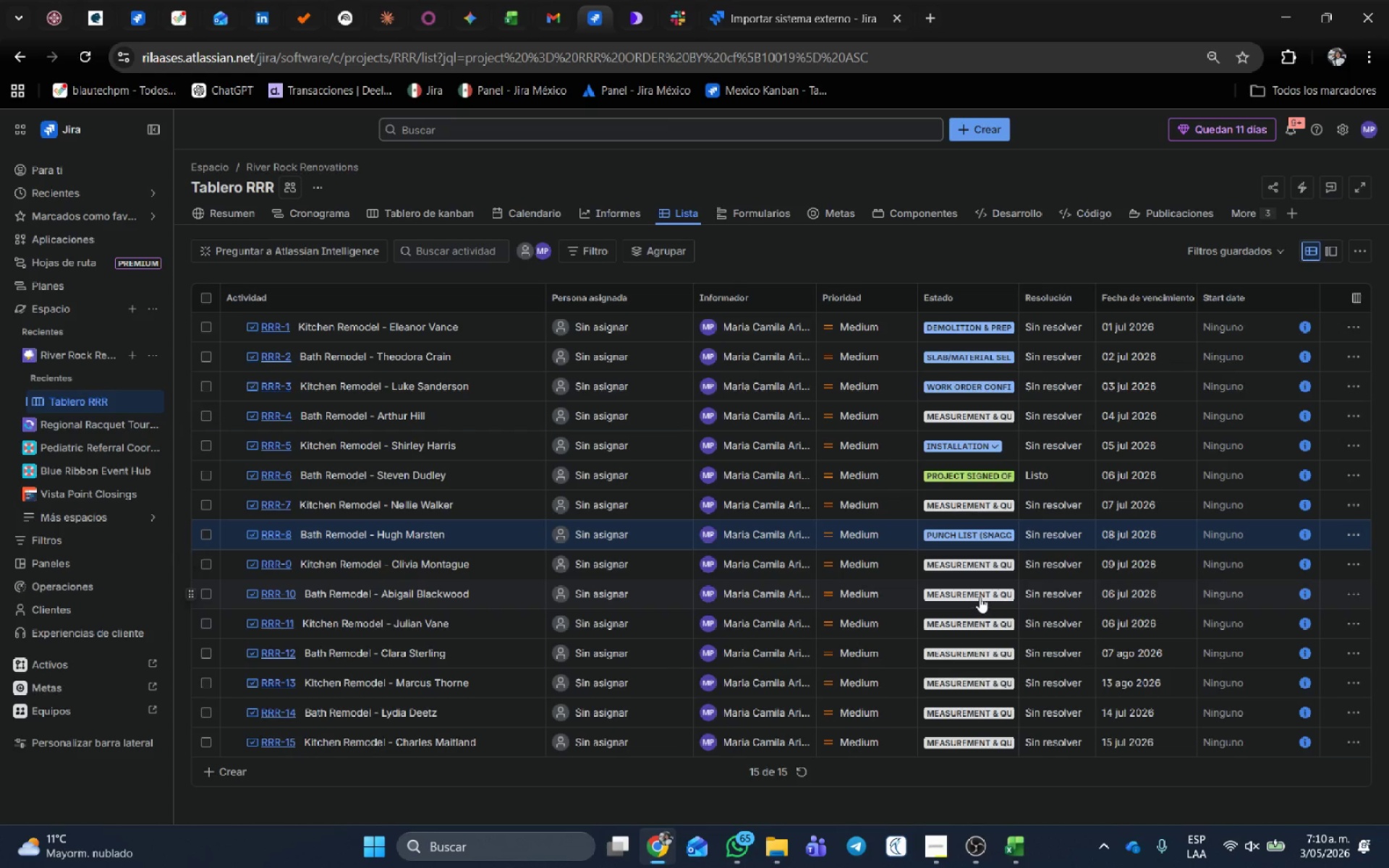 
key(Alt+AltLeft)
 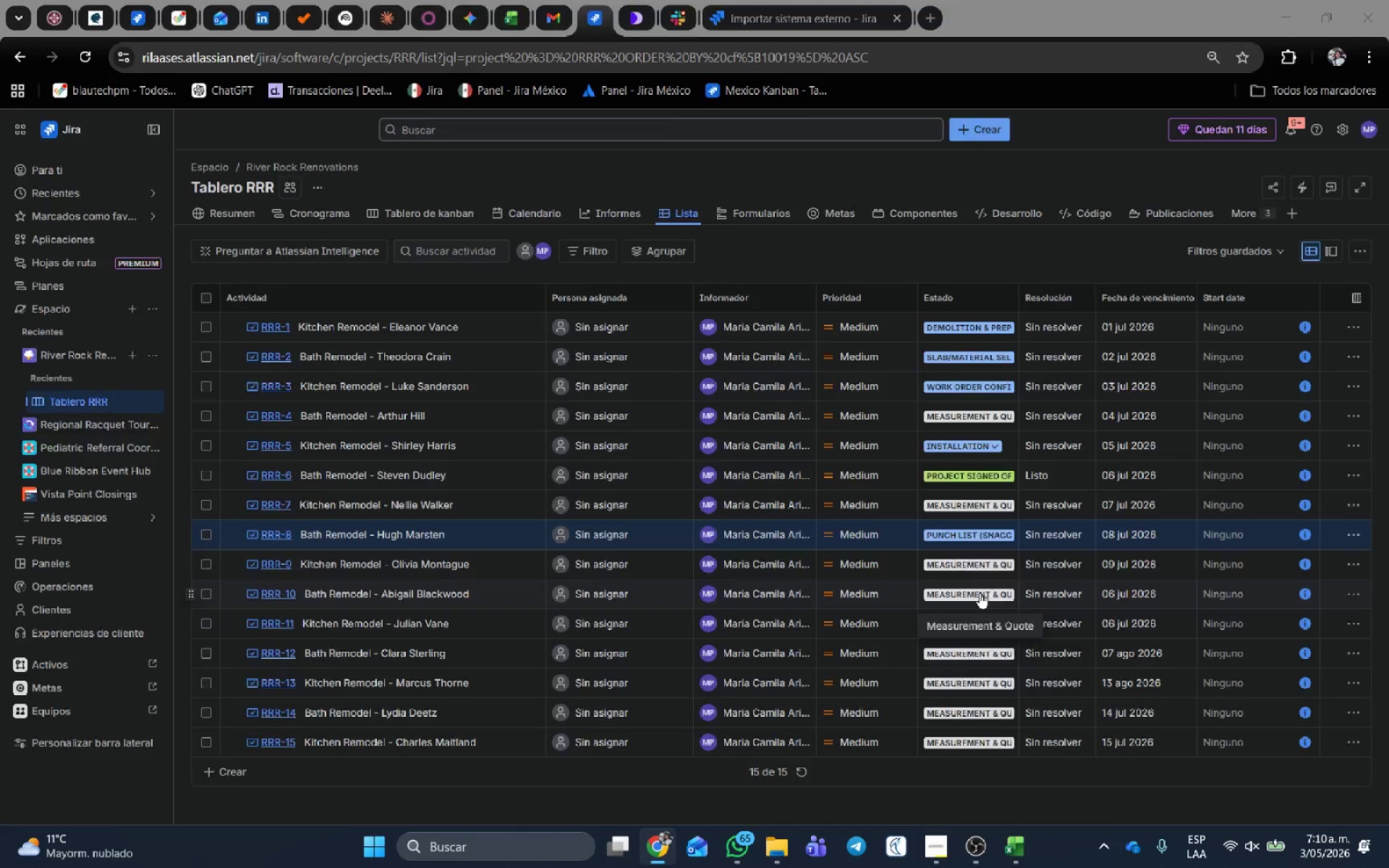 
key(Alt+Tab)
 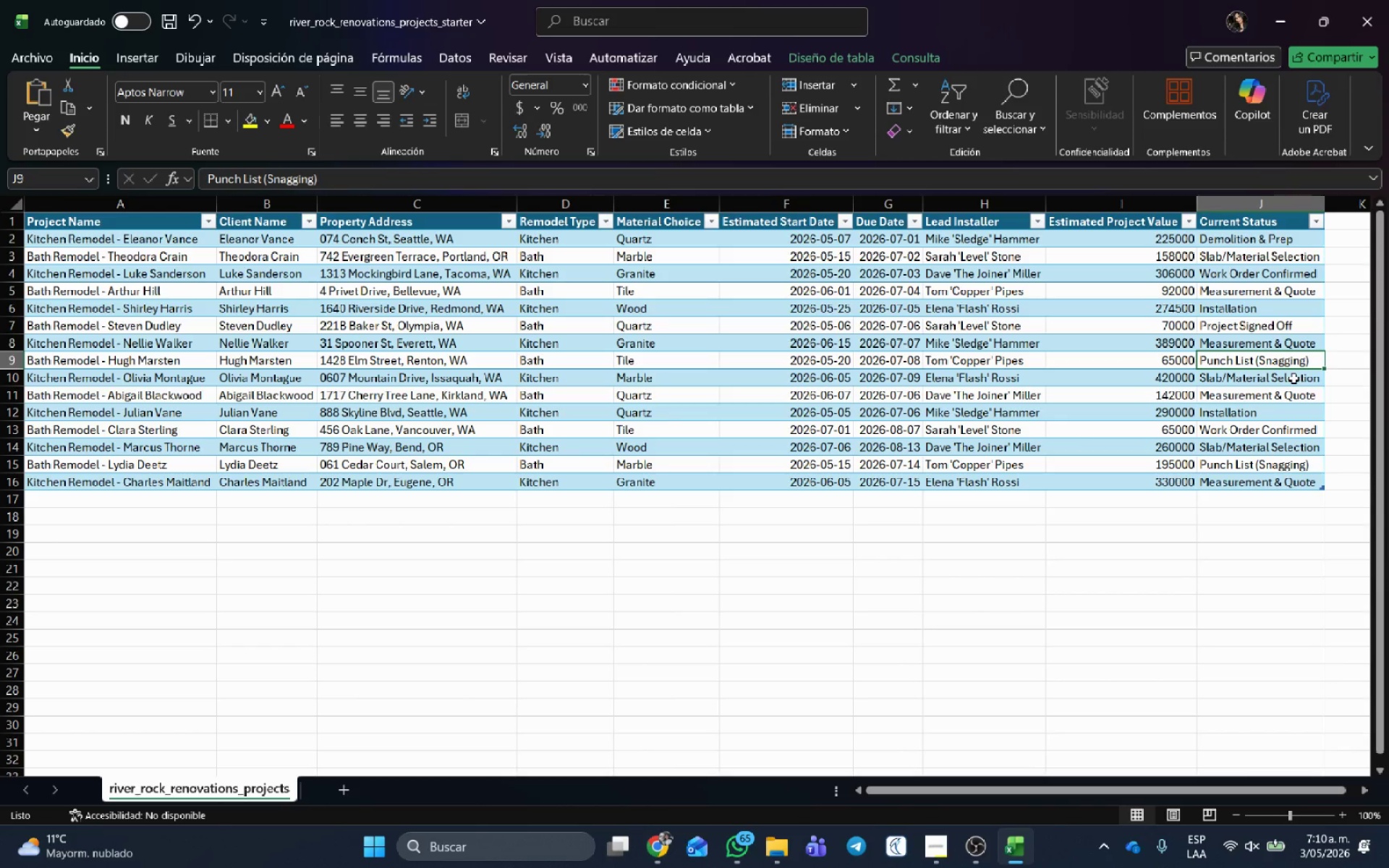 
left_click([1290, 381])
 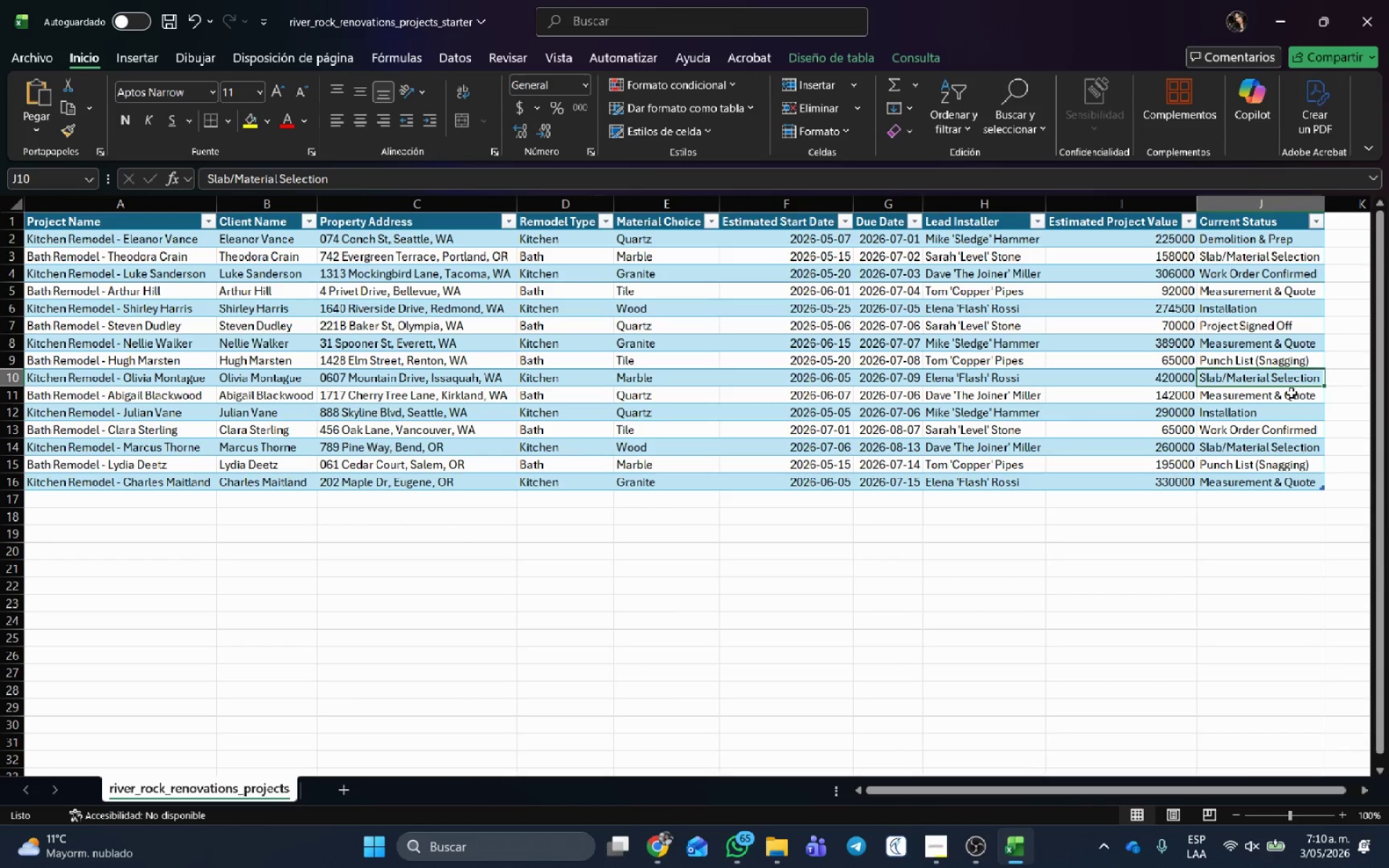 
key(Alt+Tab)
 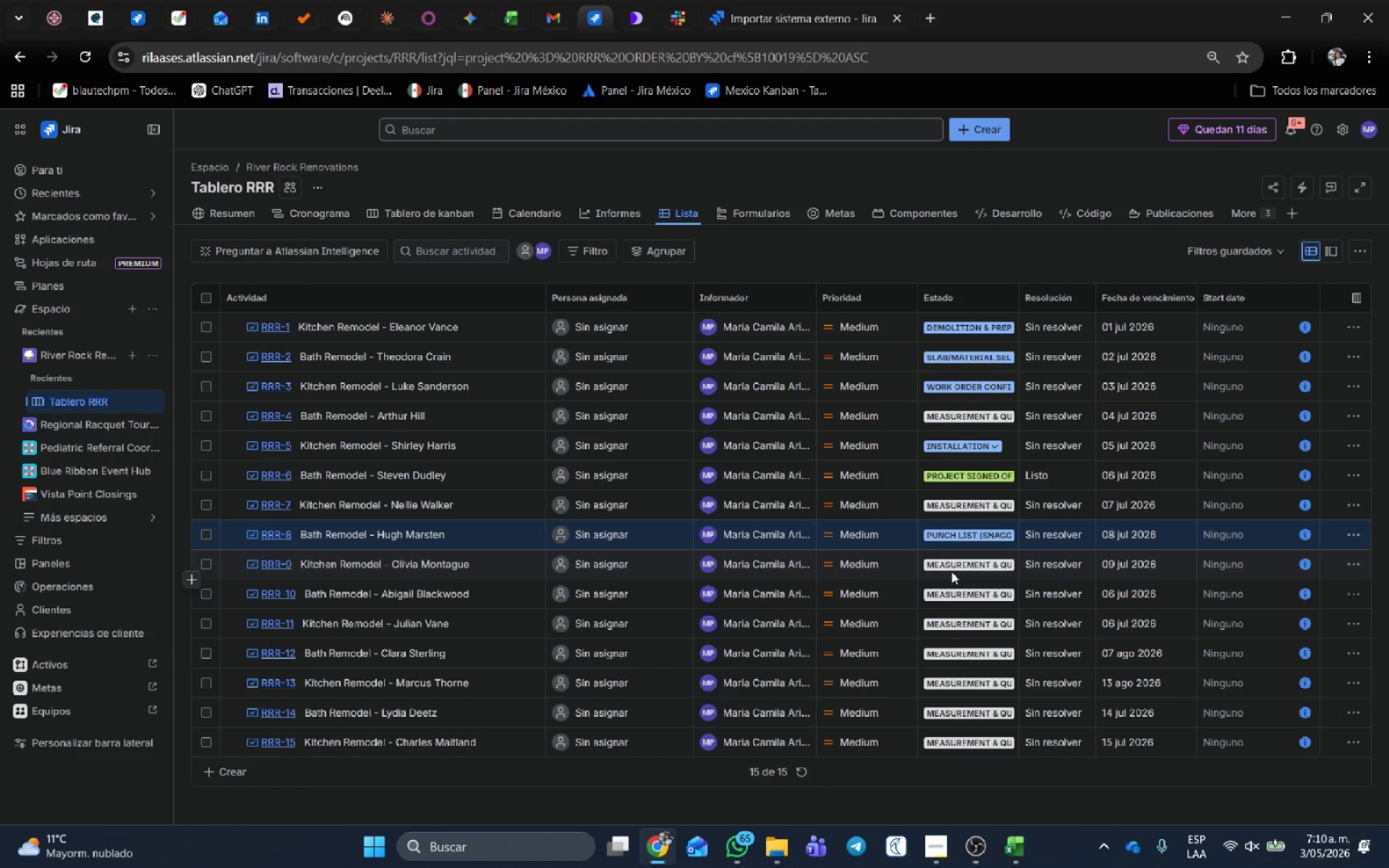 
left_click([952, 563])
 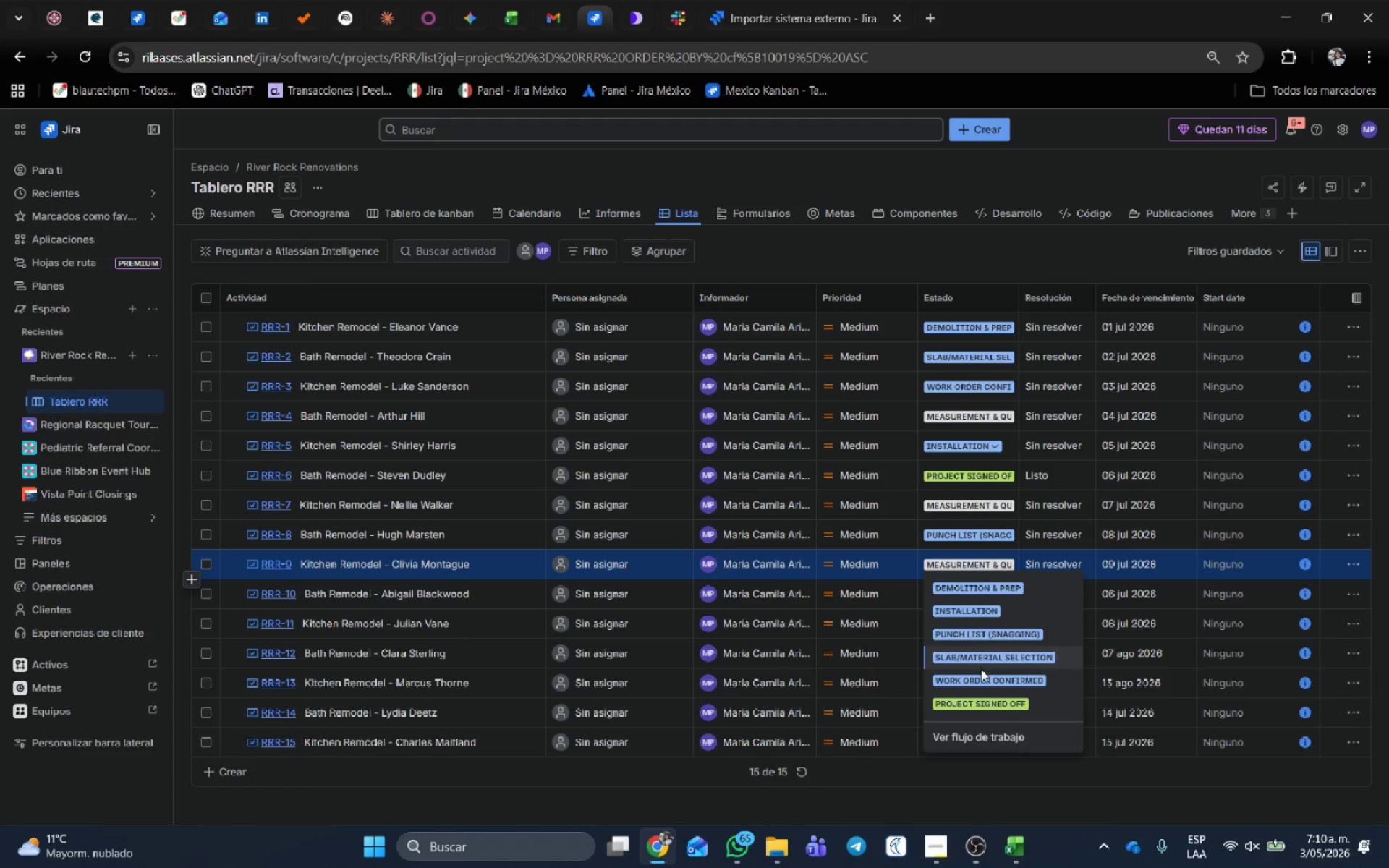 
left_click([981, 659])
 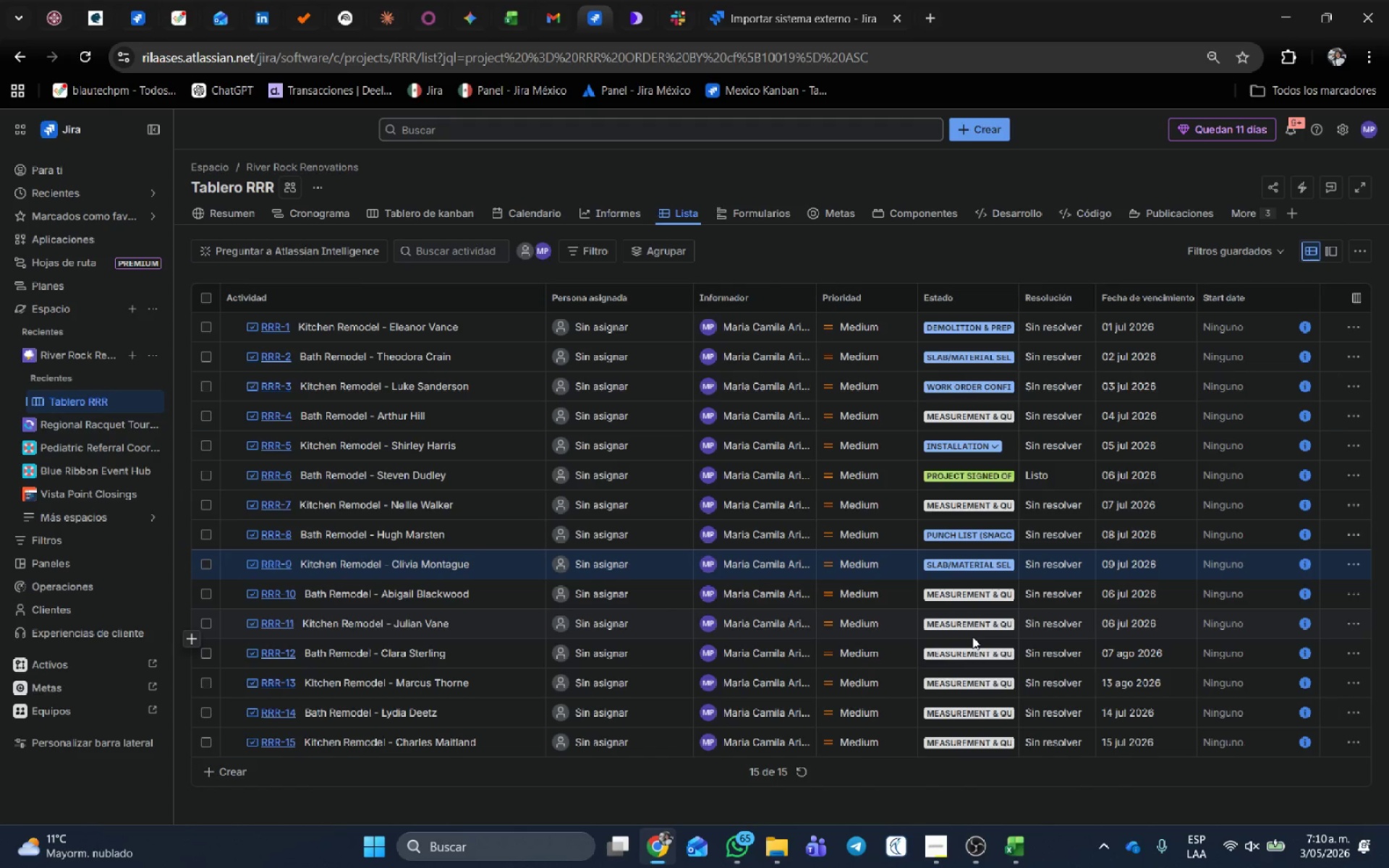 
key(Alt+AltLeft)
 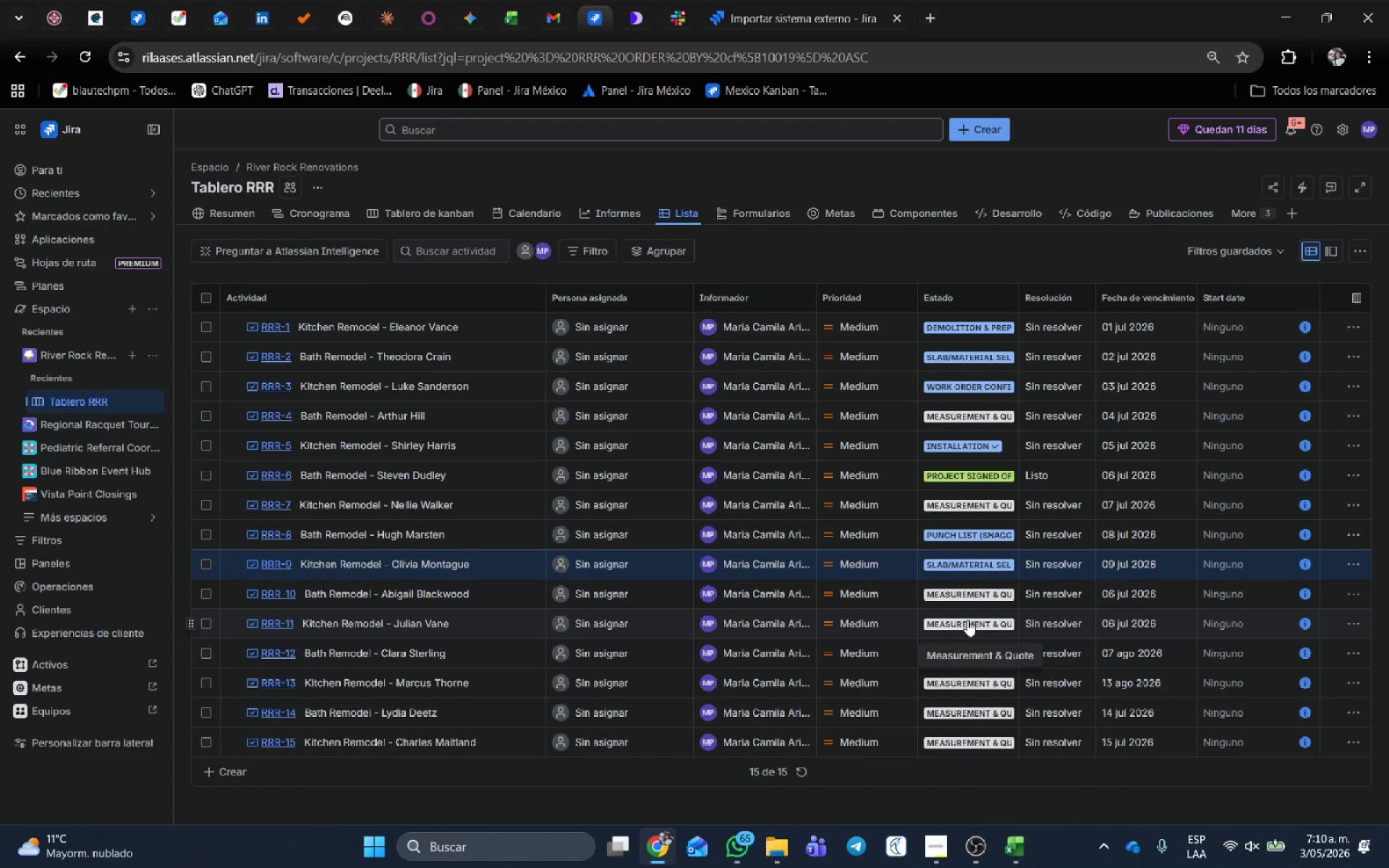 
scroll: coordinate [972, 637], scroll_direction: down, amount: 2.0
 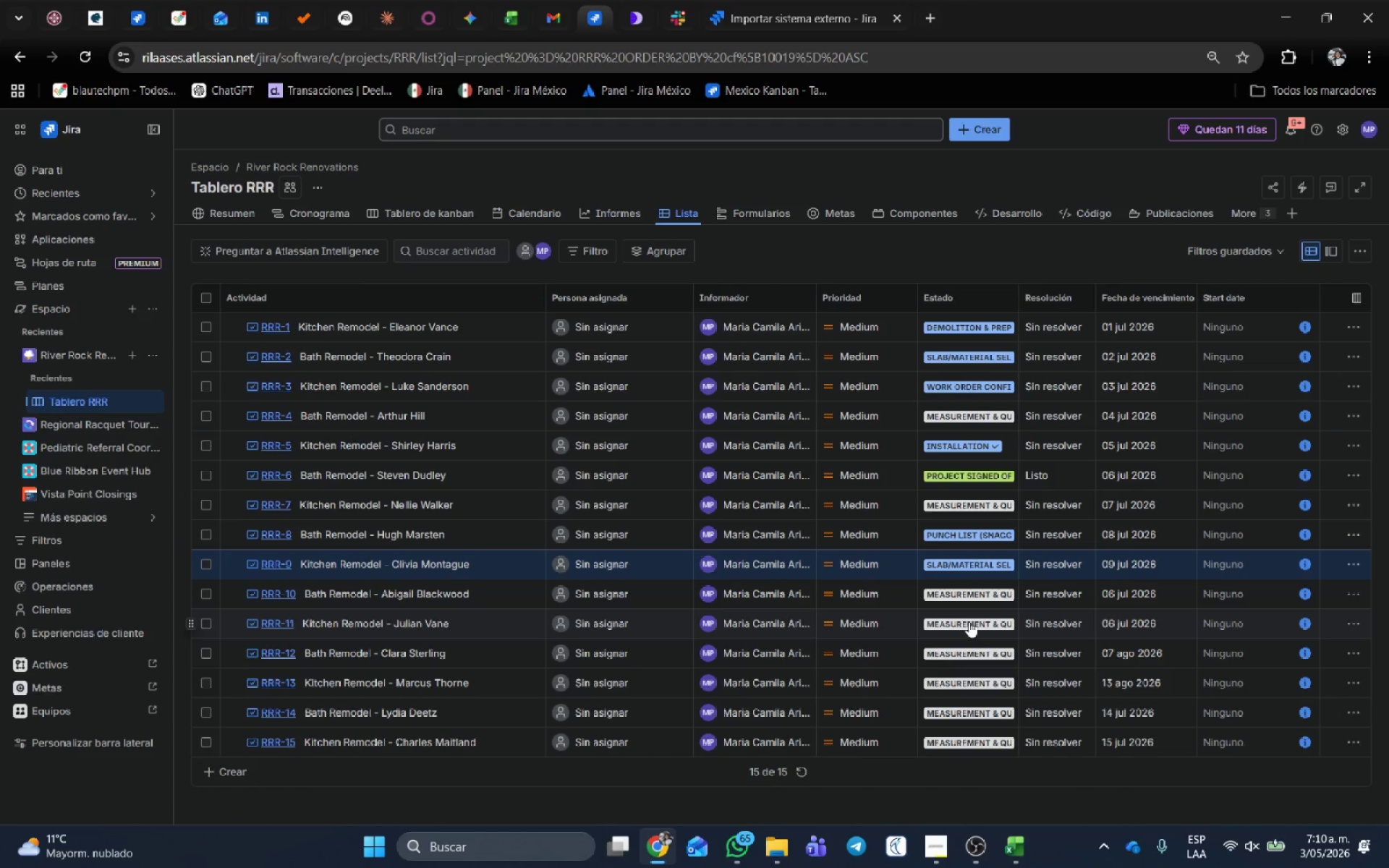 
key(Alt+Tab)
 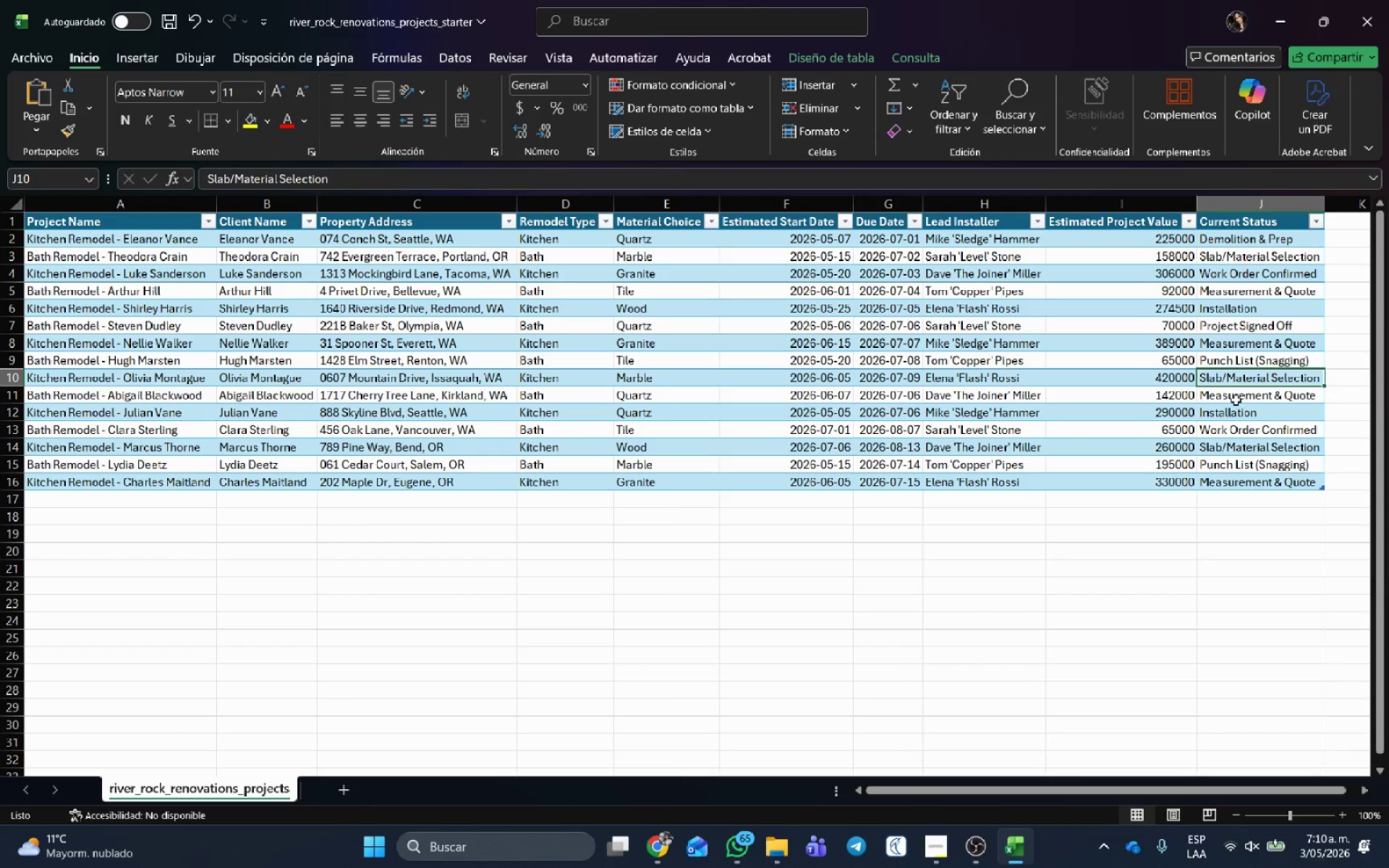 
left_click([1236, 400])
 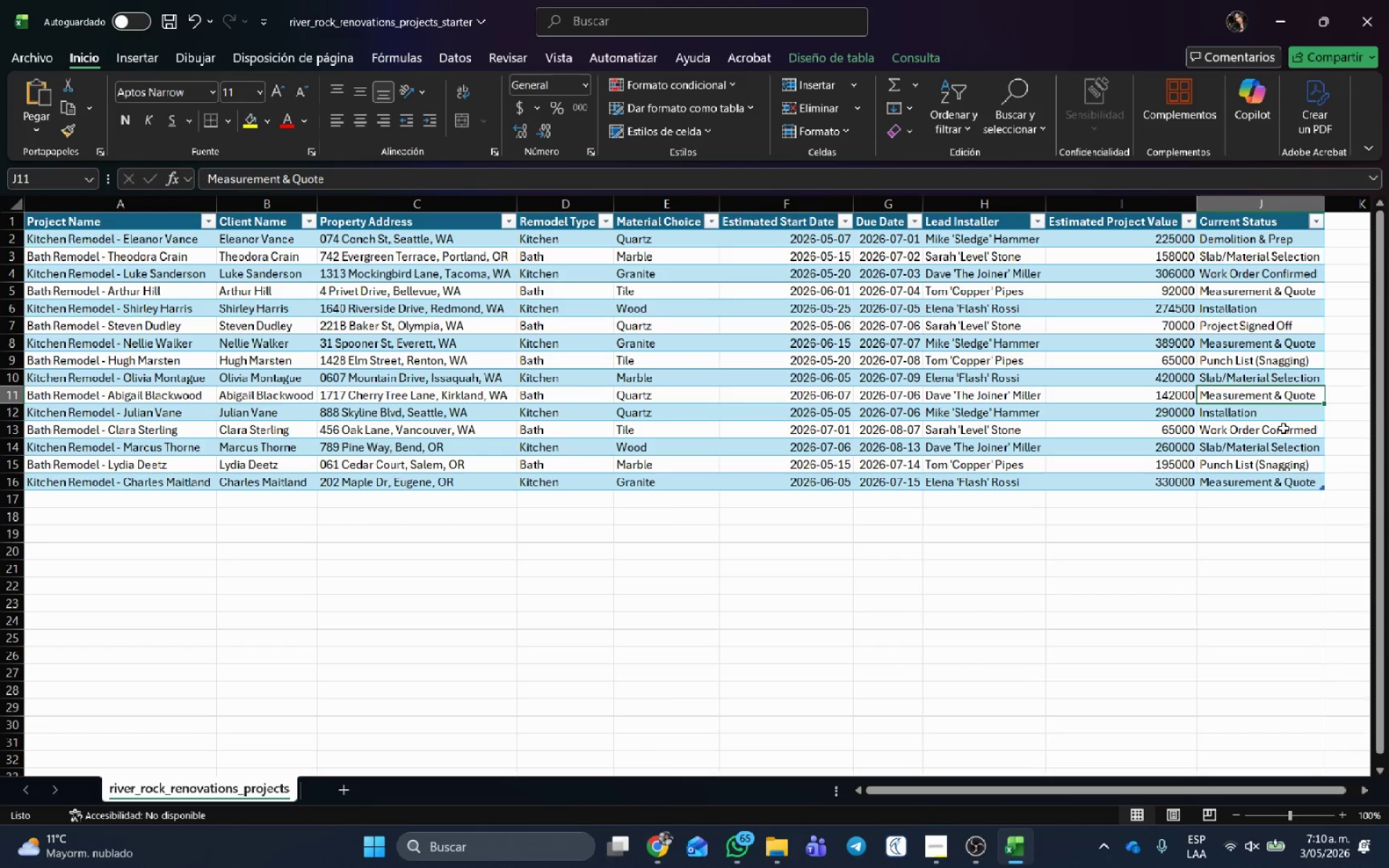 
key(Alt+AltLeft)
 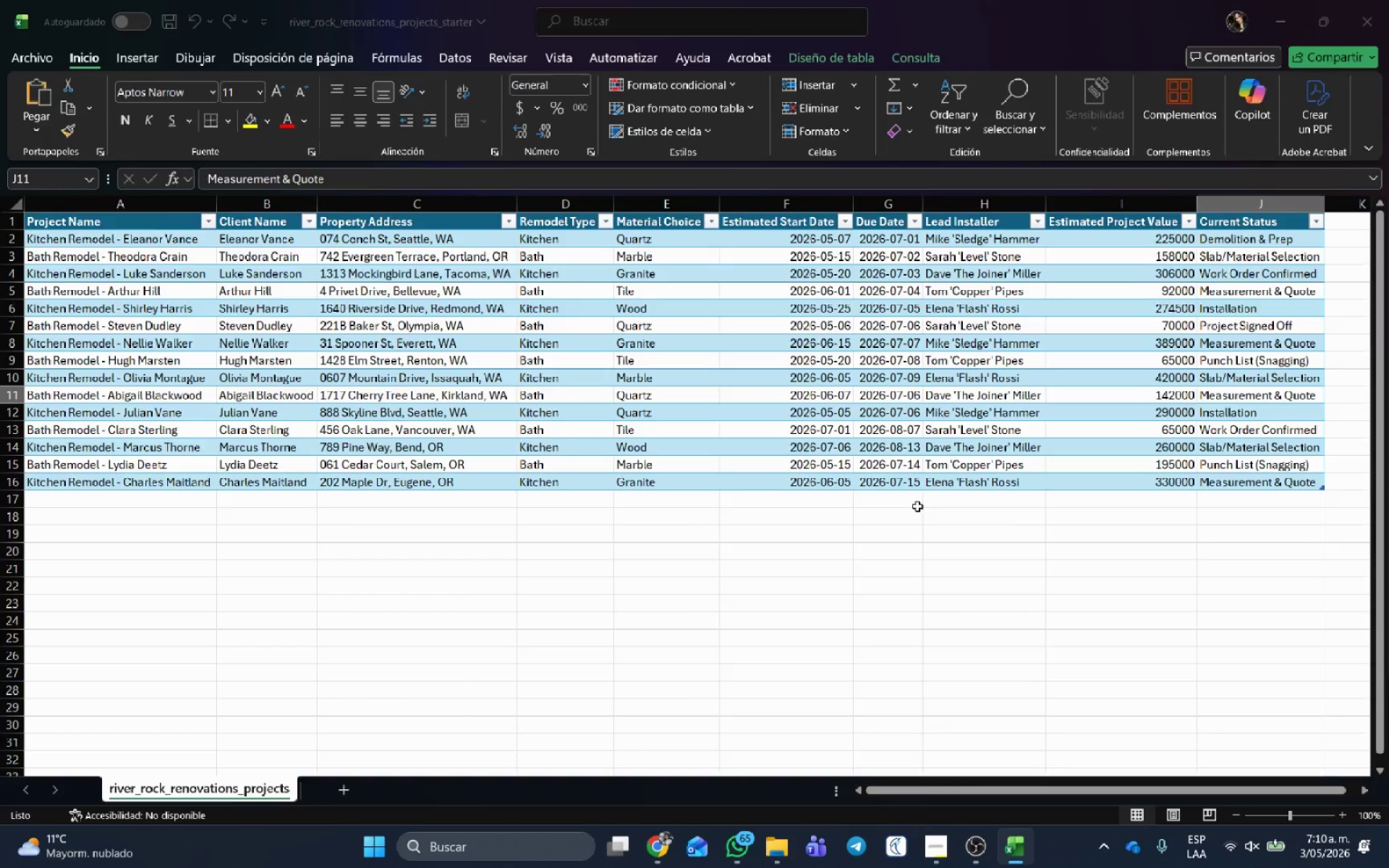 
key(Alt+Tab)
 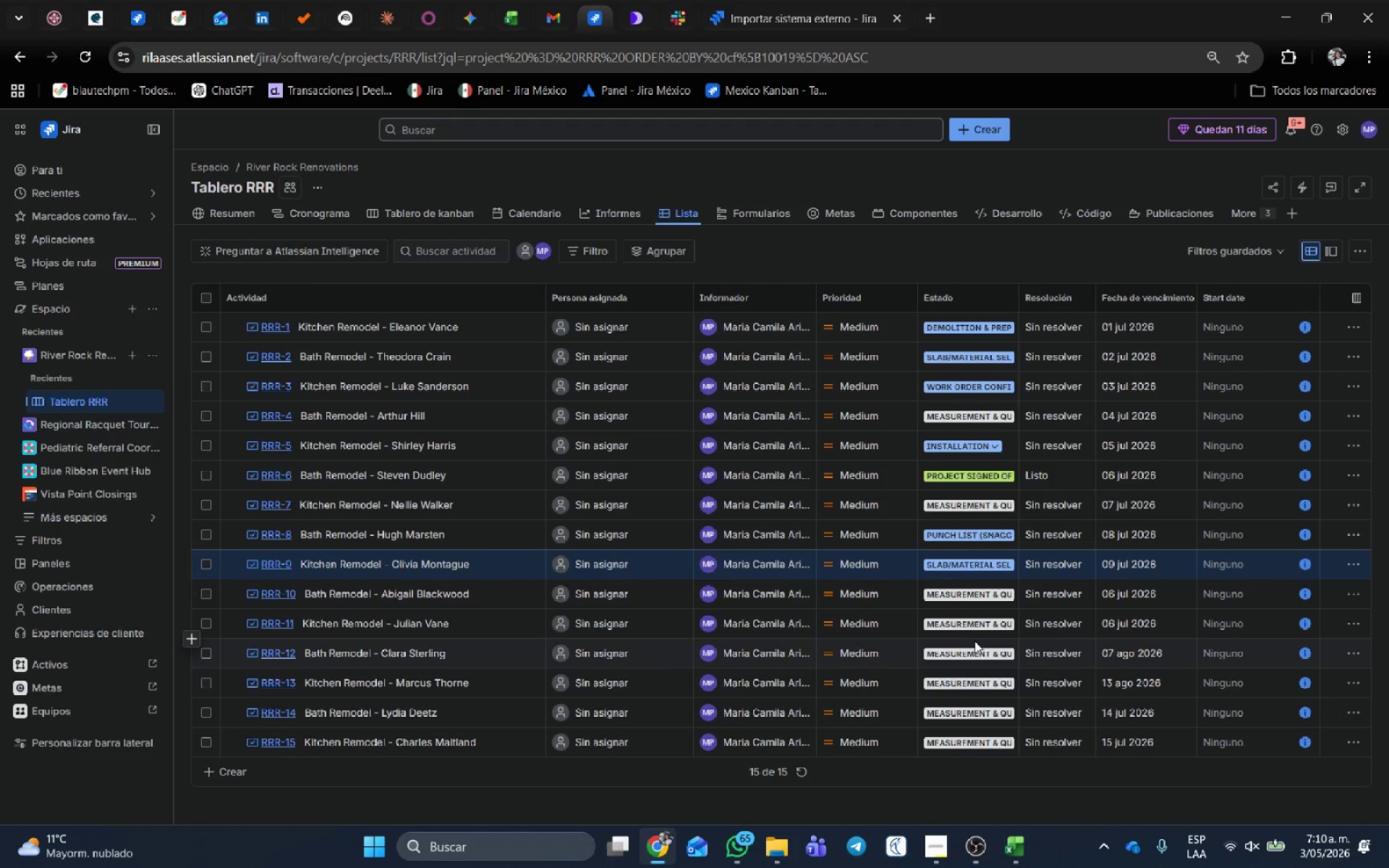 
key(Alt+AltLeft)
 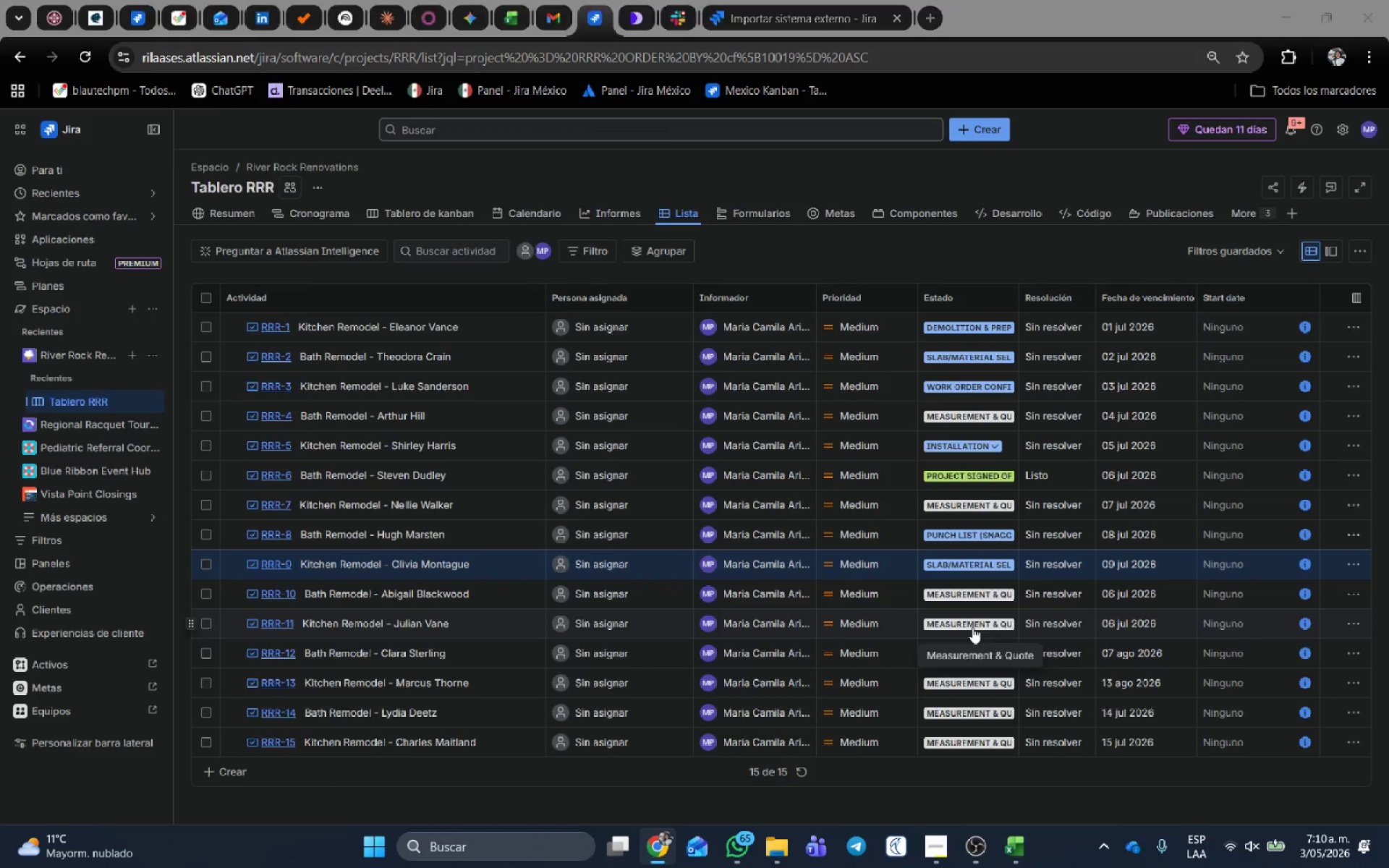 
key(Alt+Tab)
 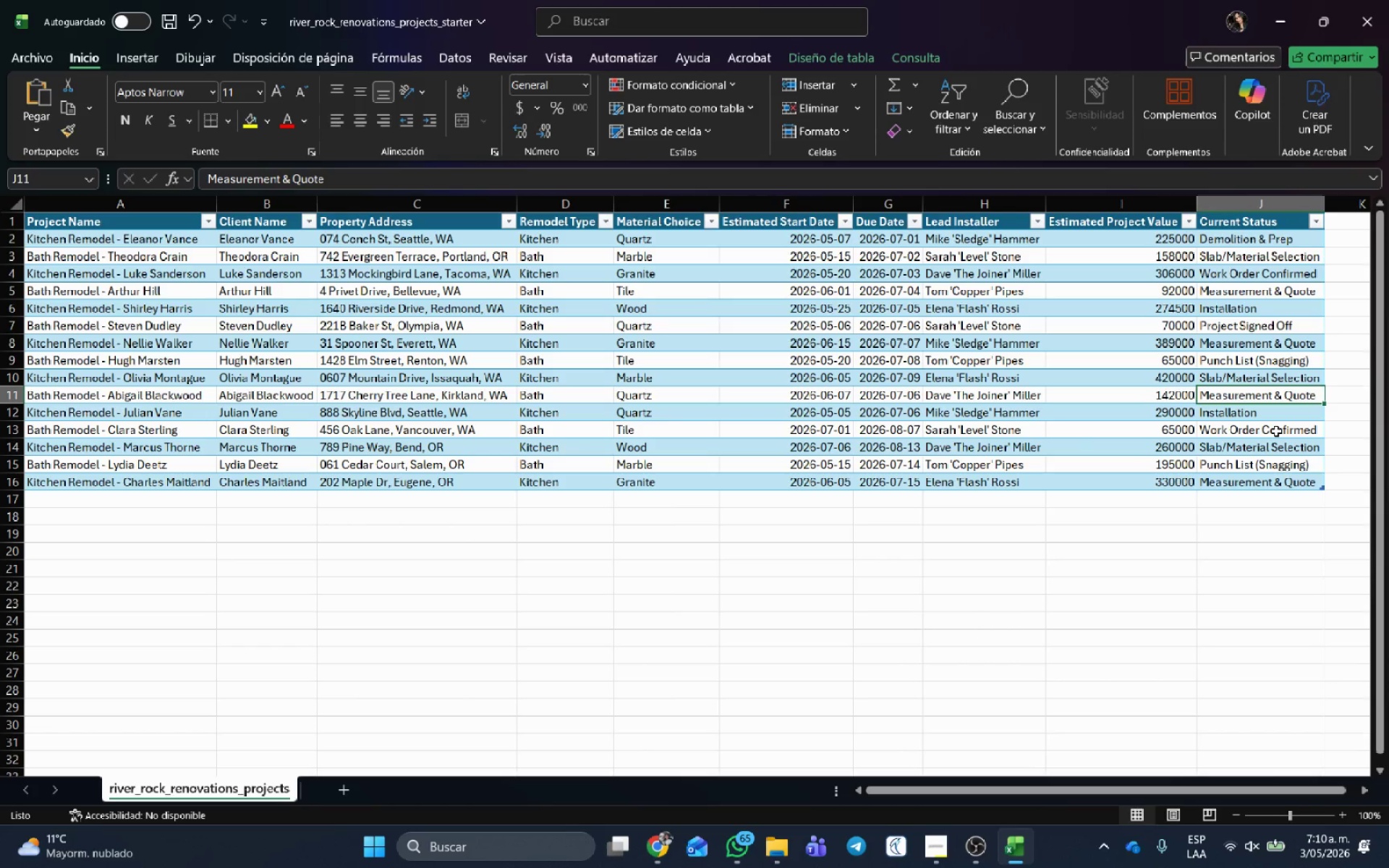 
key(Alt+AltLeft)
 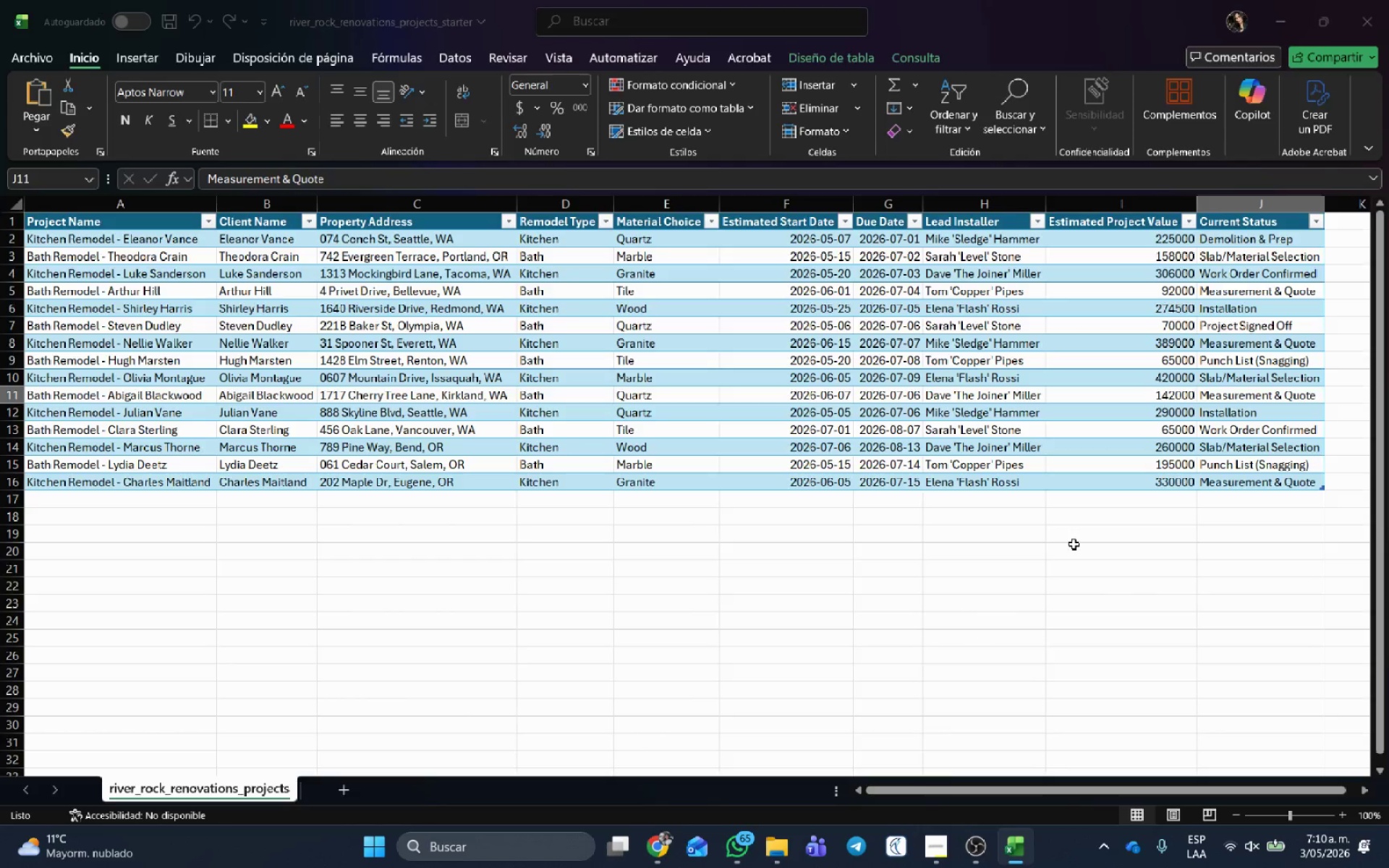 
key(Alt+Tab)
 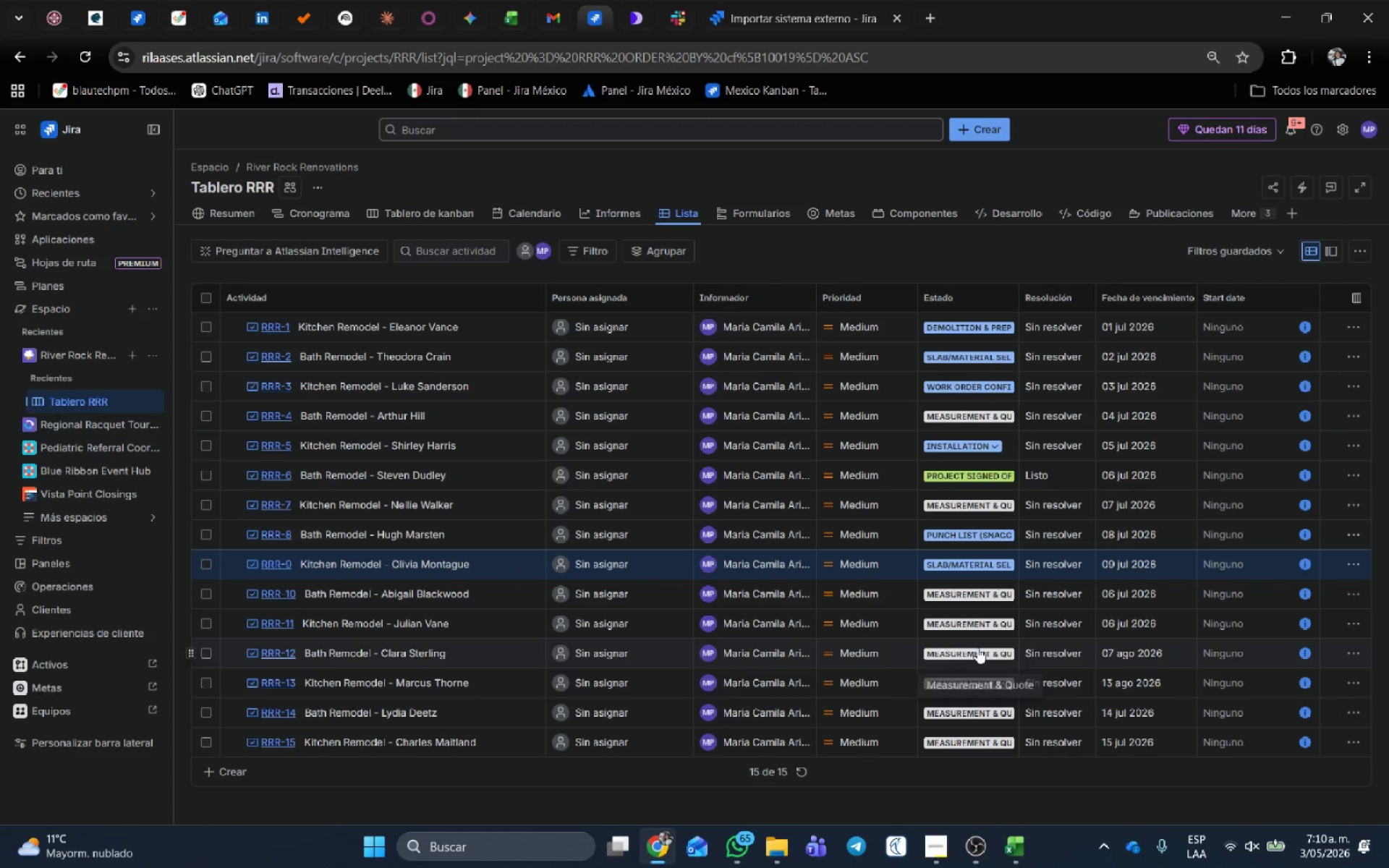 
left_click([977, 647])
 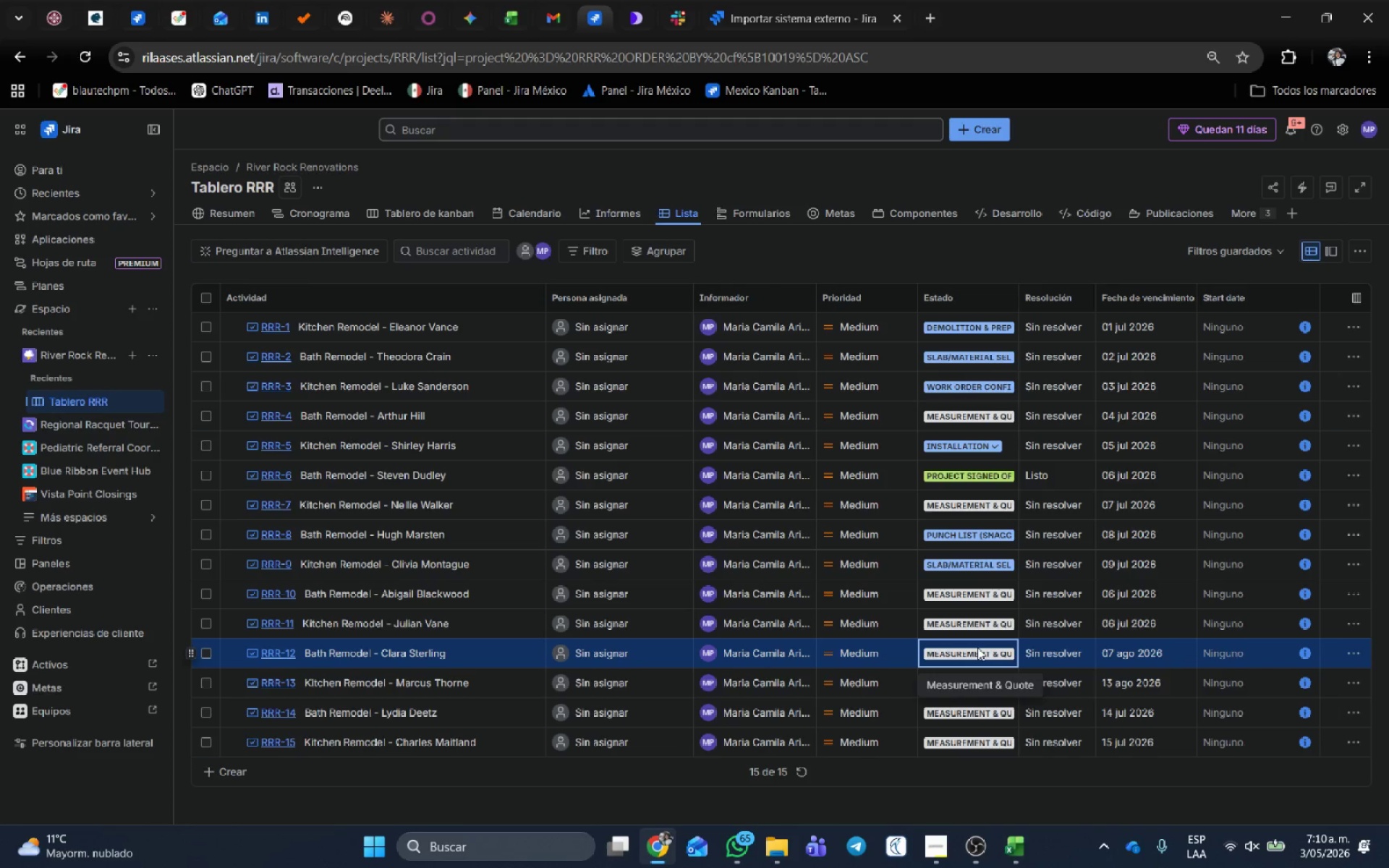 
key(Alt+AltLeft)
 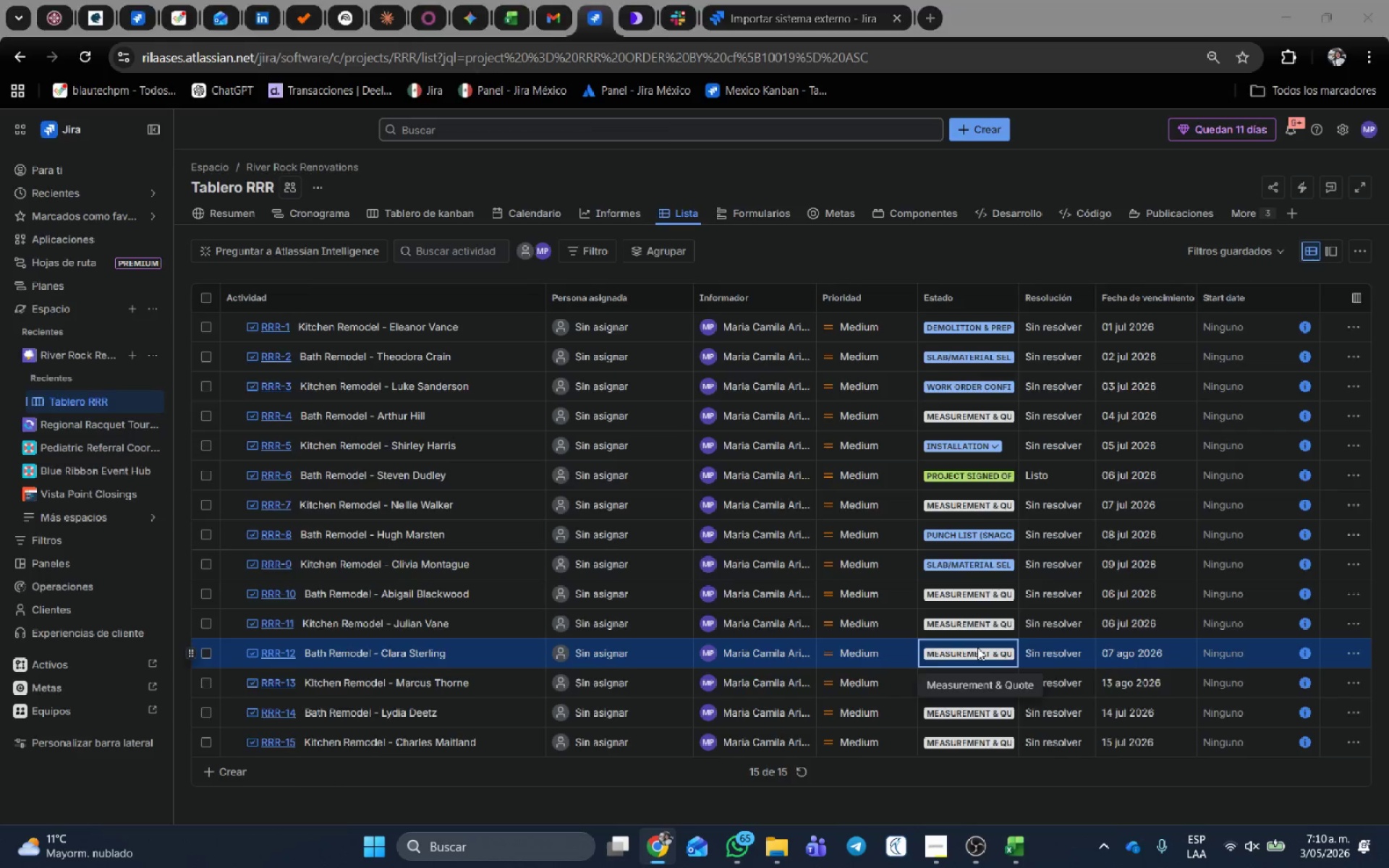 
key(Alt+Tab)
 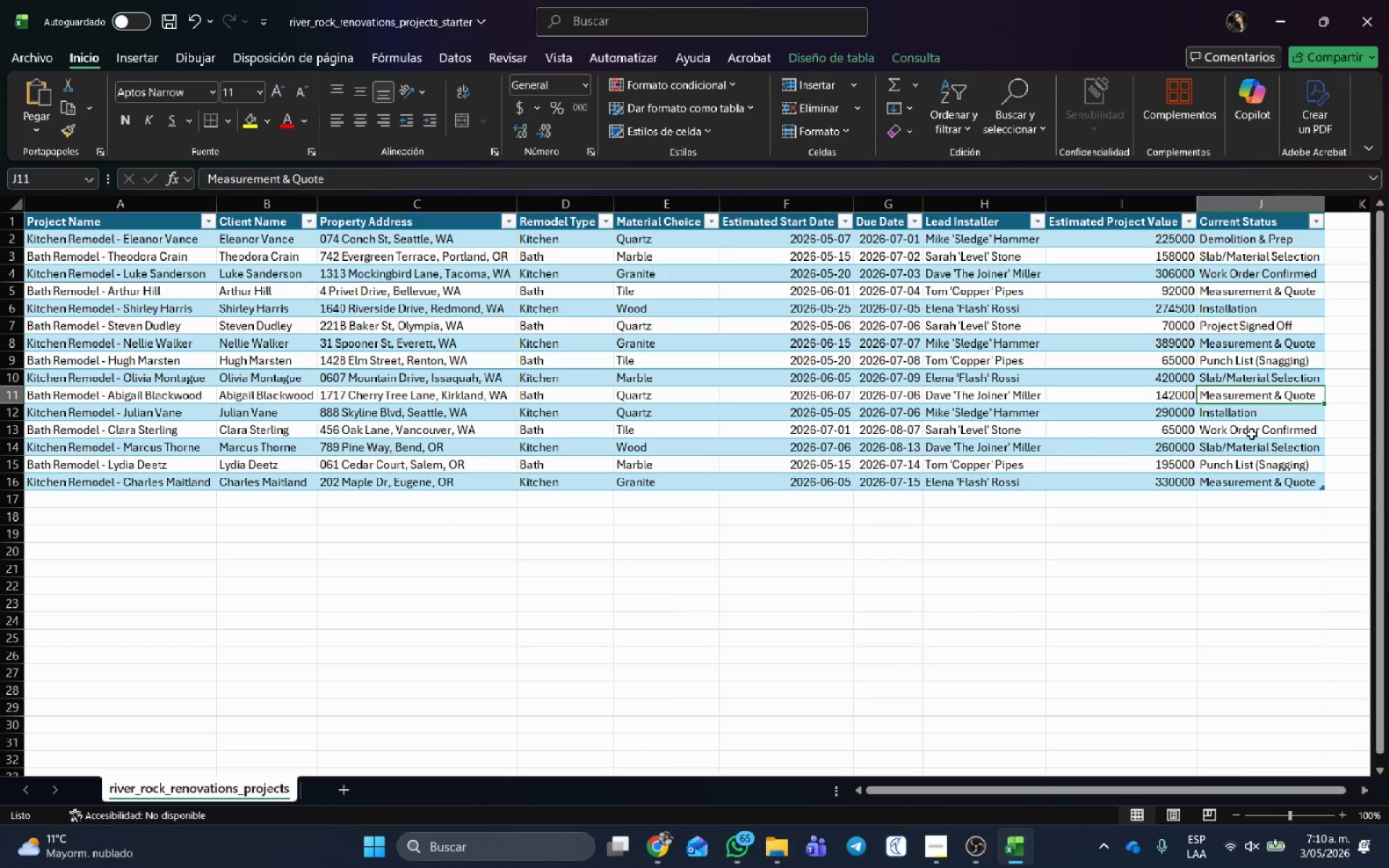 
key(Alt+AltLeft)
 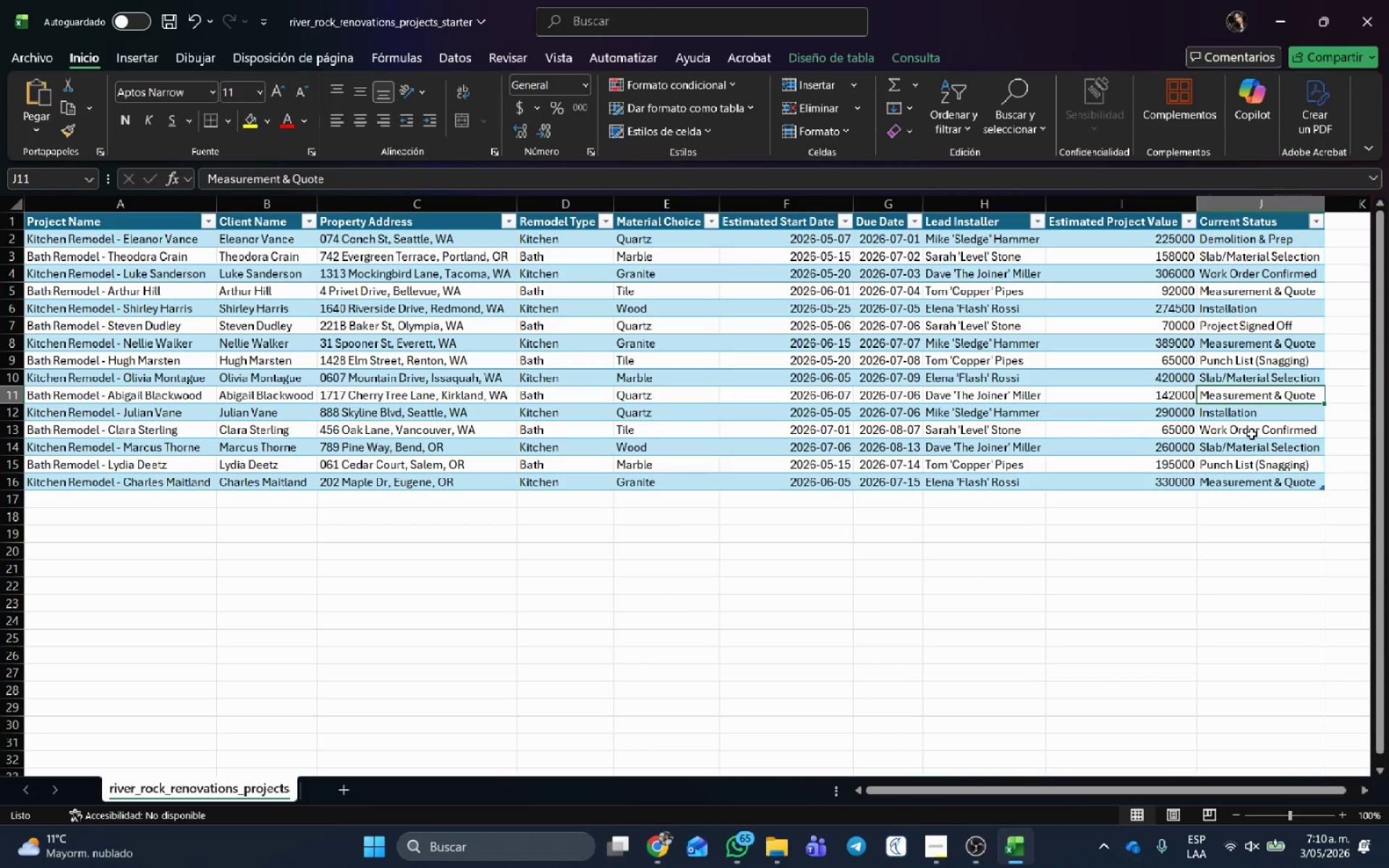 
key(Alt+Tab)
 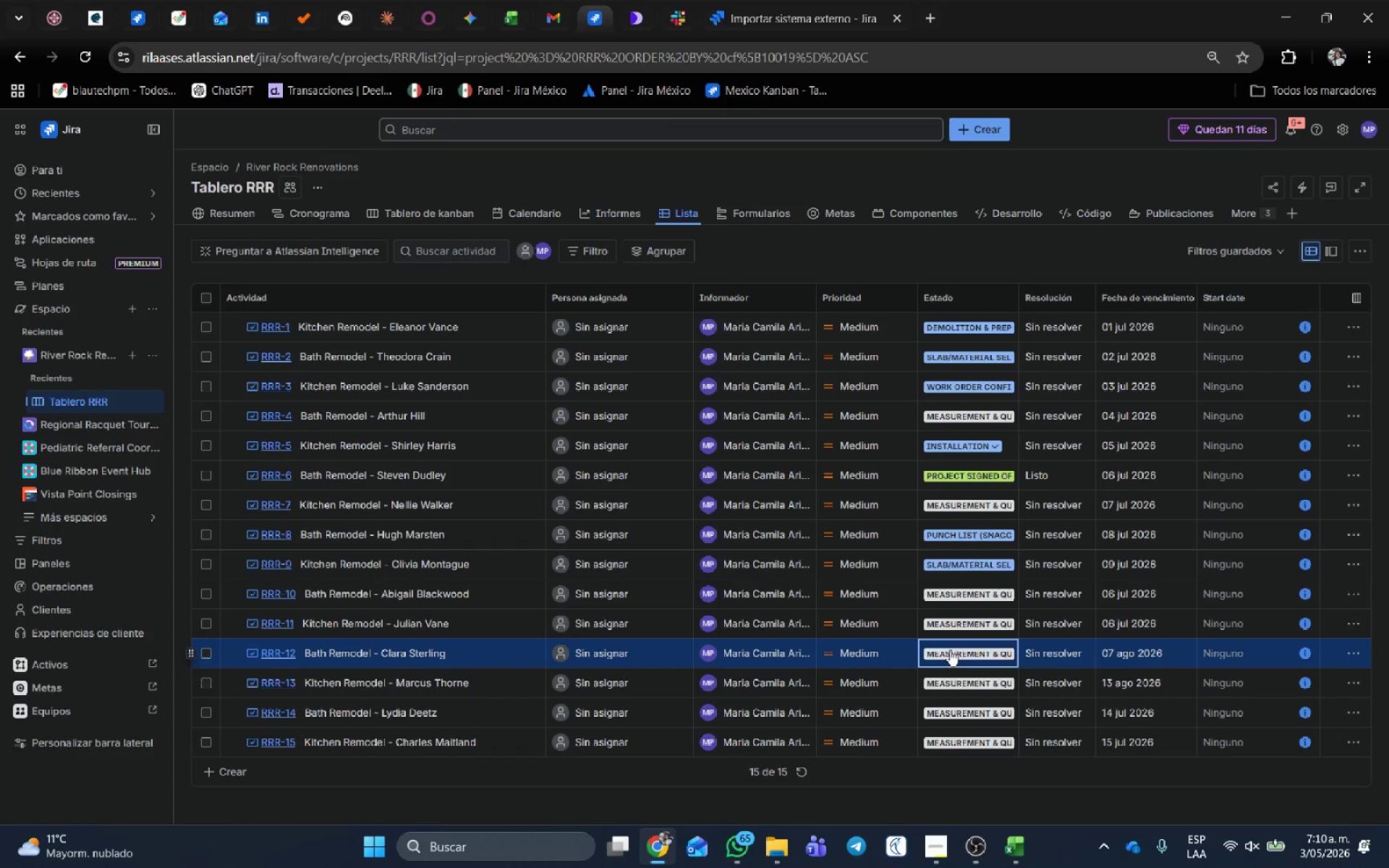 
left_click([955, 652])
 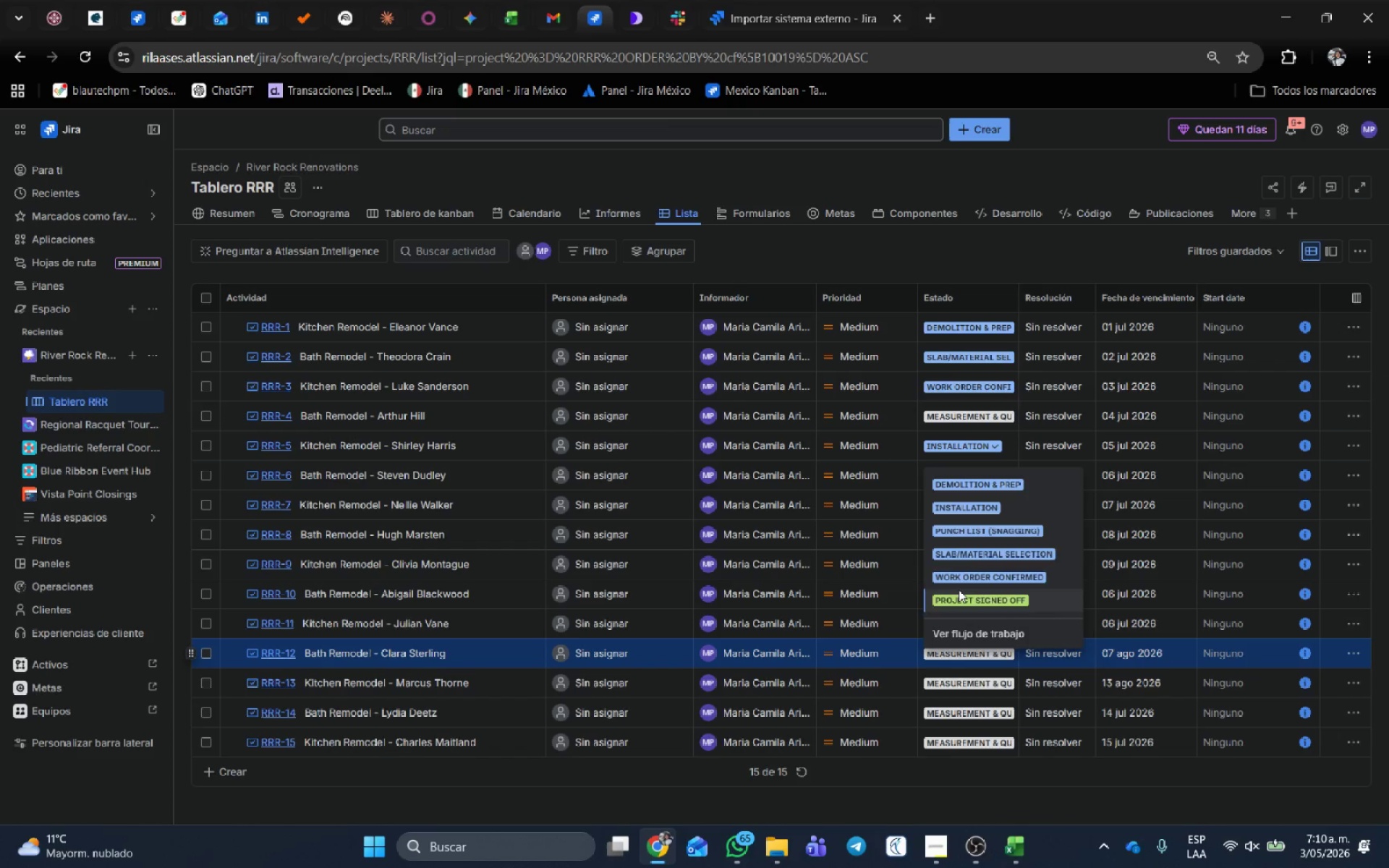 
left_click([956, 576])
 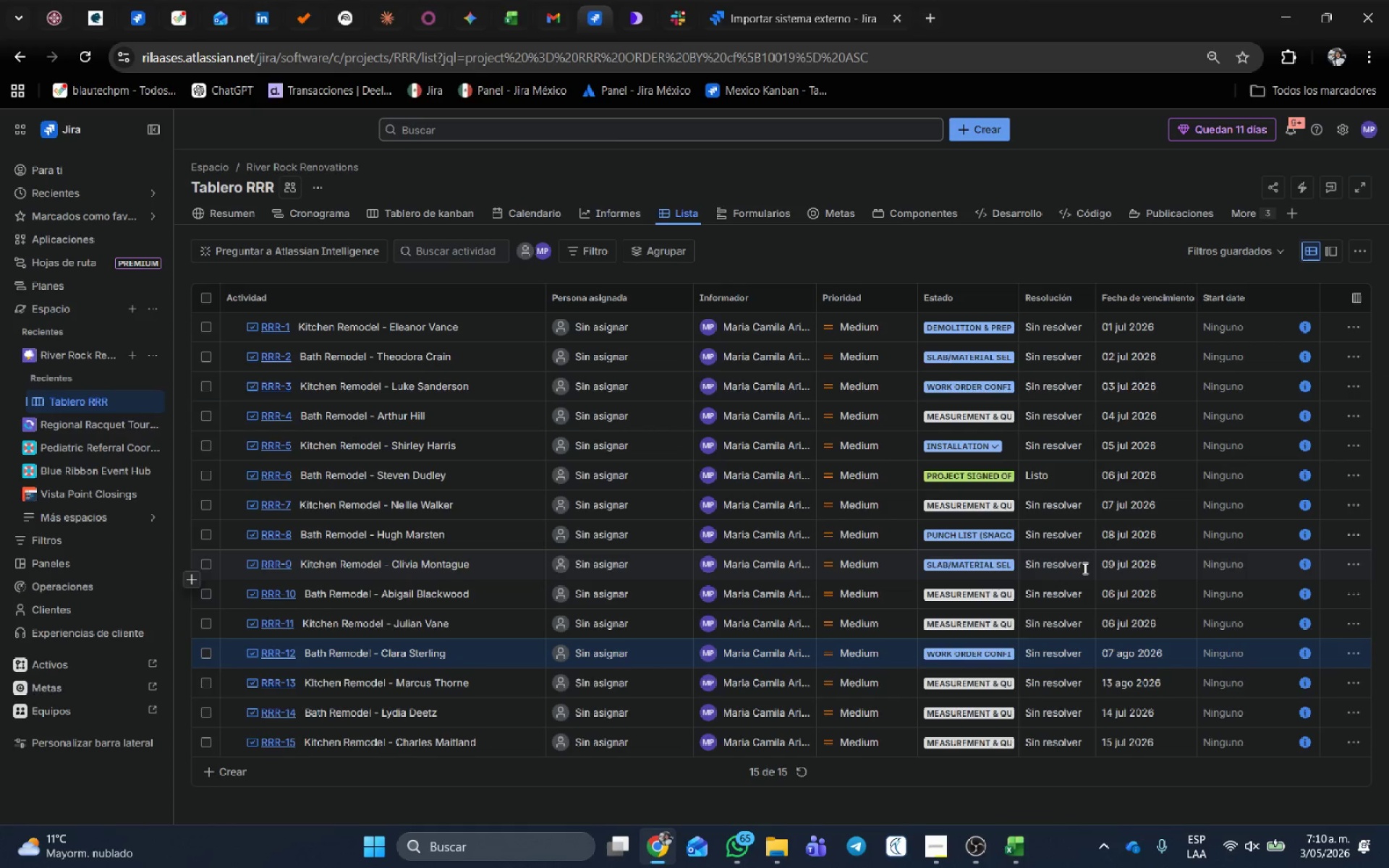 
key(Alt+AltLeft)
 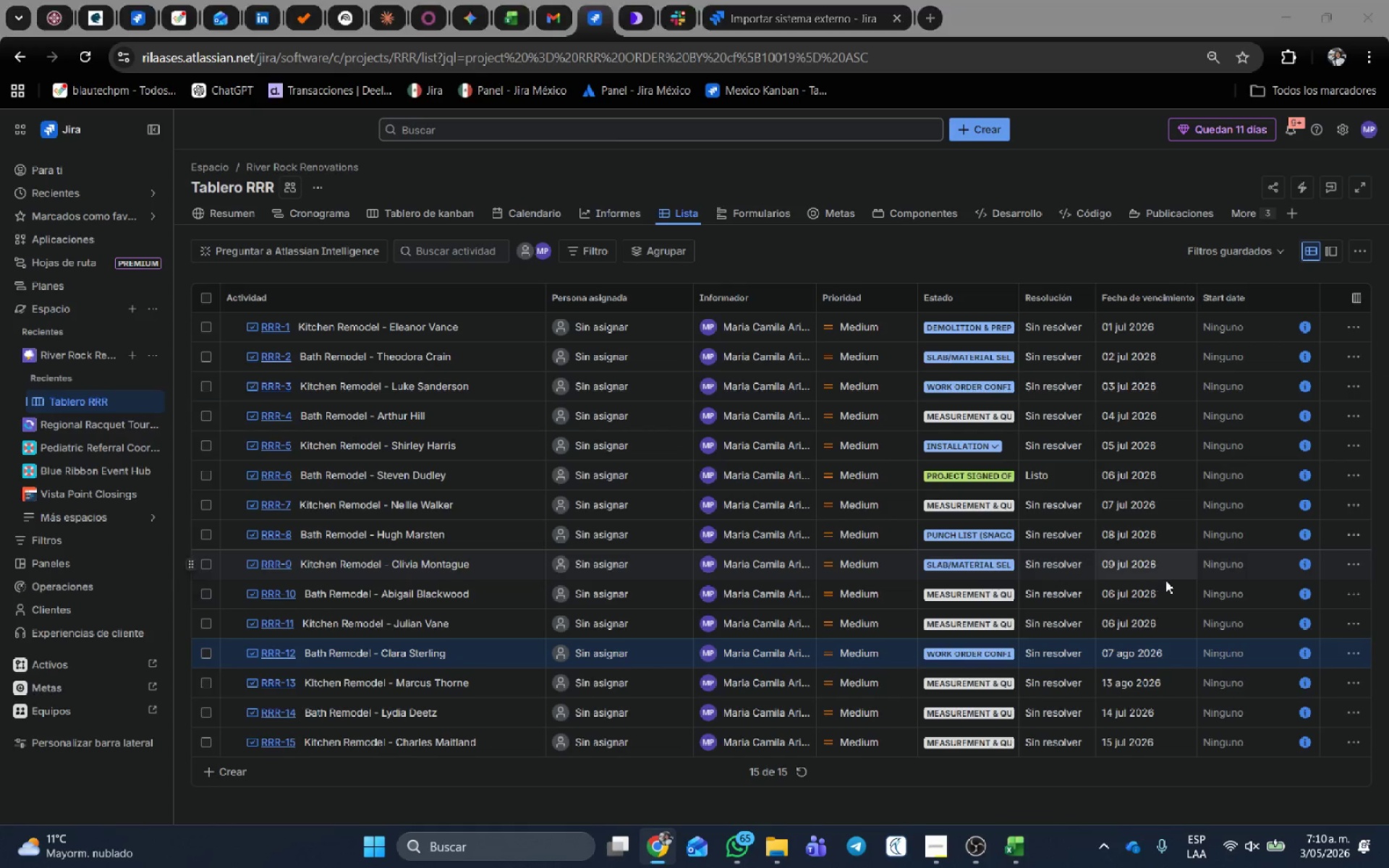 
key(Alt+Tab)
 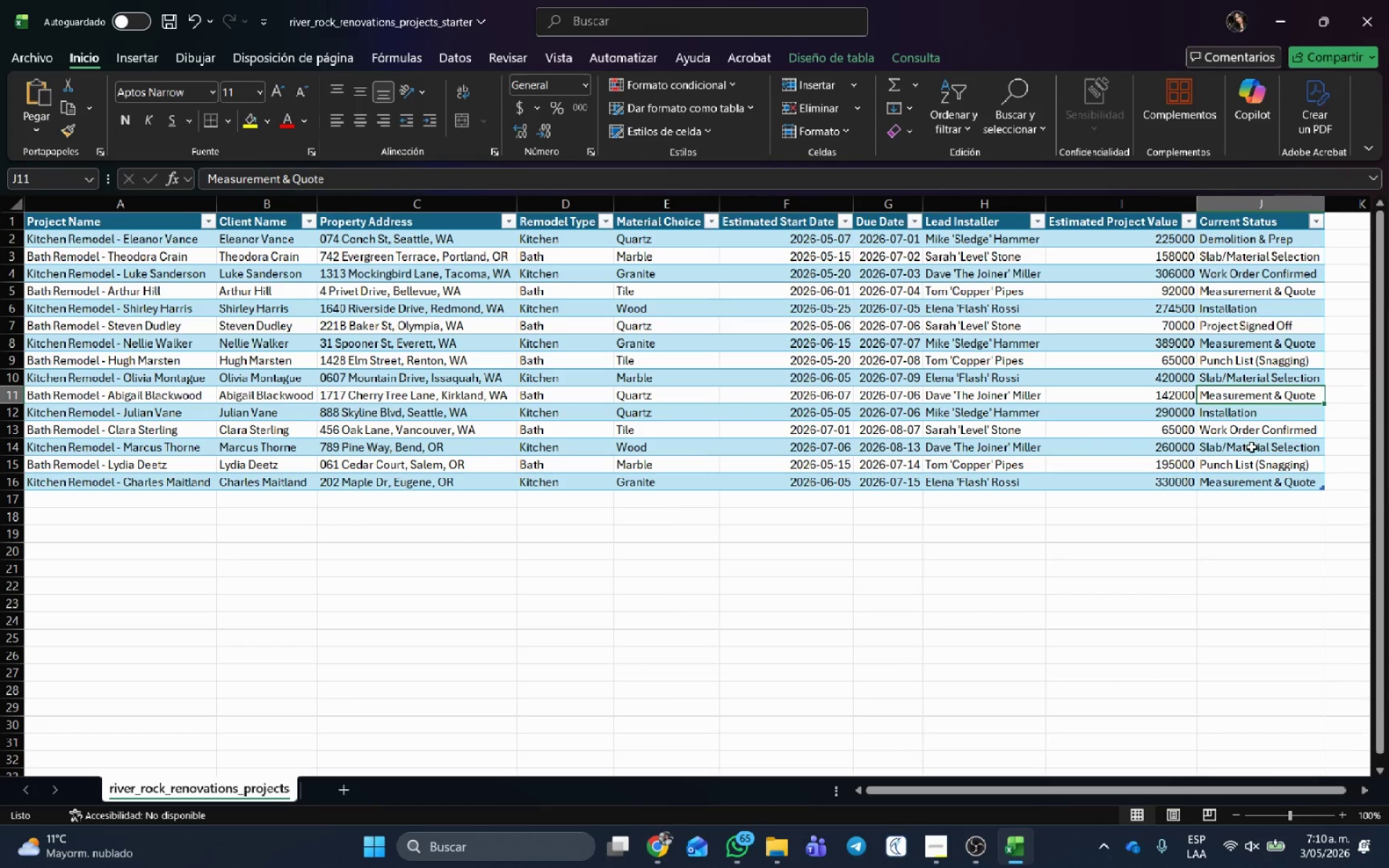 
left_click([1252, 447])
 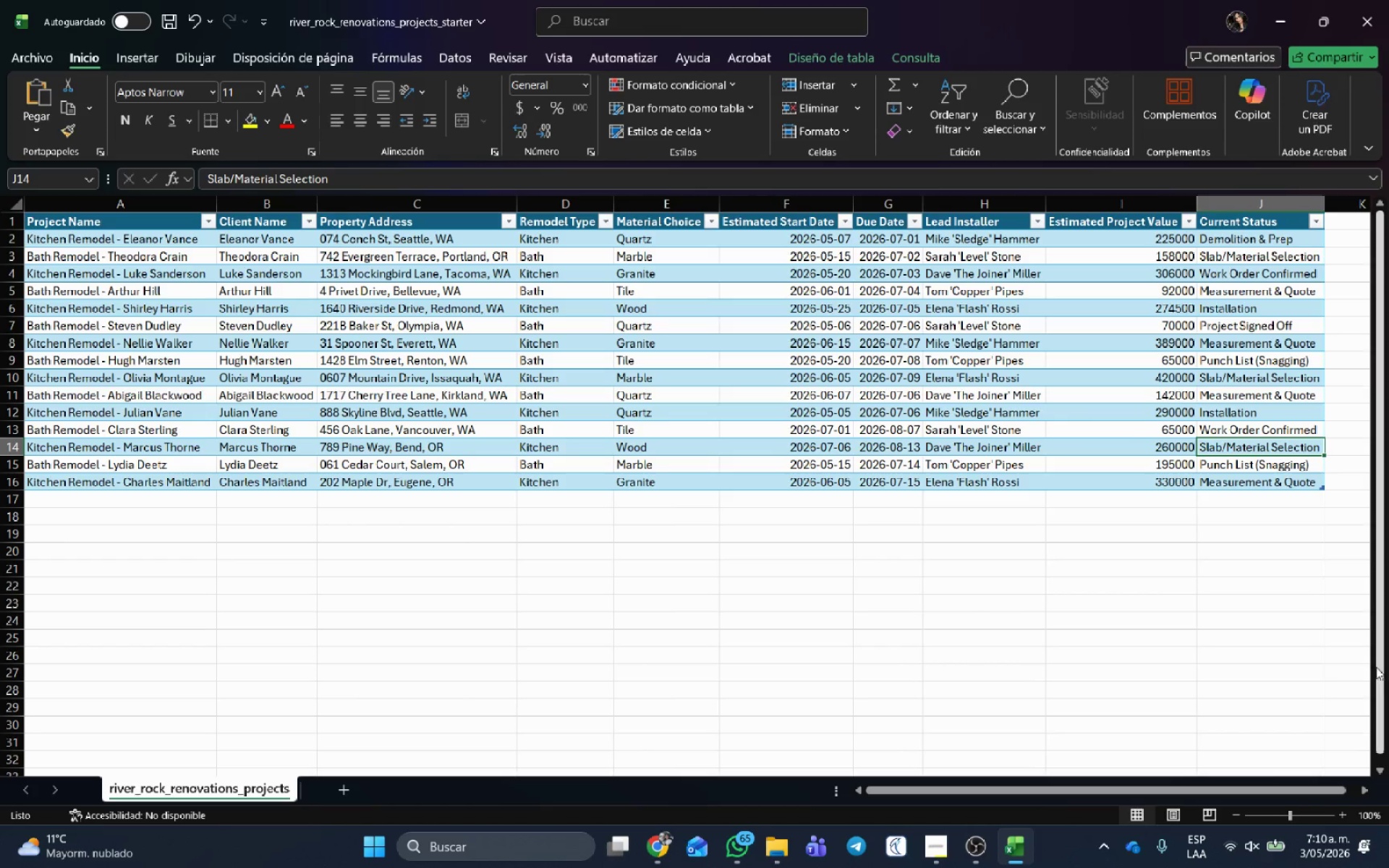 
key(Alt+AltLeft)
 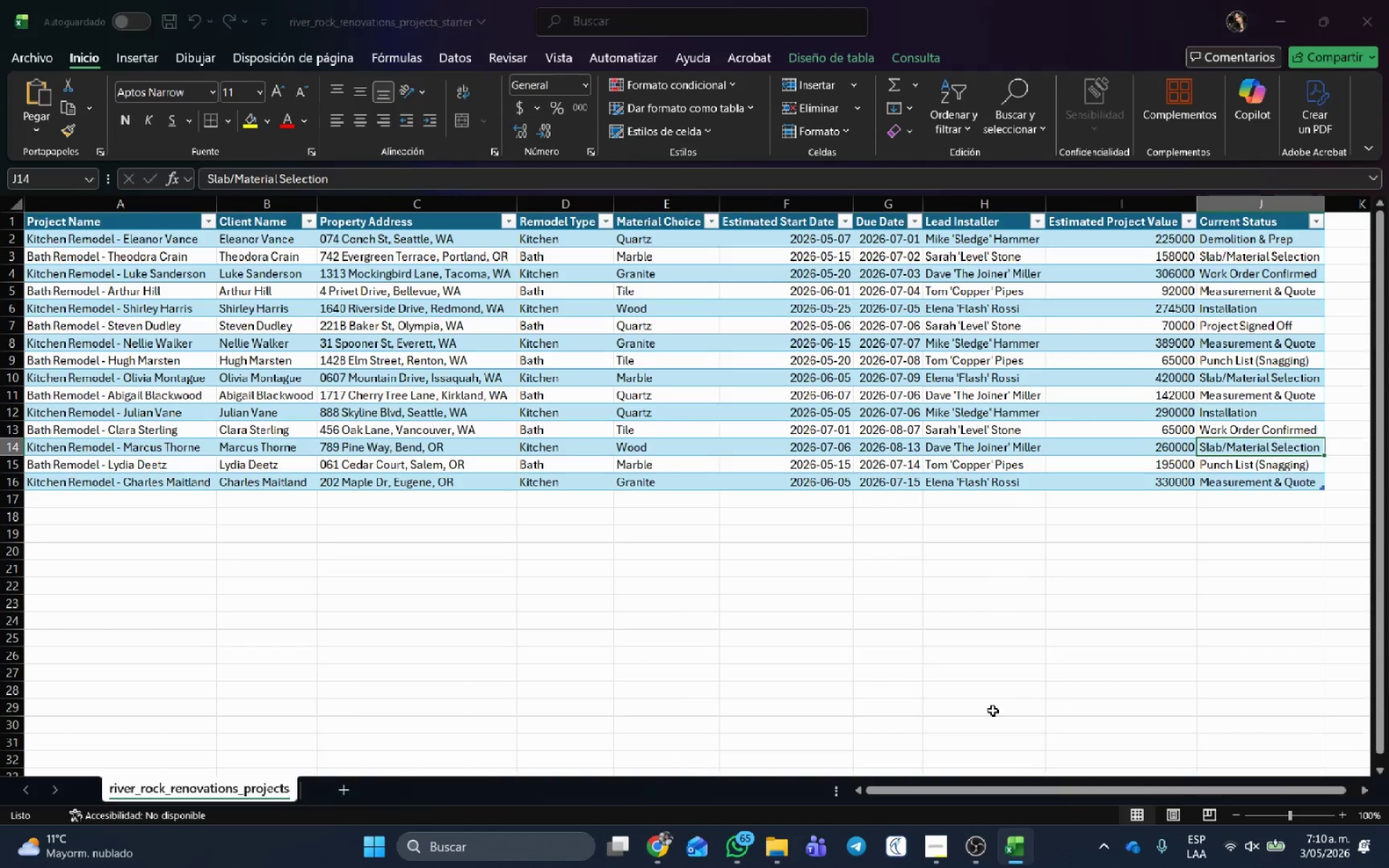 
key(Alt+Tab)
 